 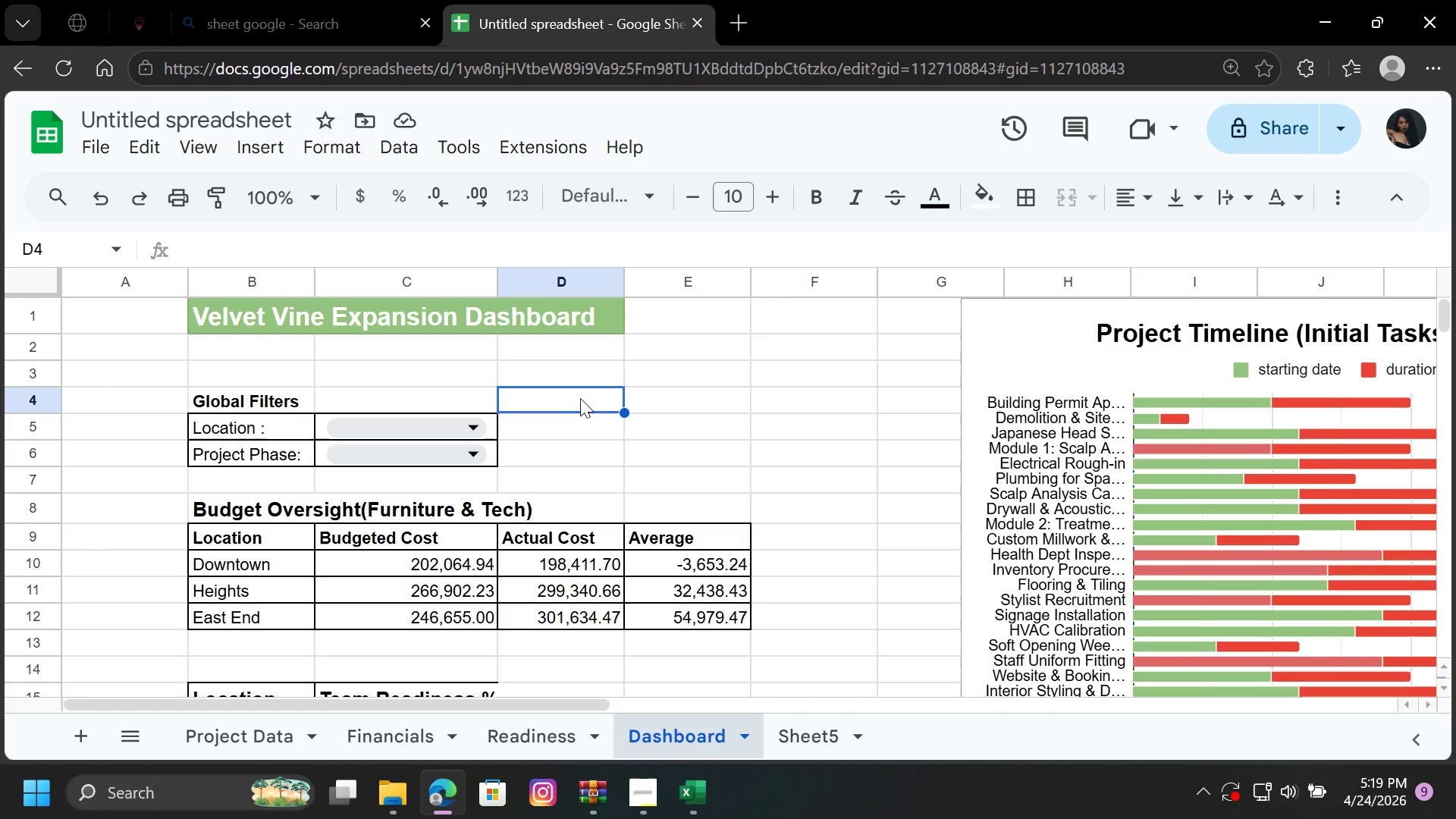 
scroll: coordinate [595, 394], scroll_direction: down, amount: 1.0
 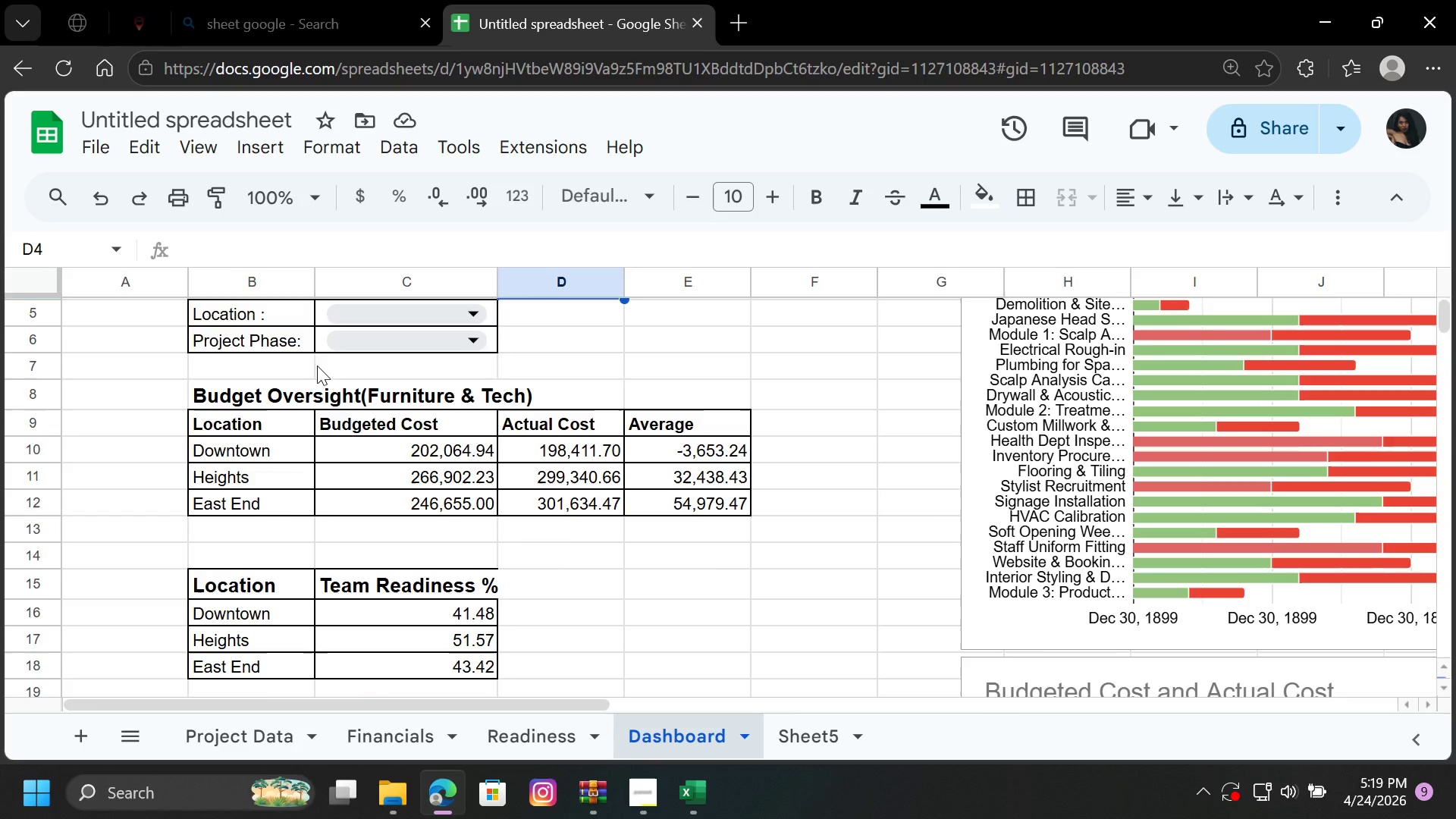 
scroll: coordinate [315, 366], scroll_direction: up, amount: 1.0
 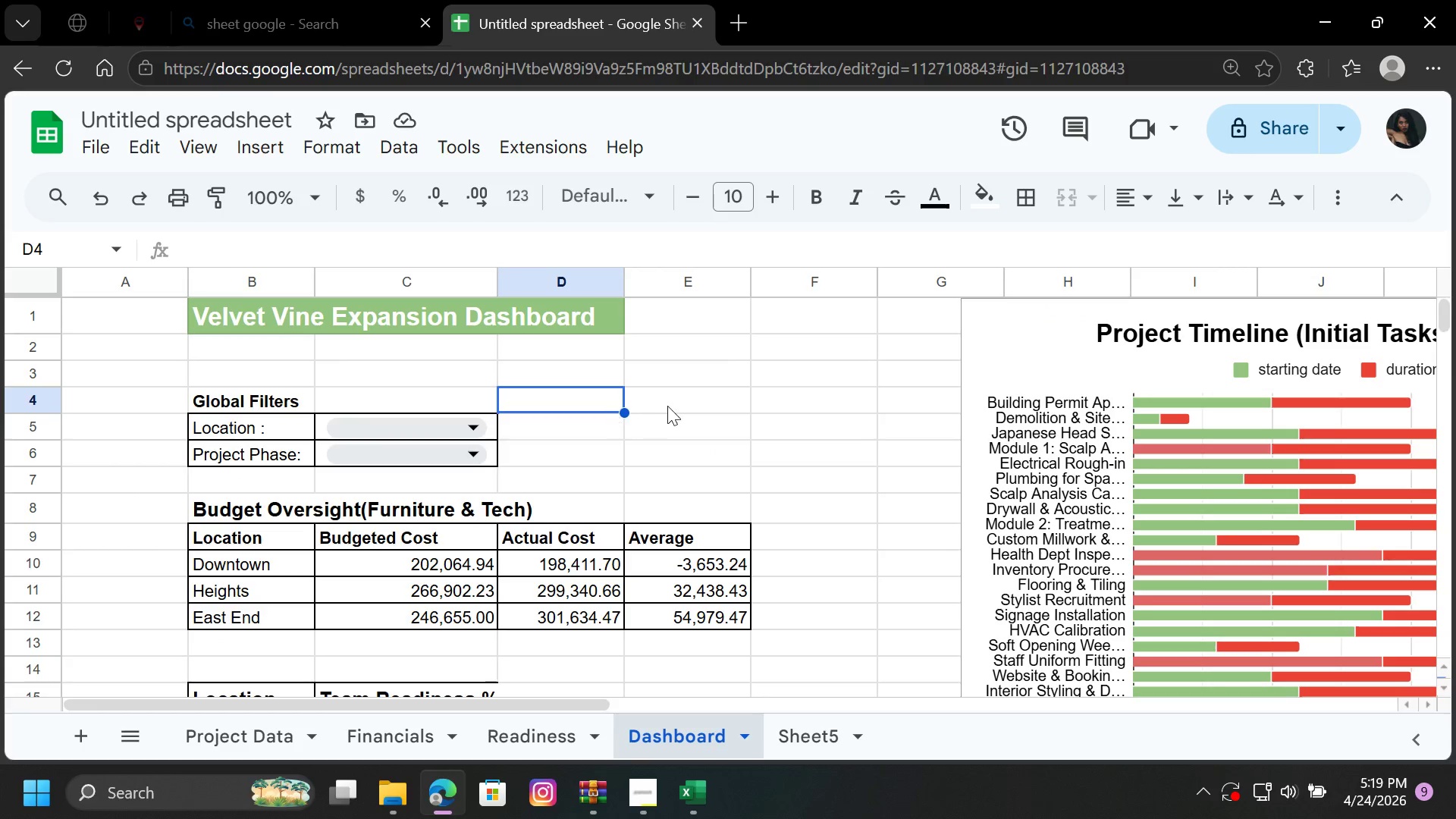 
scroll: coordinate [669, 406], scroll_direction: down, amount: 1.0
 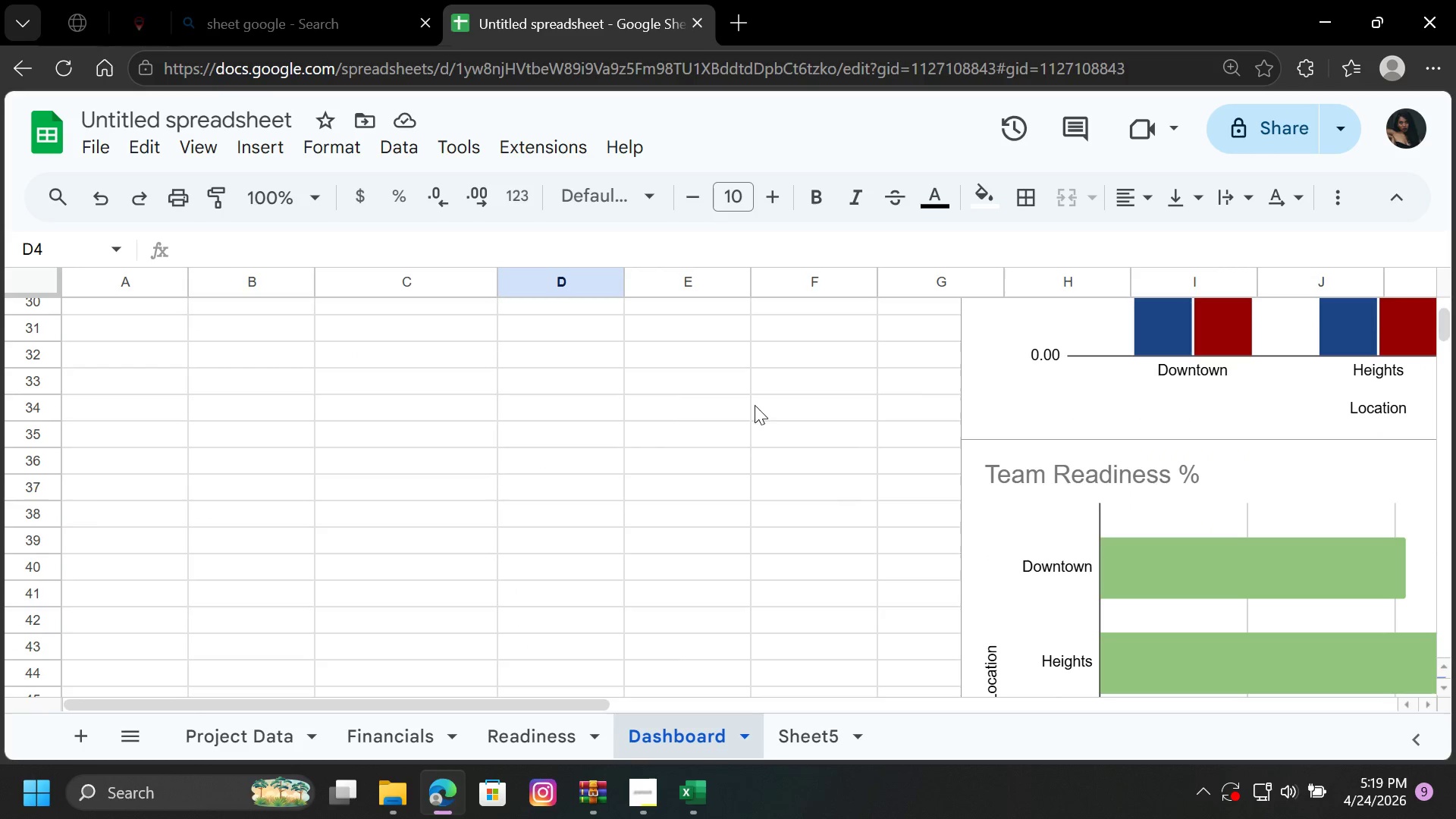 
left_click([1285, 463])
 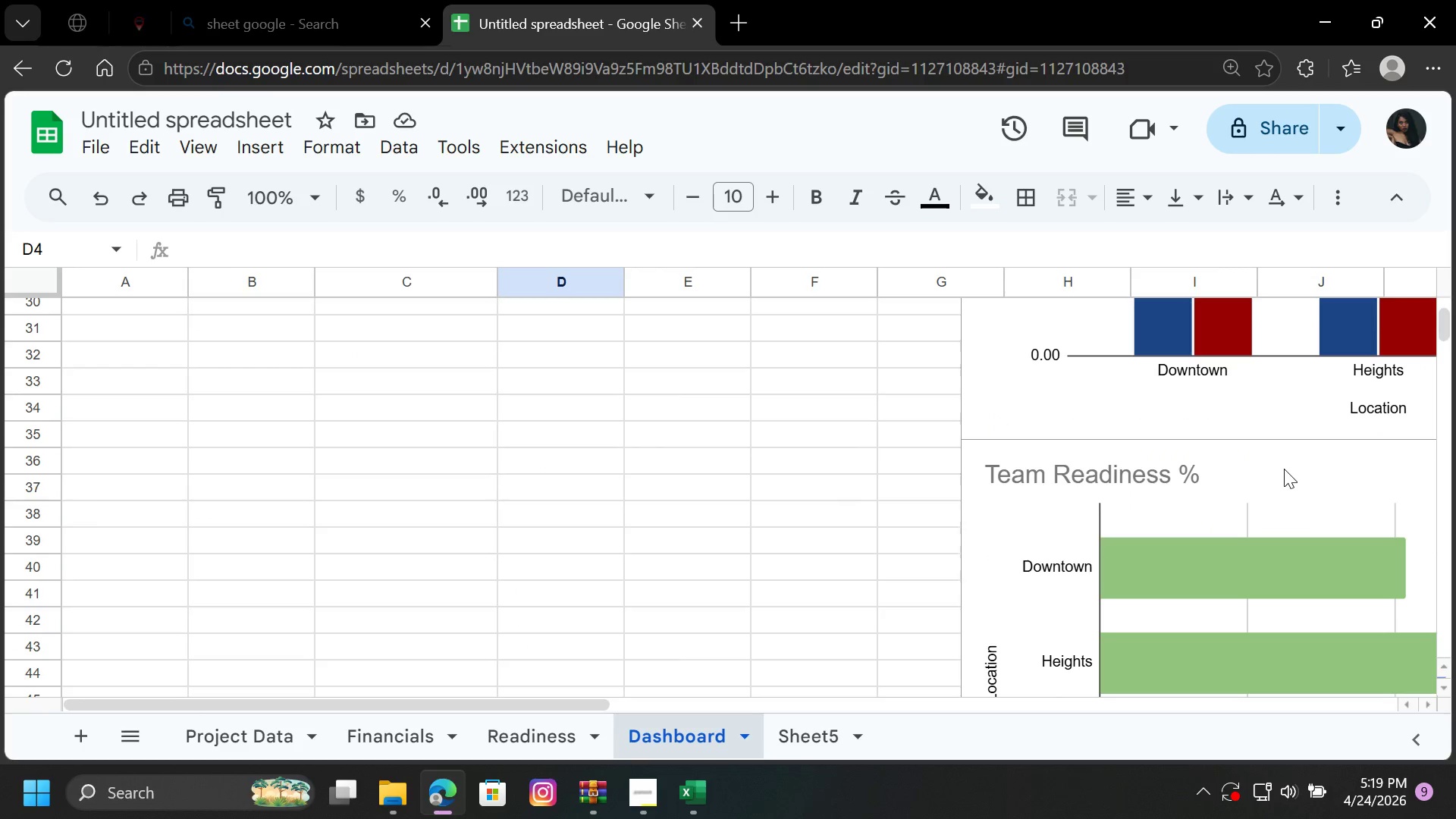 
left_click_drag(start_coordinate=[1285, 469], to_coordinate=[1247, 476])
 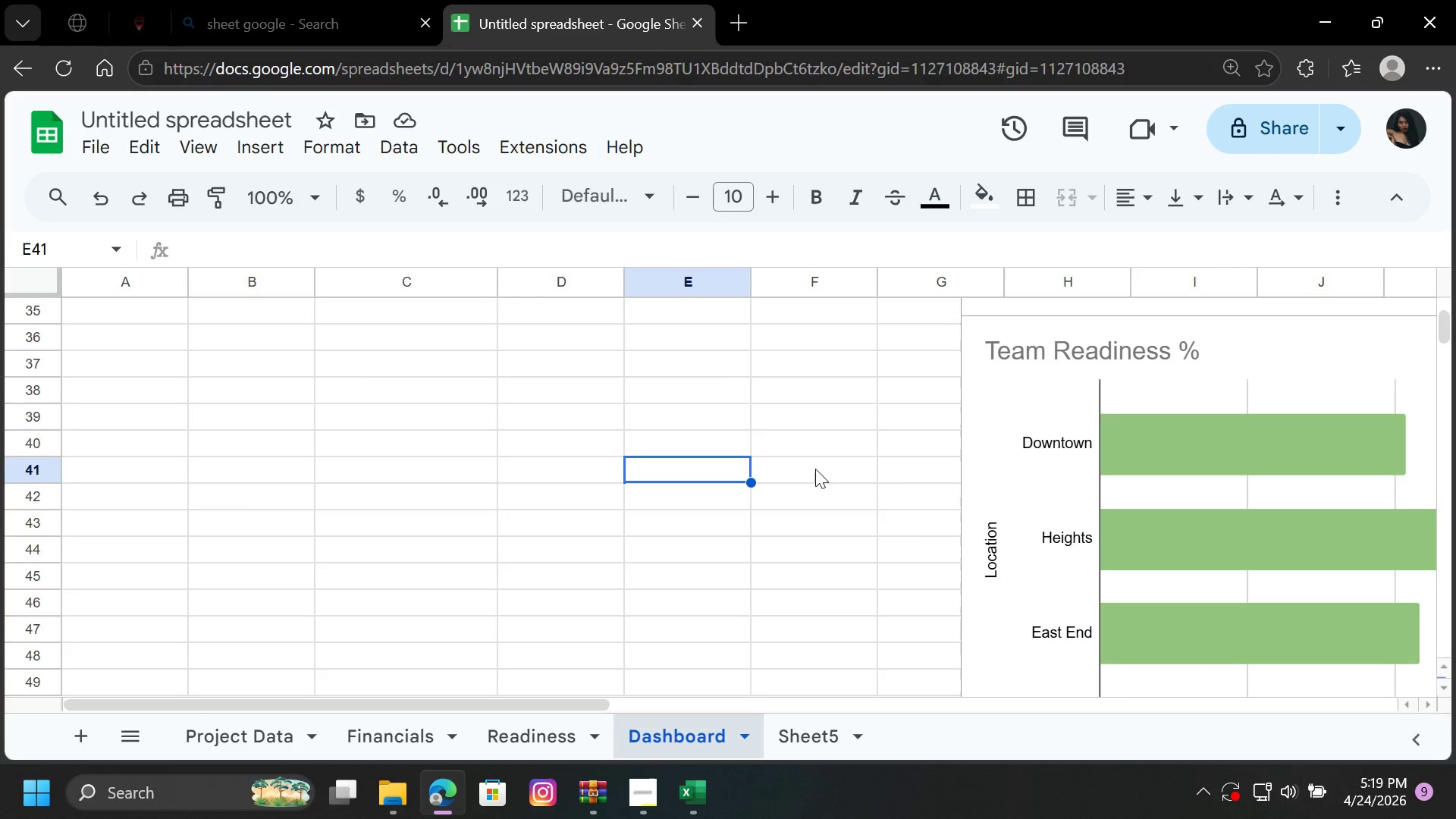 
scroll: coordinate [990, 457], scroll_direction: up, amount: 12.0
 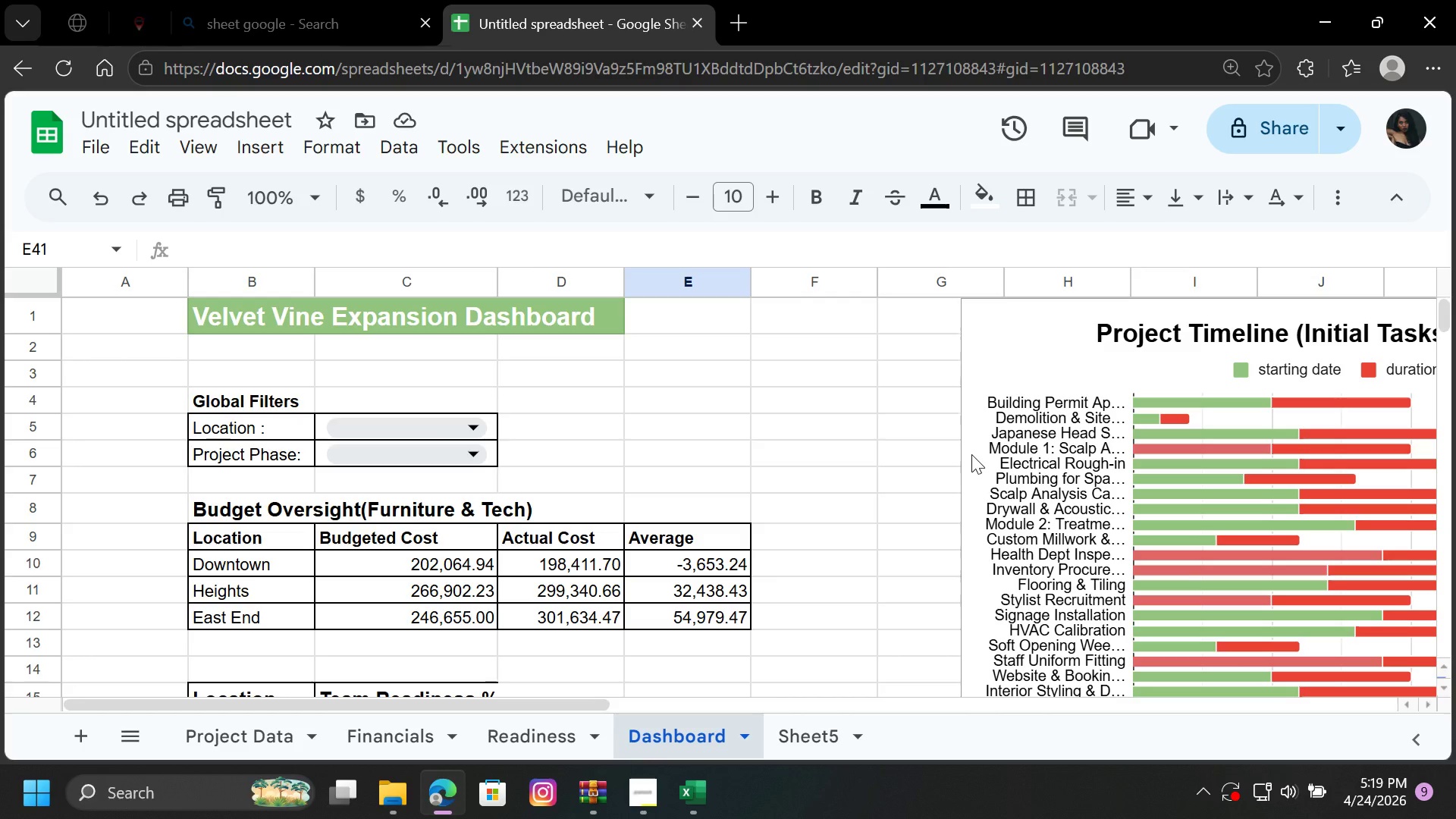 
wait(5.7)
 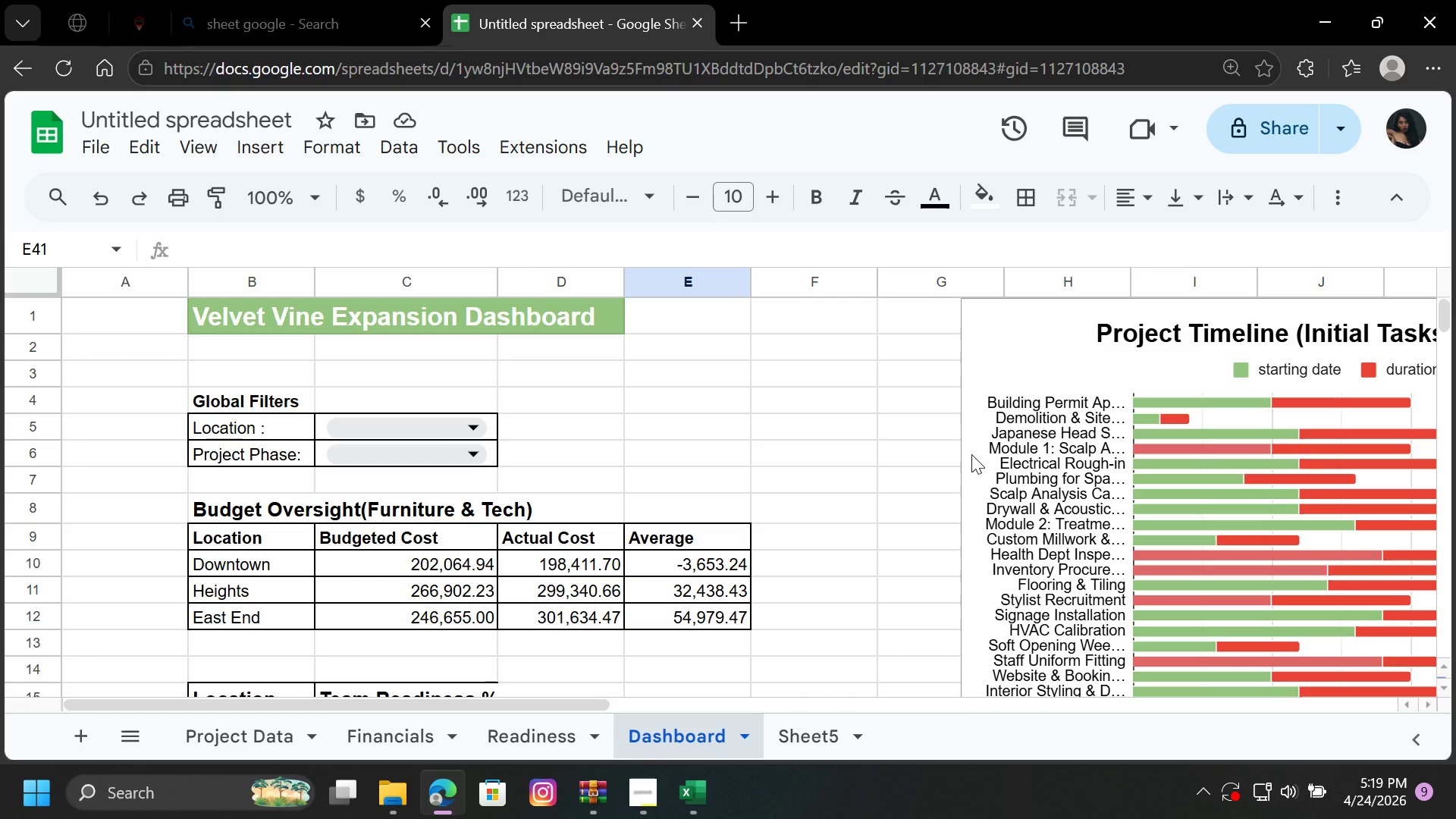 
left_click([1002, 327])
 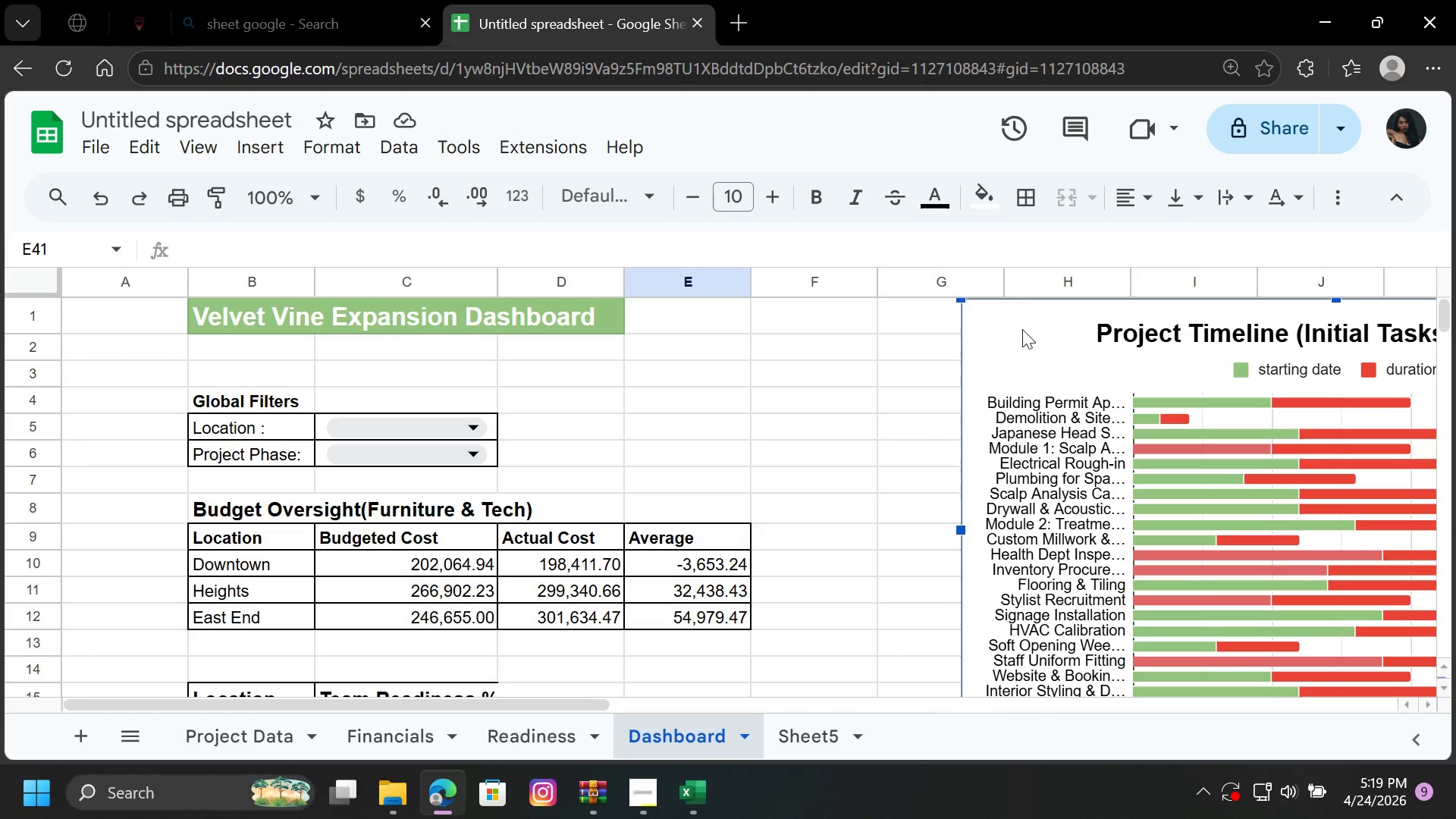 
left_click_drag(start_coordinate=[1022, 329], to_coordinate=[810, 322])
 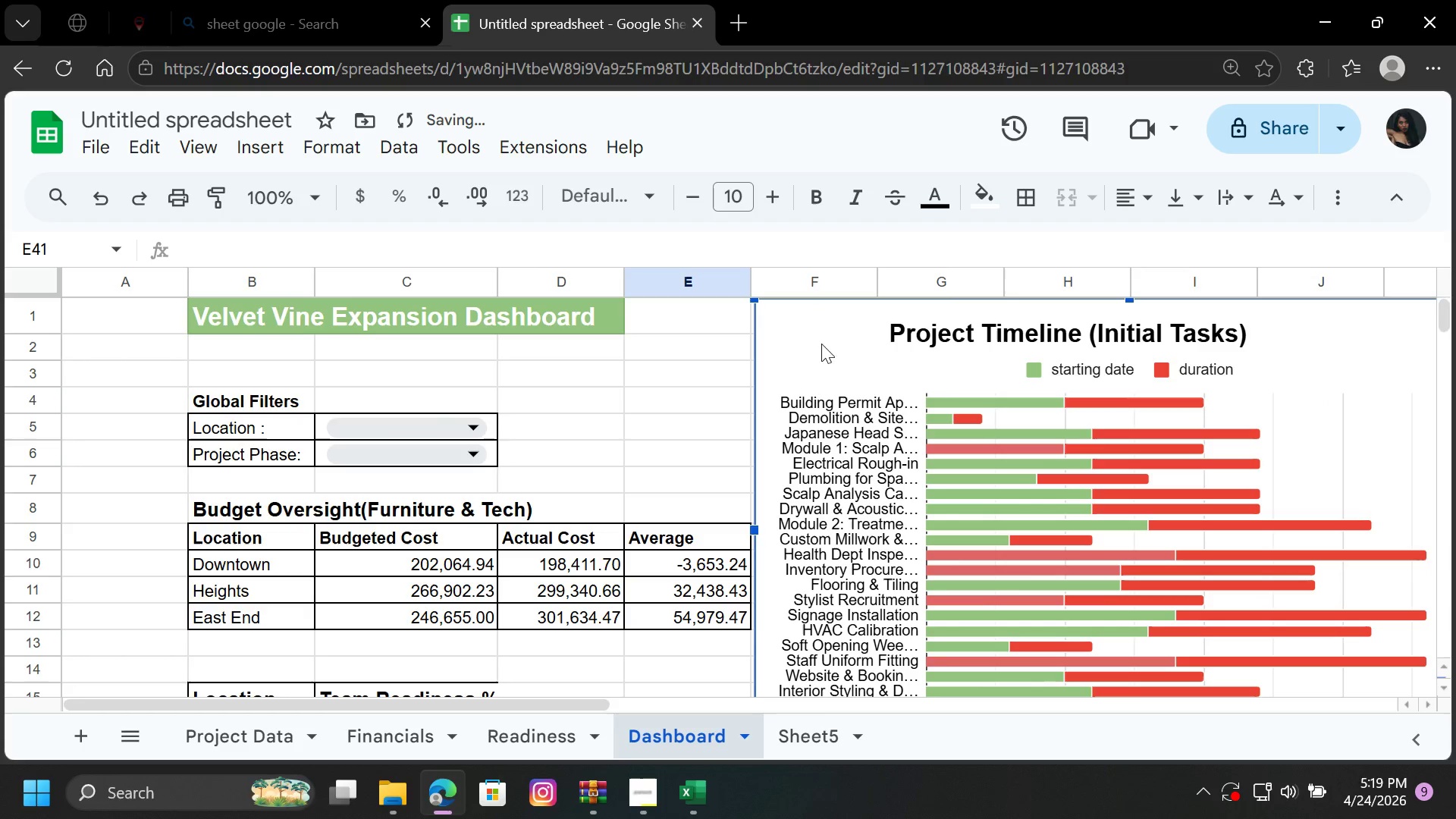 
left_click_drag(start_coordinate=[826, 335], to_coordinate=[815, 334])
 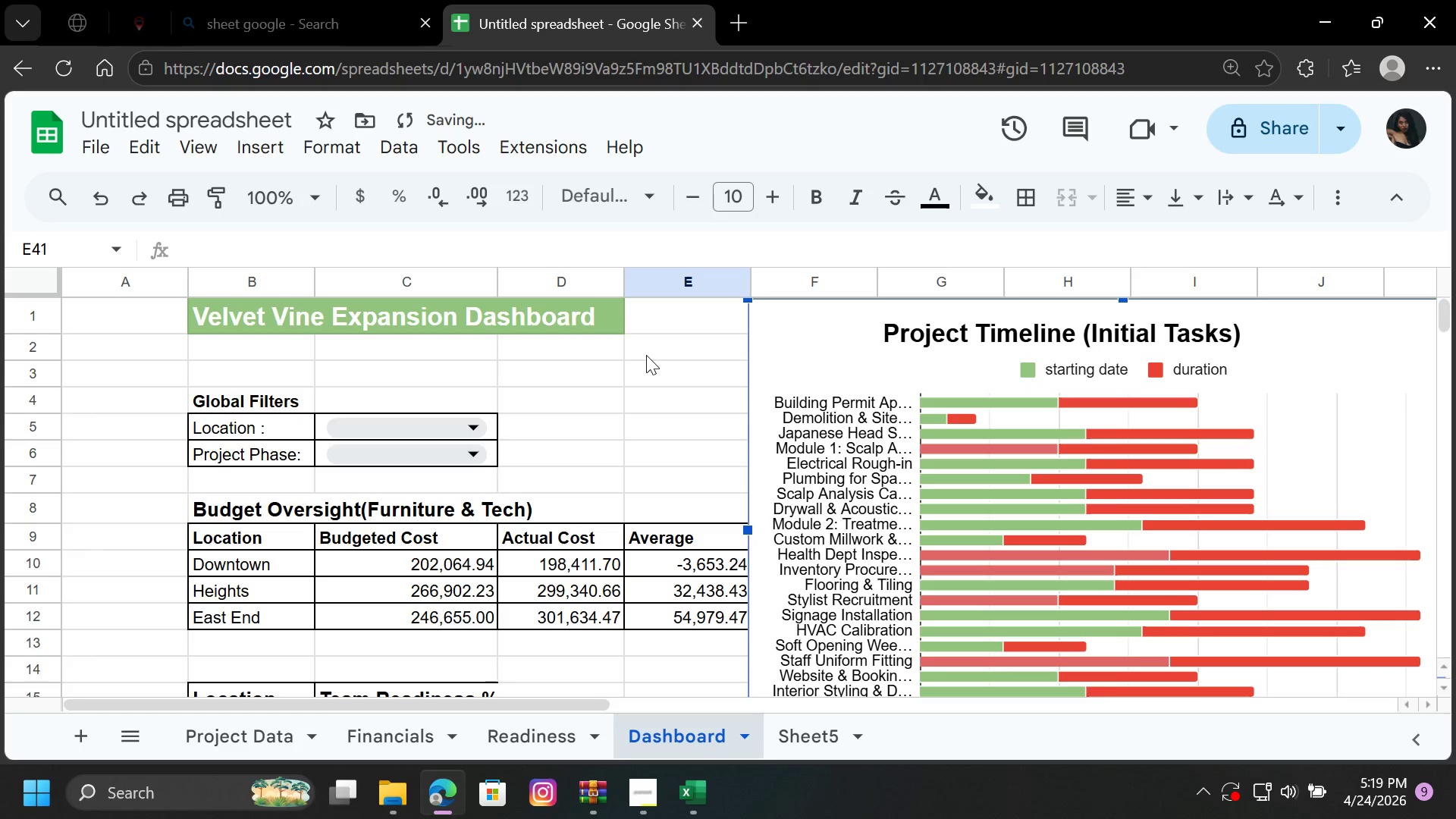 
left_click([646, 355])
 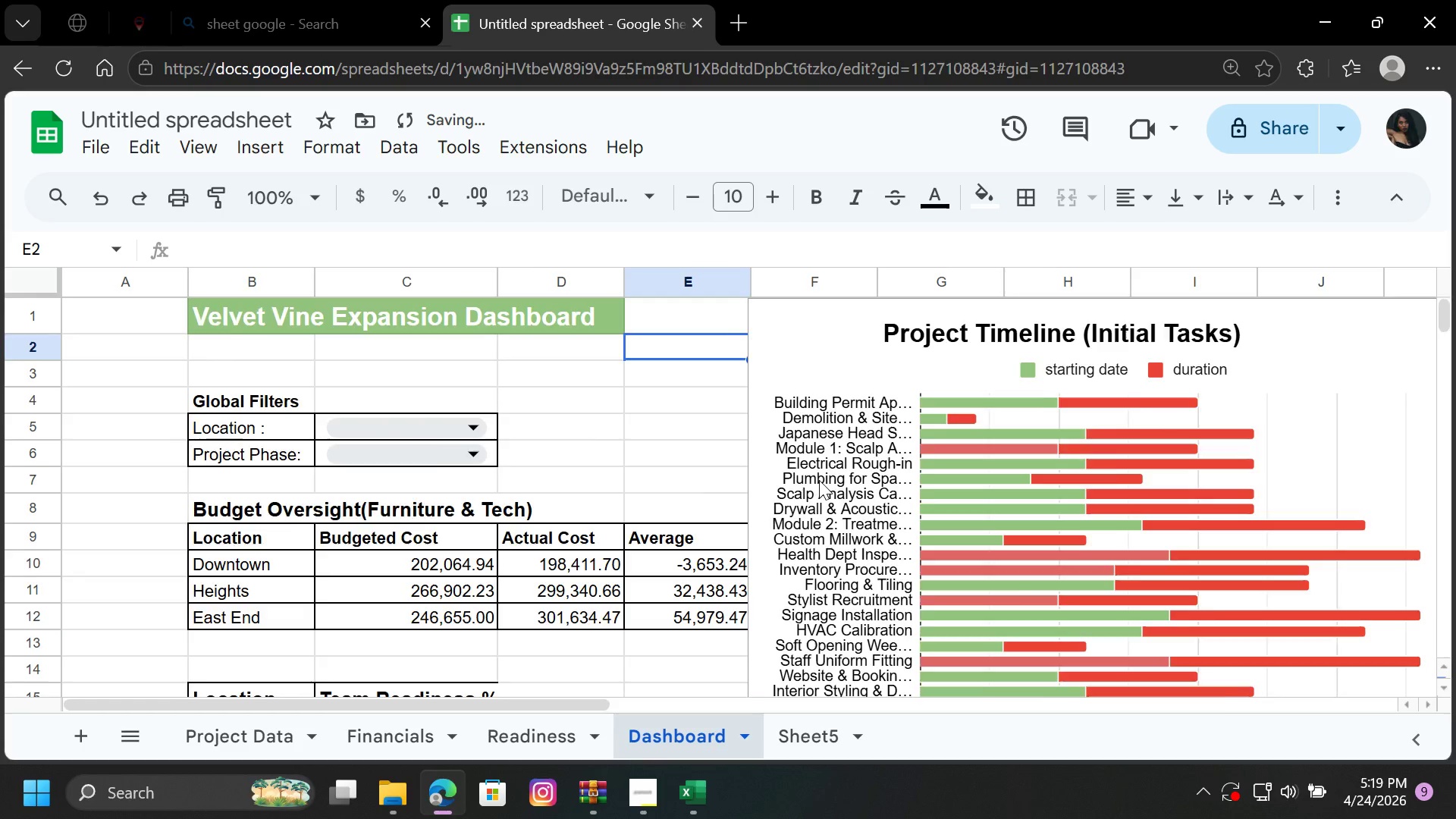 
scroll: coordinate [832, 507], scroll_direction: down, amount: 3.0
 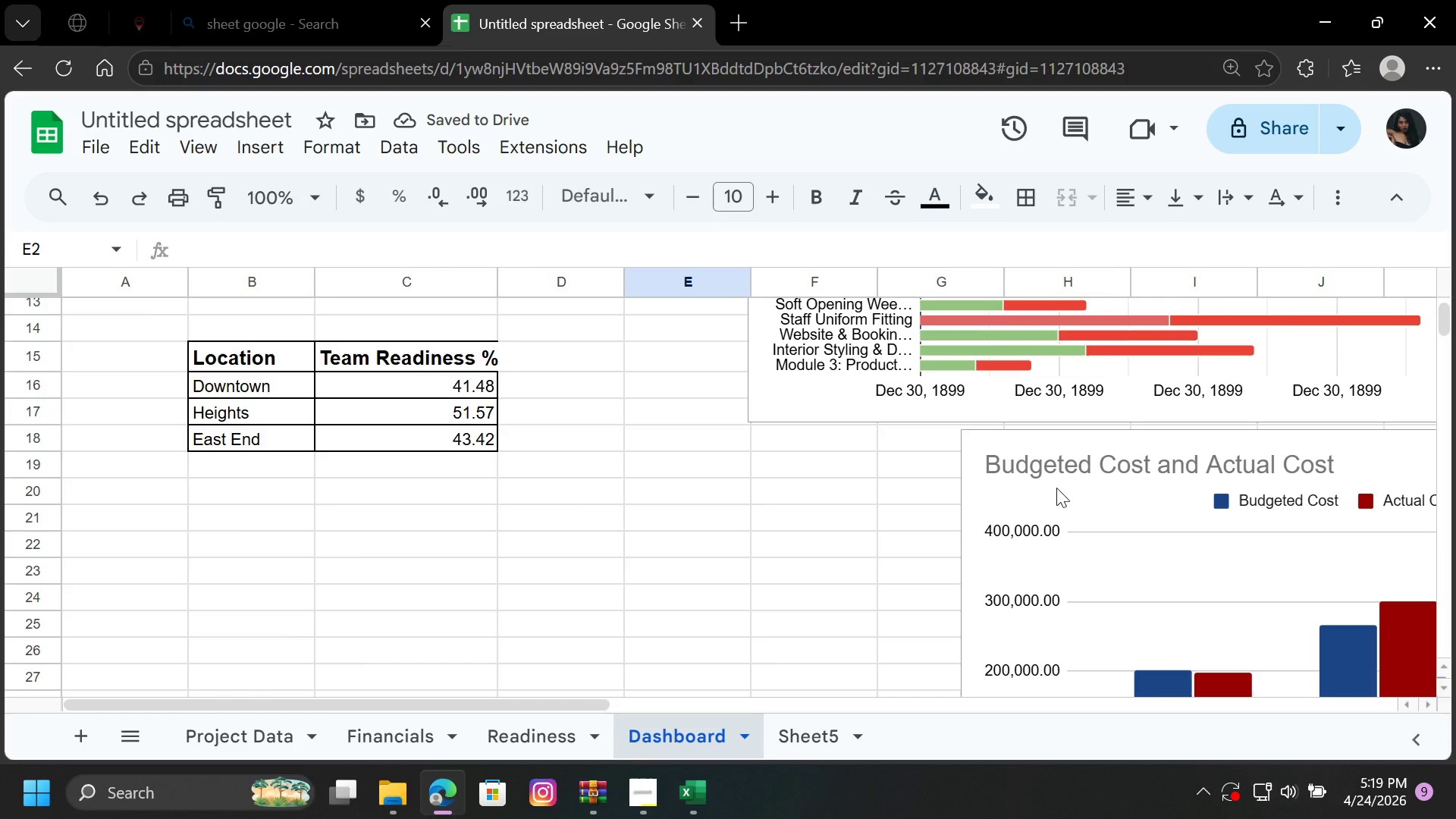 
left_click([1067, 489])
 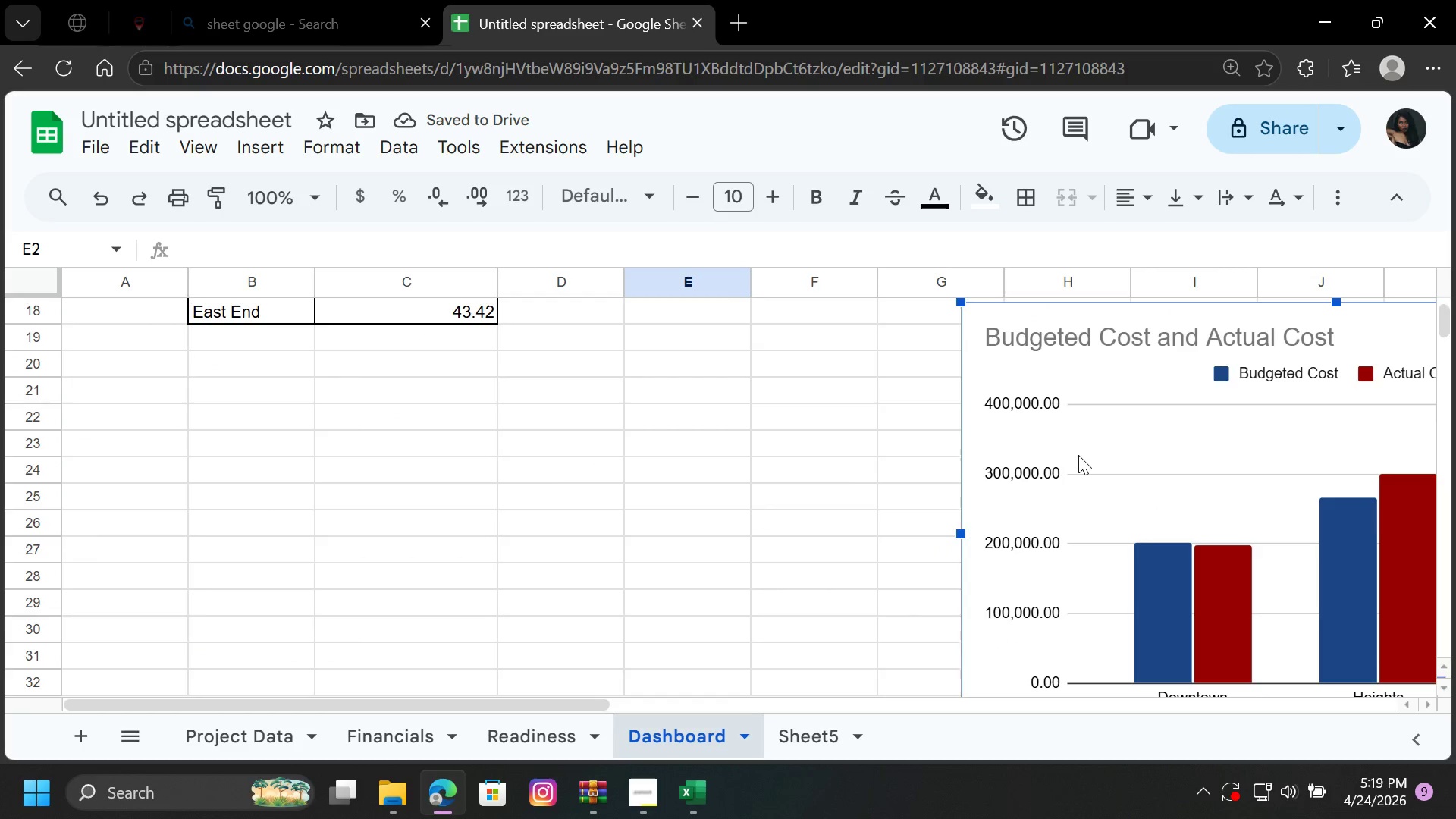 
scroll: coordinate [1078, 455], scroll_direction: up, amount: 1.0
 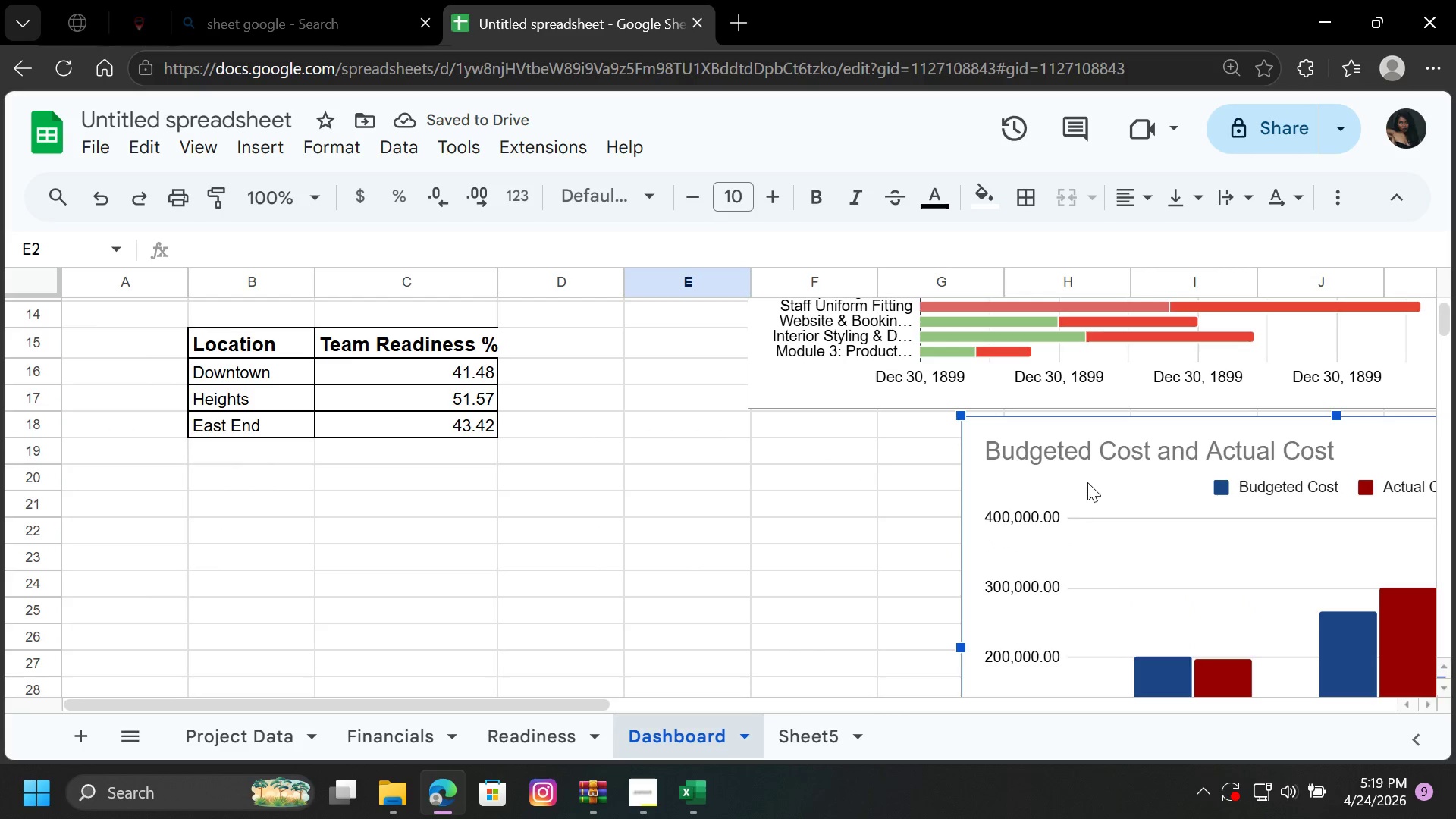 
left_click_drag(start_coordinate=[1088, 480], to_coordinate=[868, 472])
 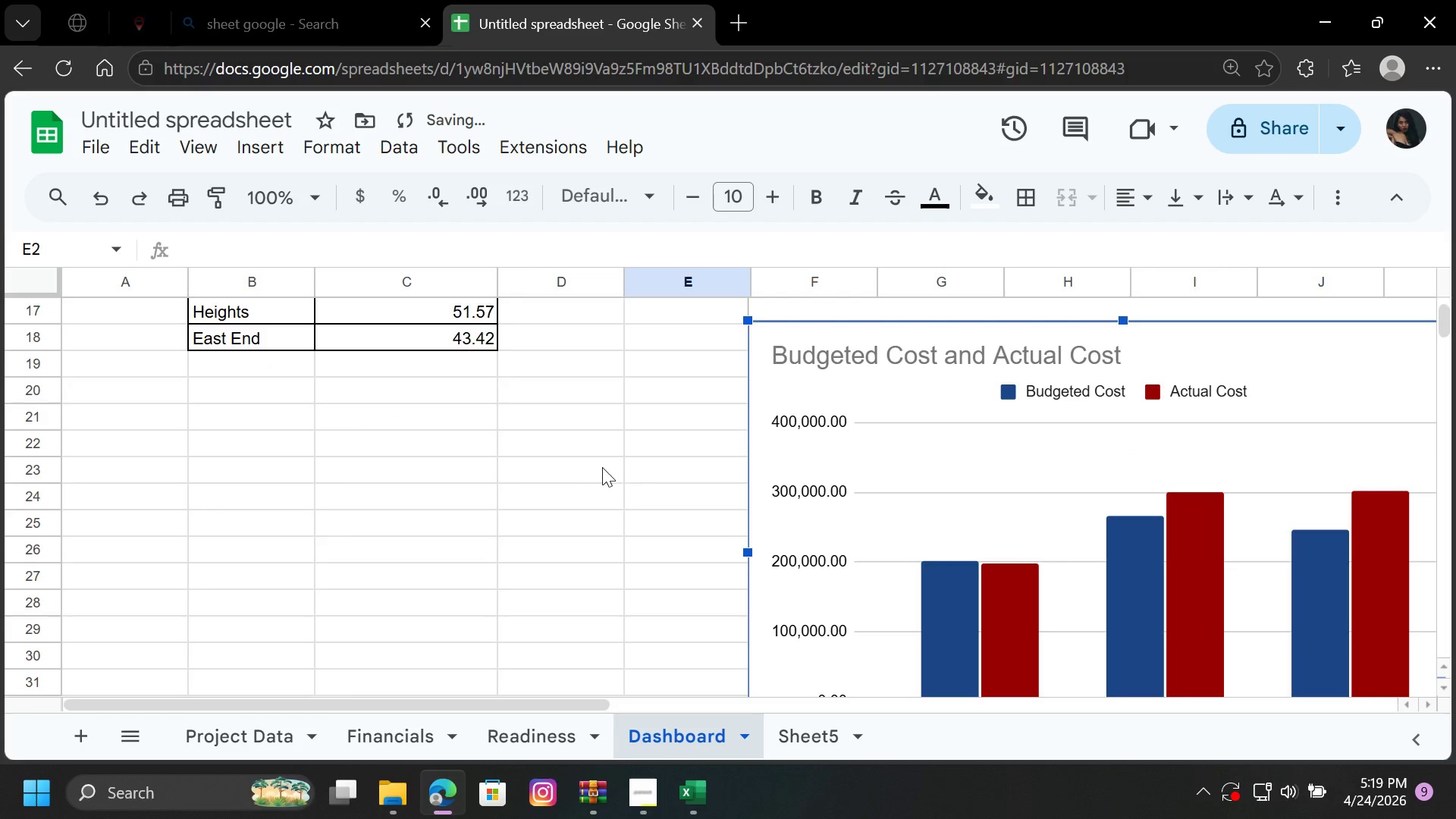 
left_click_drag(start_coordinate=[600, 466], to_coordinate=[595, 466])
 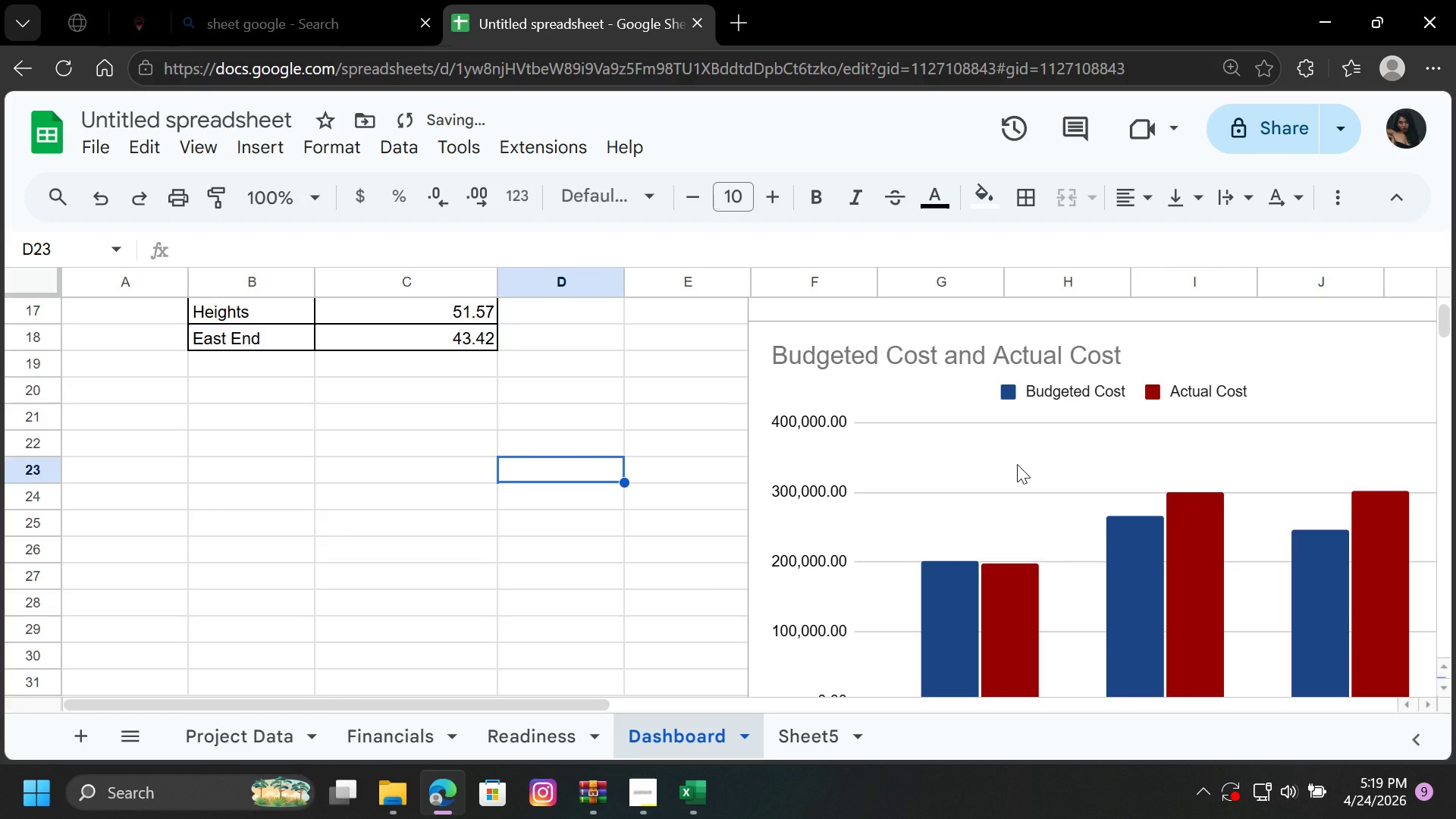 
scroll: coordinate [1017, 464], scroll_direction: down, amount: 2.0
 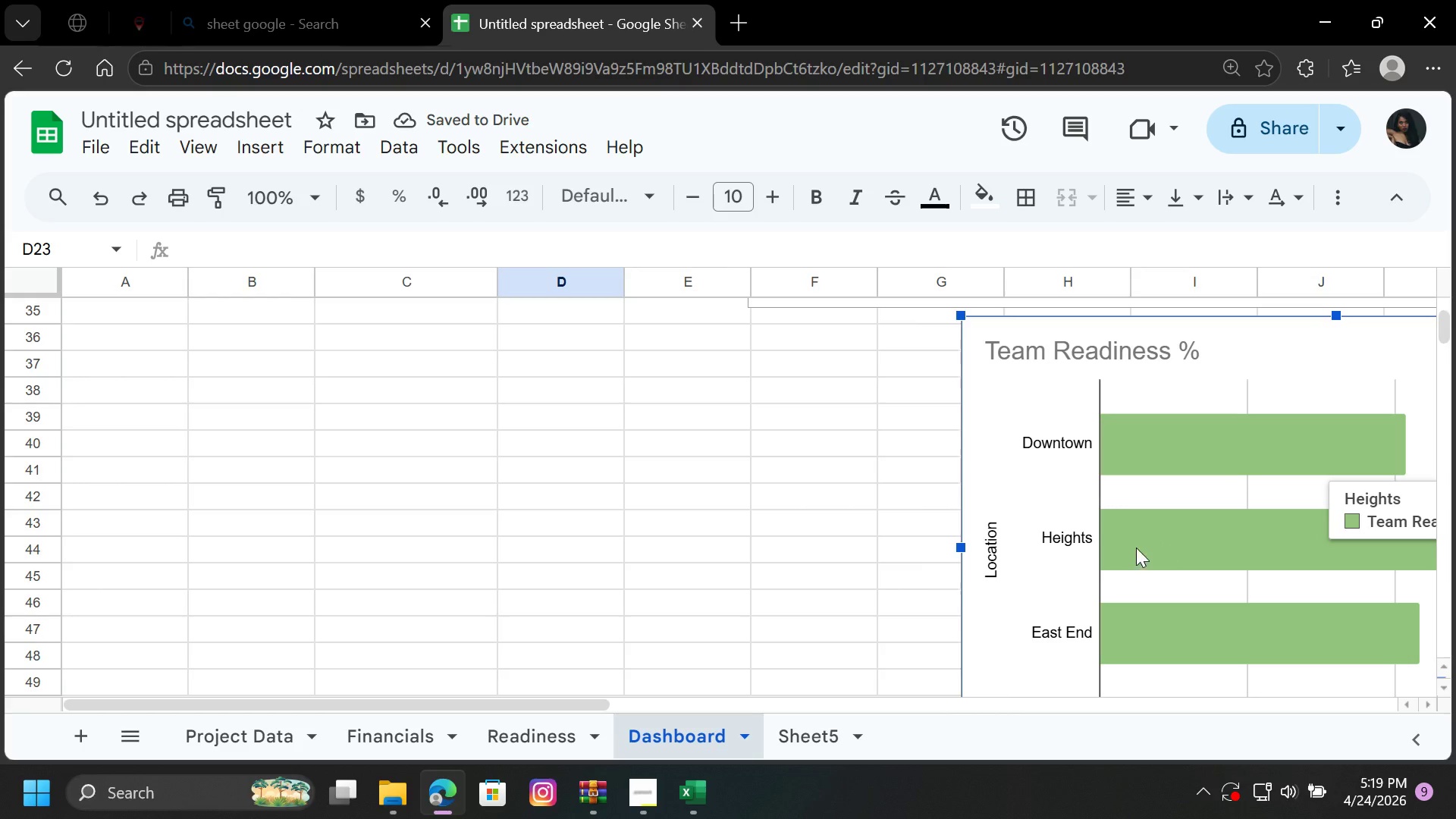 
left_click_drag(start_coordinate=[1270, 359], to_coordinate=[1054, 357])
 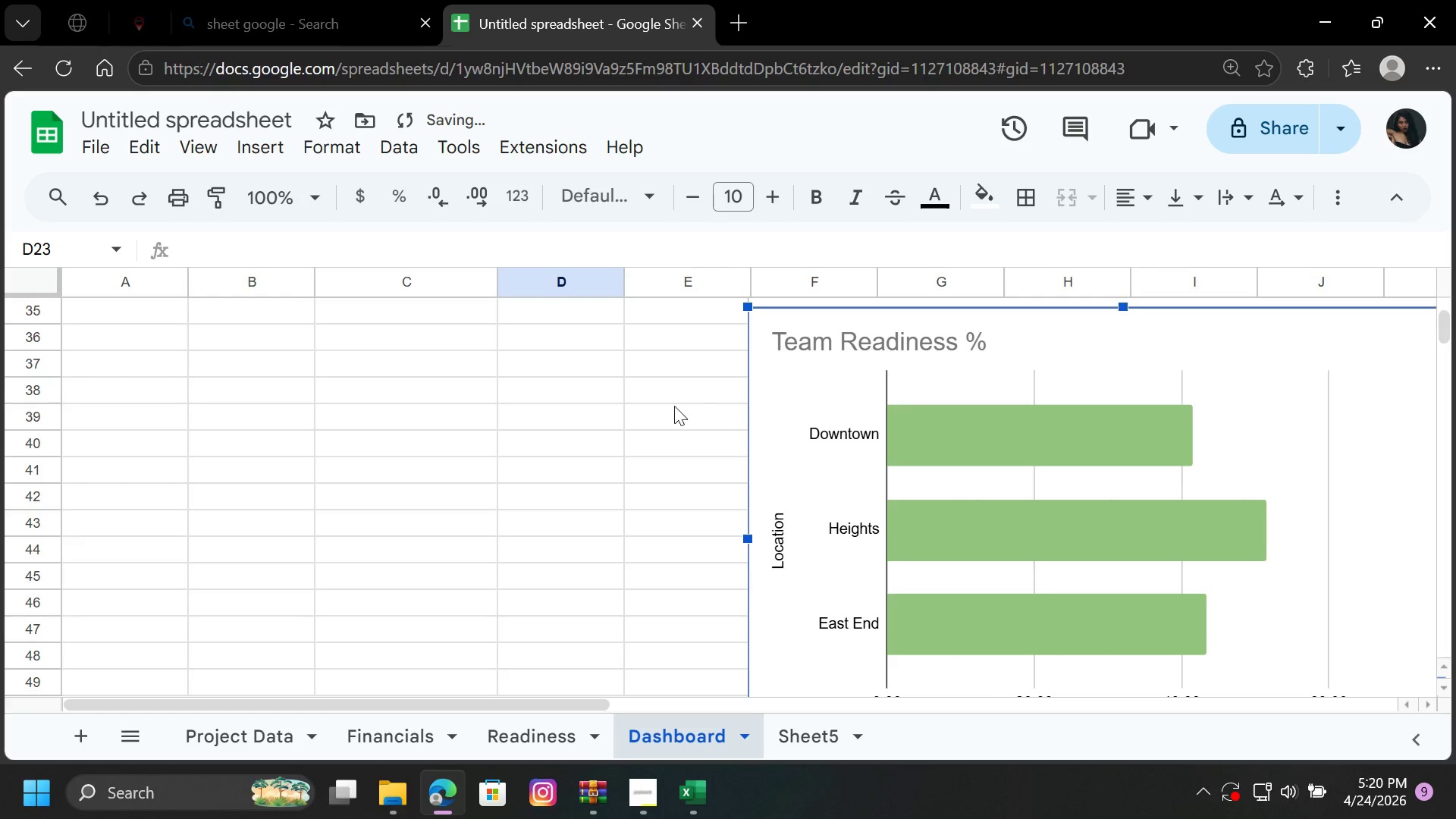 
left_click([659, 402])
 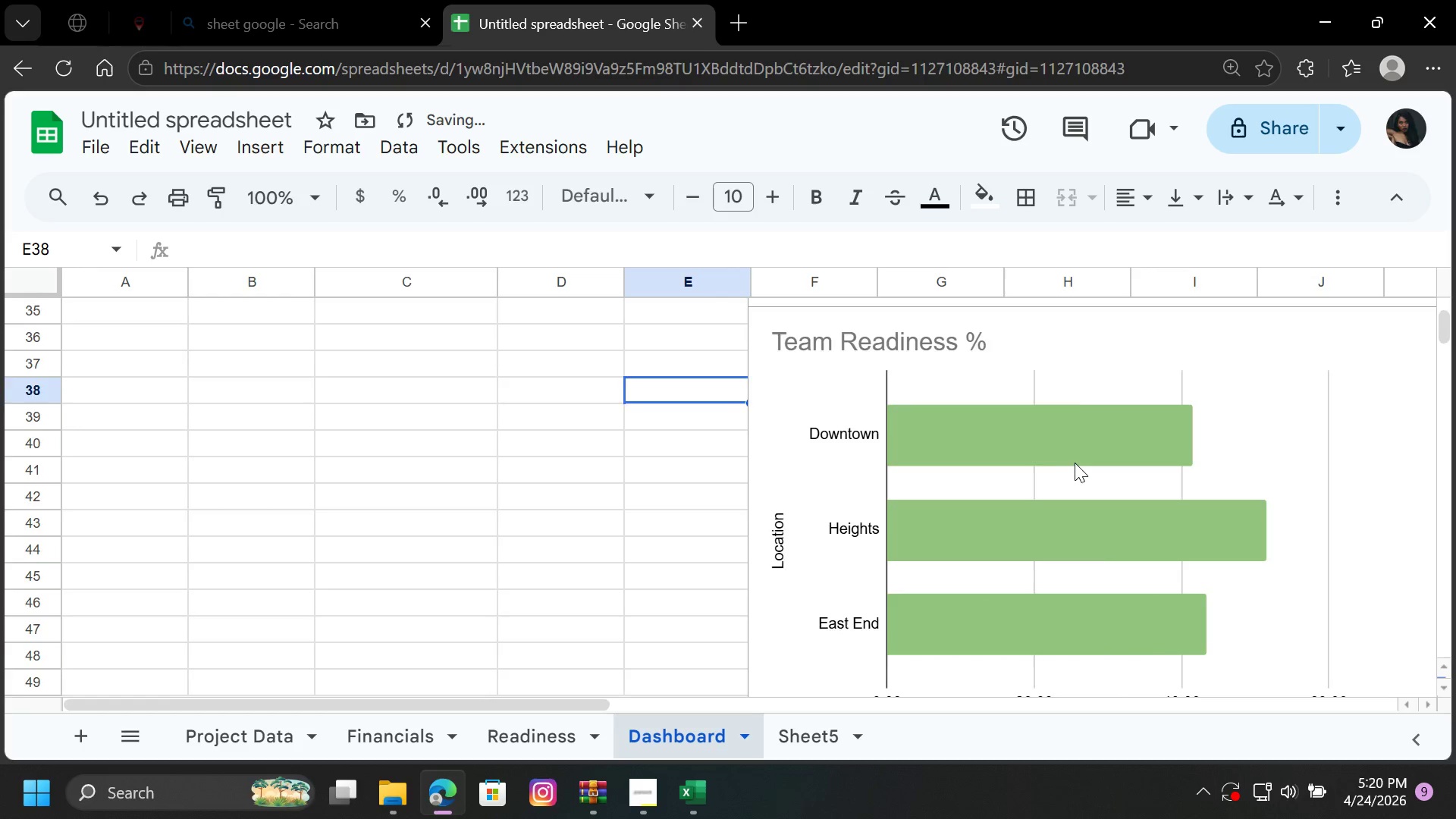 
scroll: coordinate [1081, 463], scroll_direction: up, amount: 6.0
 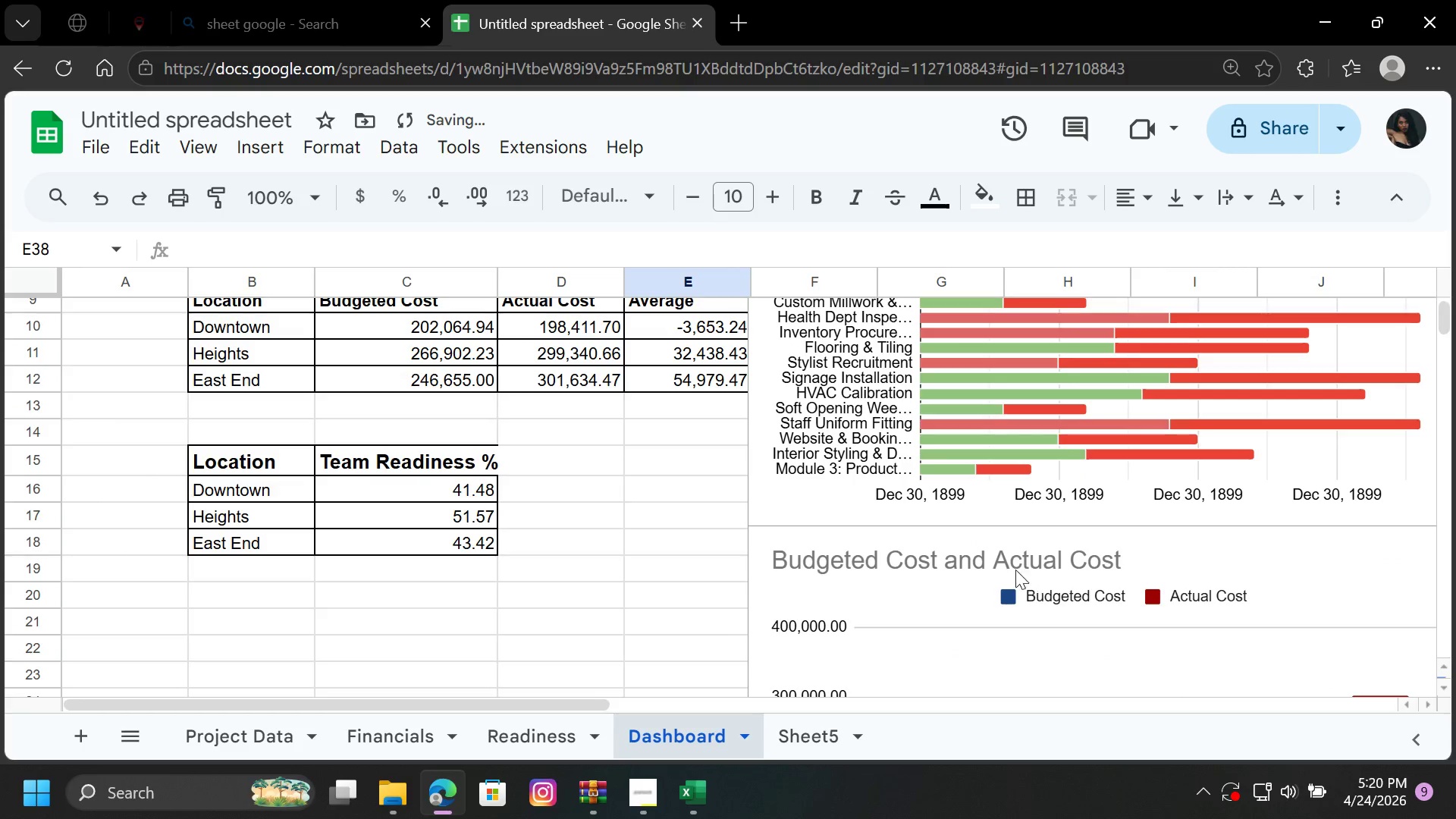 
left_click([1005, 553])
 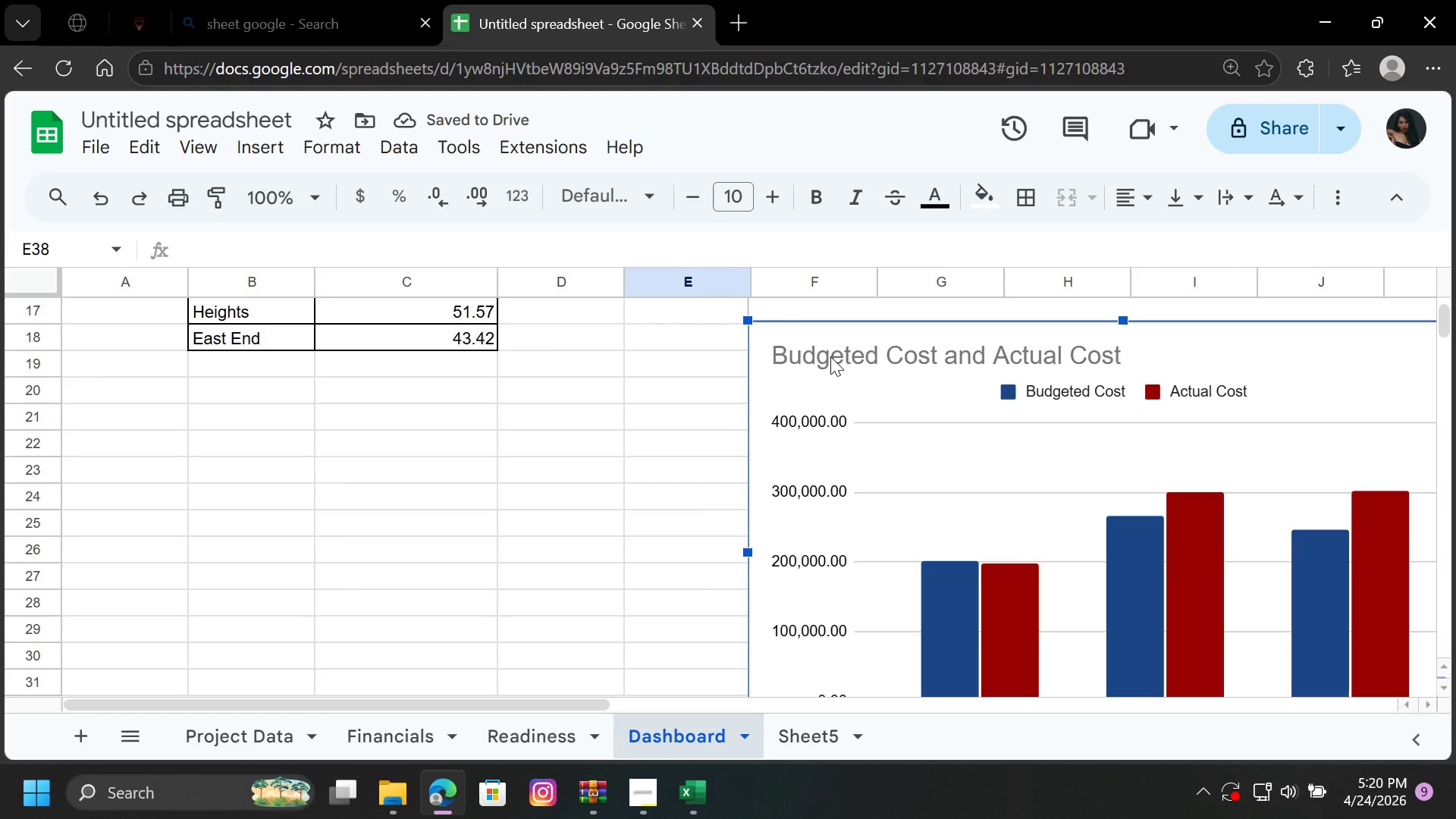 
double_click([830, 356])
 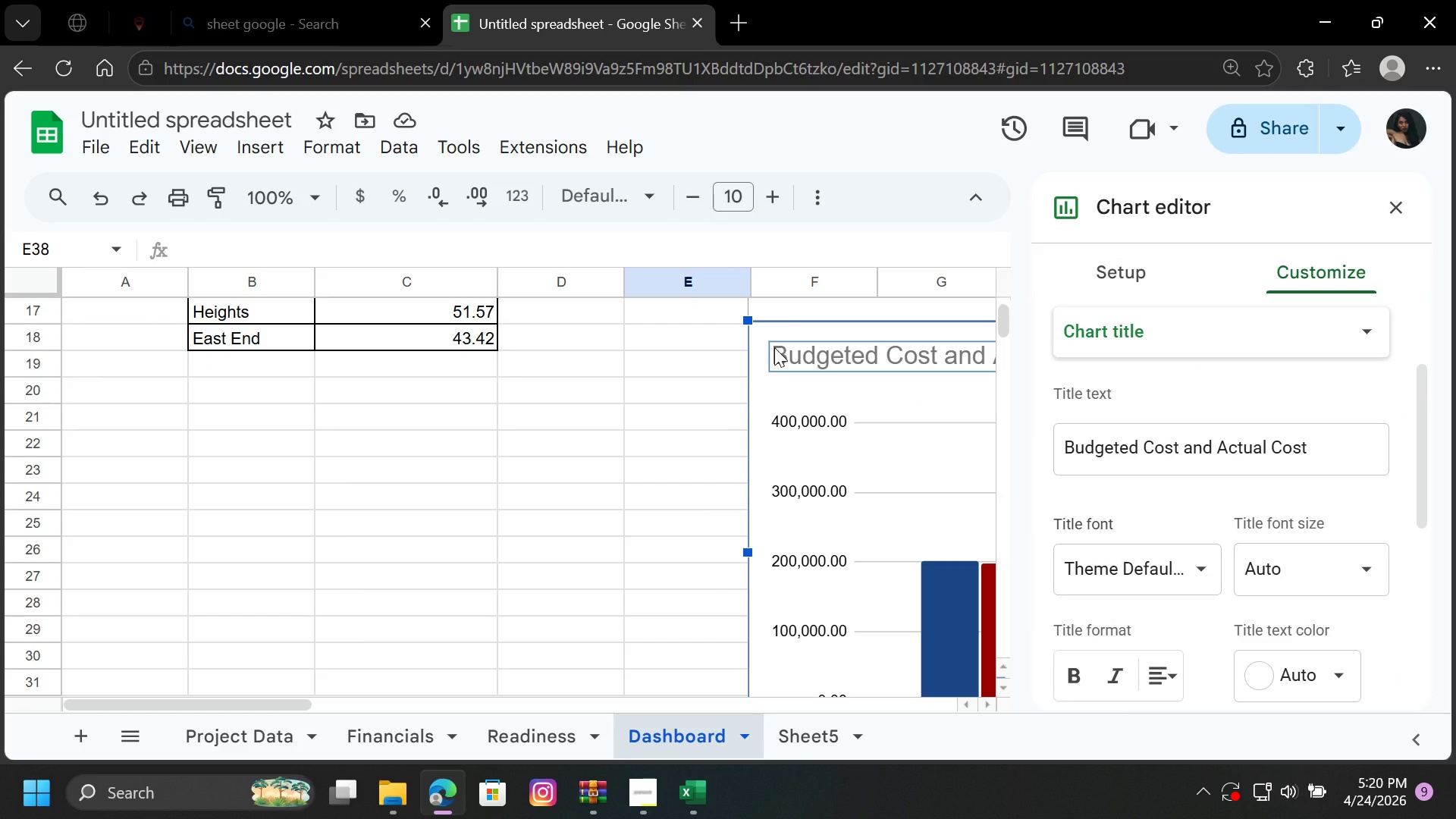 
wait(8.0)
 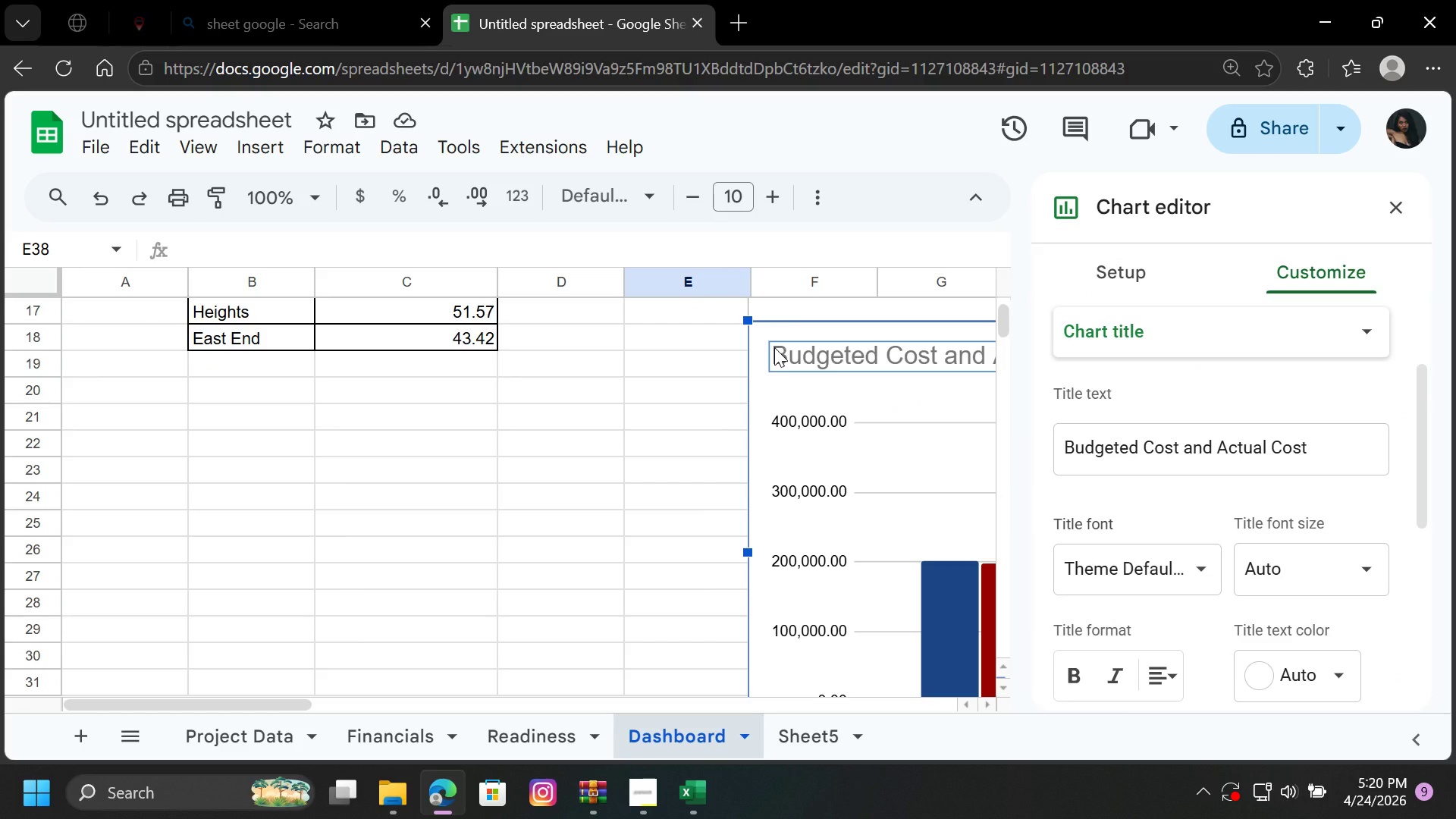 
double_click([886, 358])
 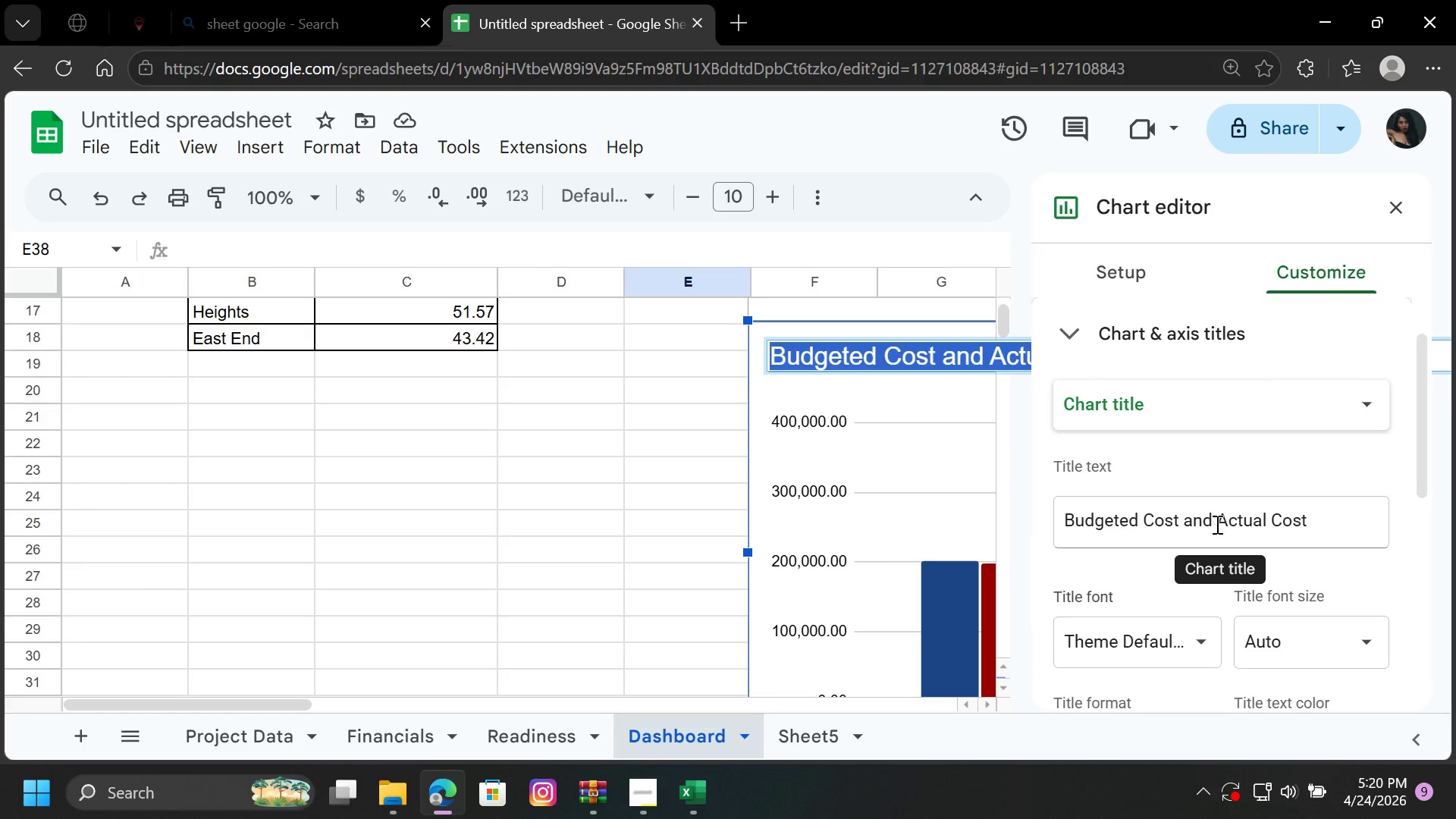 
left_click([1214, 520])
 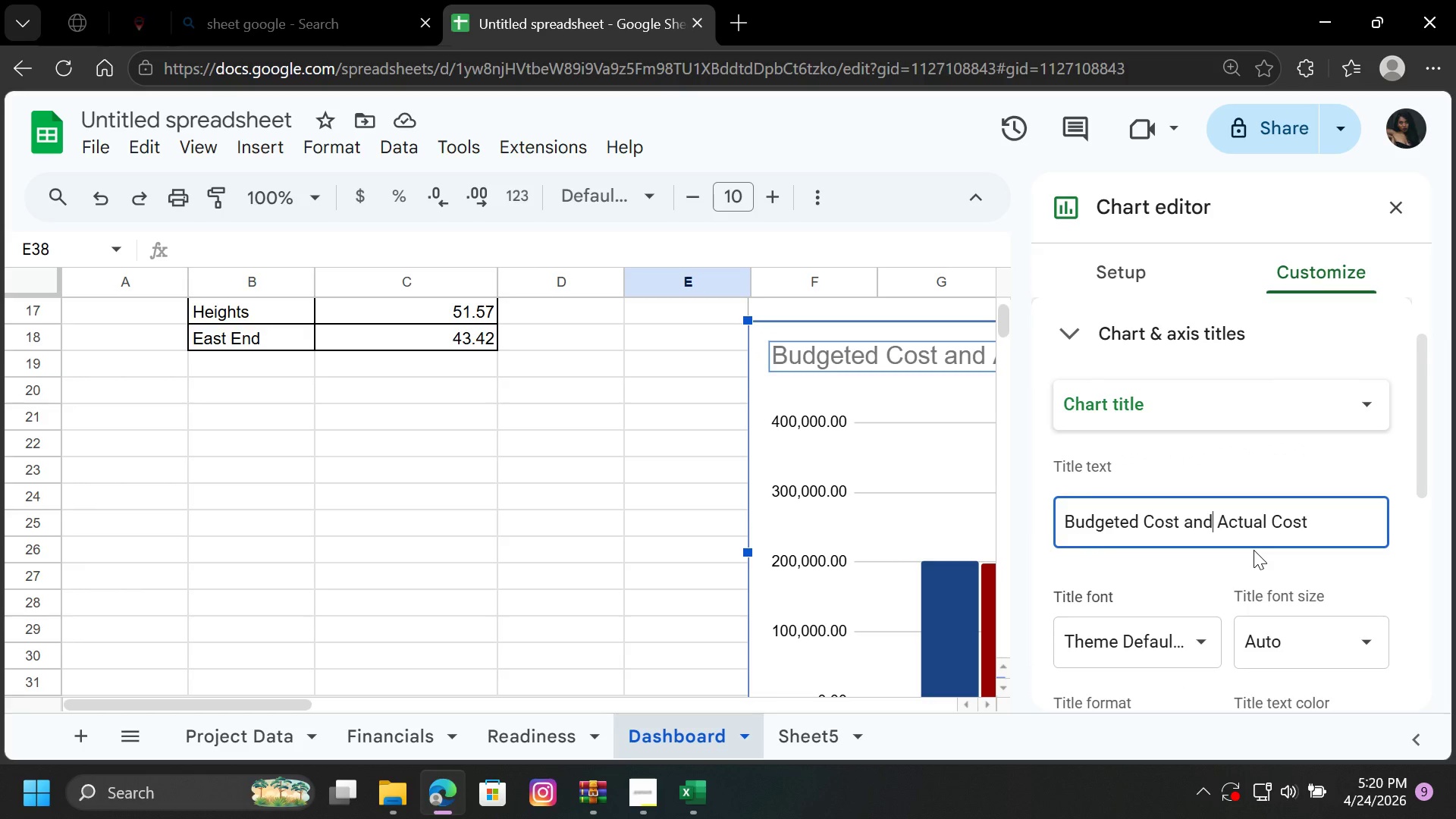 
key(Backspace)
key(Backspace)
key(Backspace)
key(Backspace)
key(Backspace)
key(Backspace)
key(Backspace)
key(Backspace)
type(vs)
 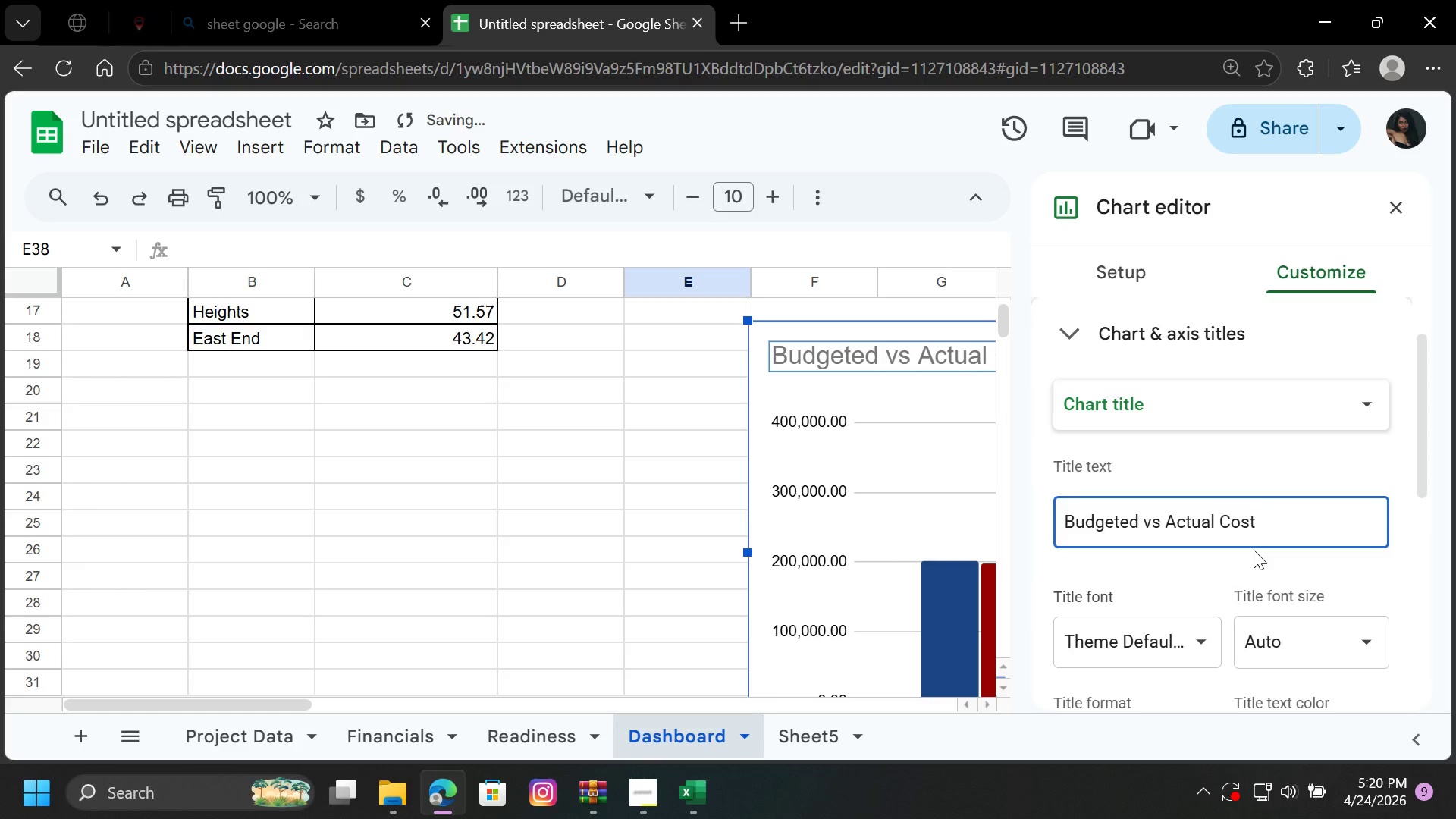 
key(ArrowRight)
 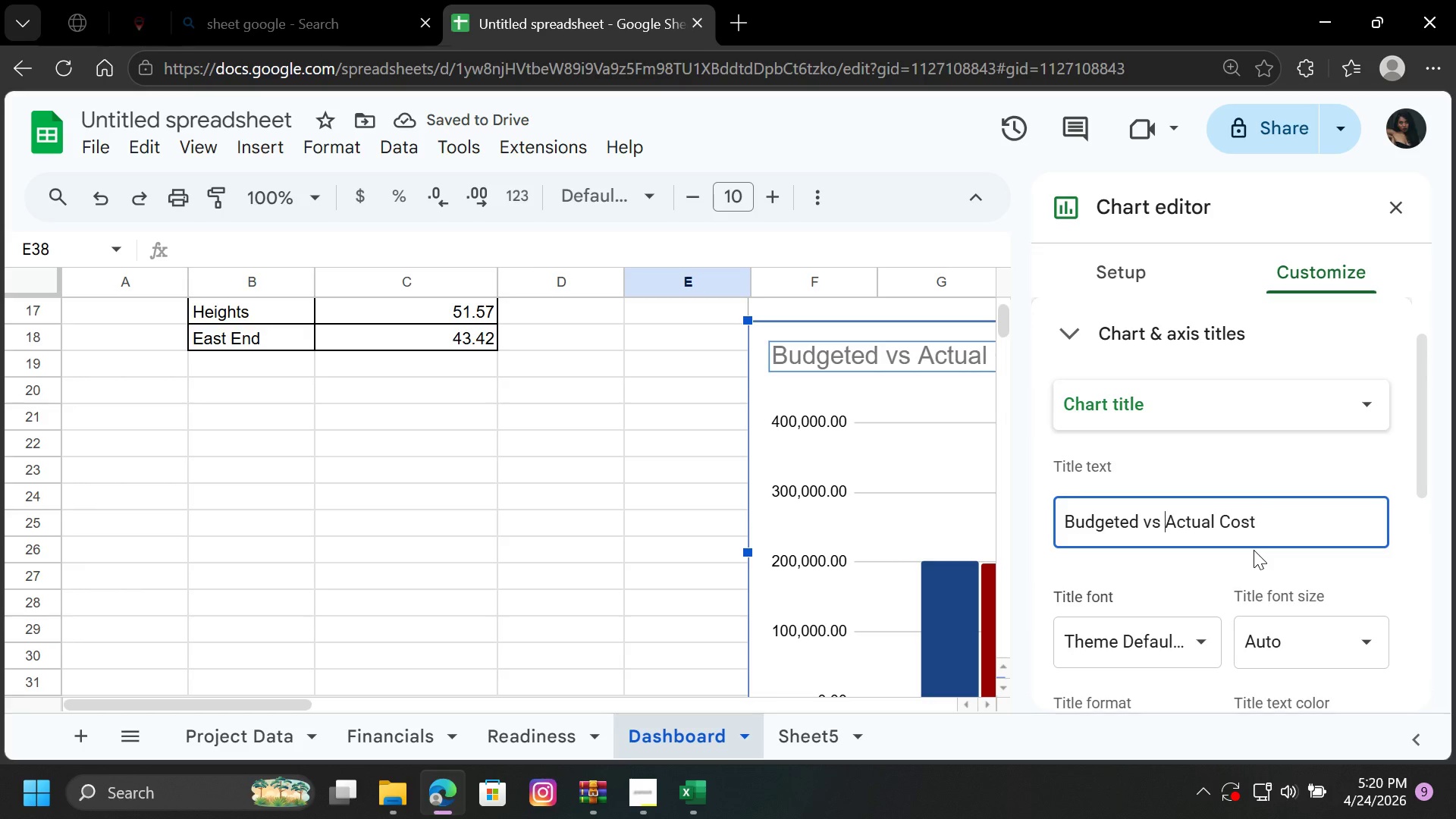 
key(ArrowRight)
 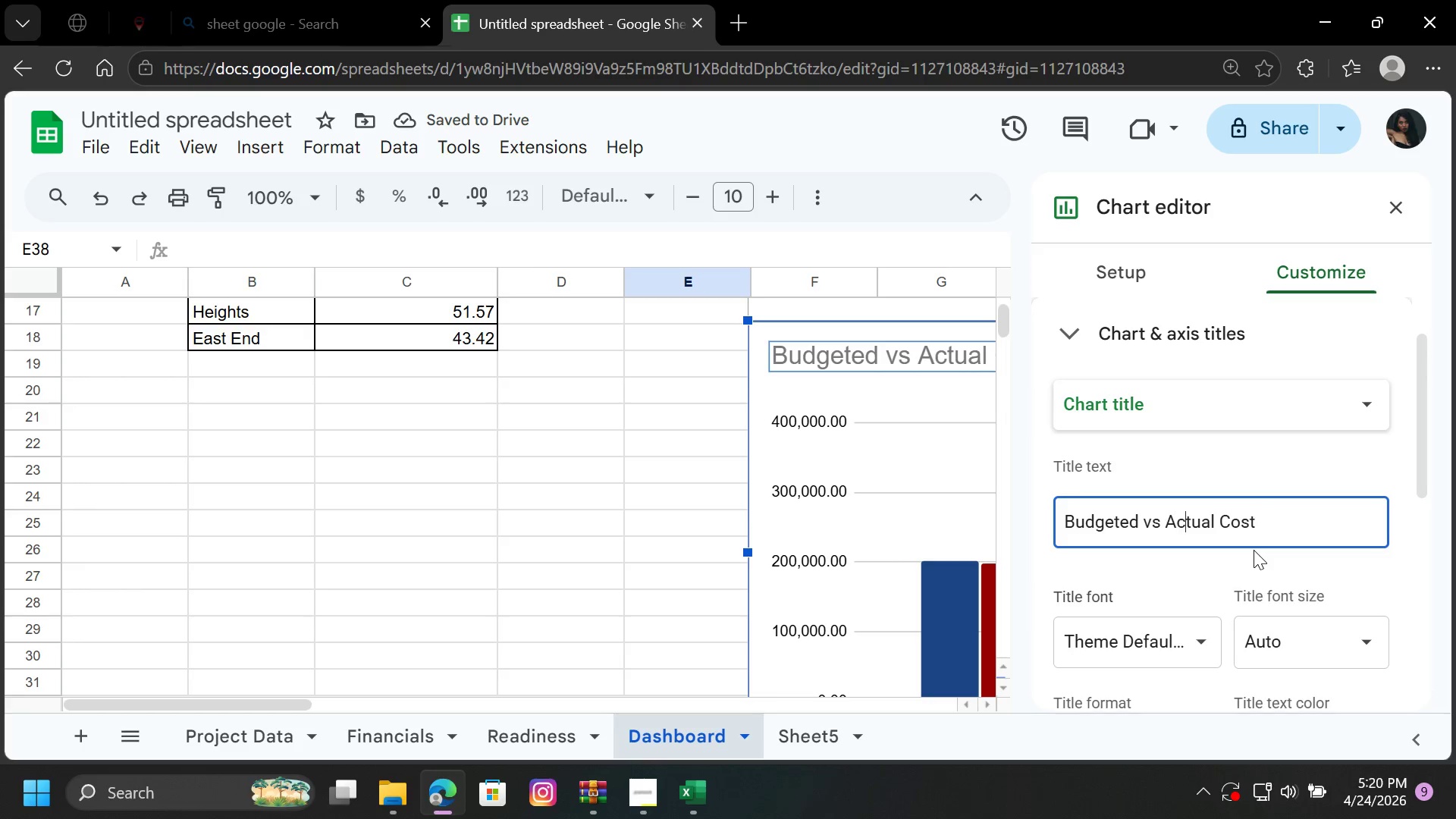 
key(ArrowRight)
 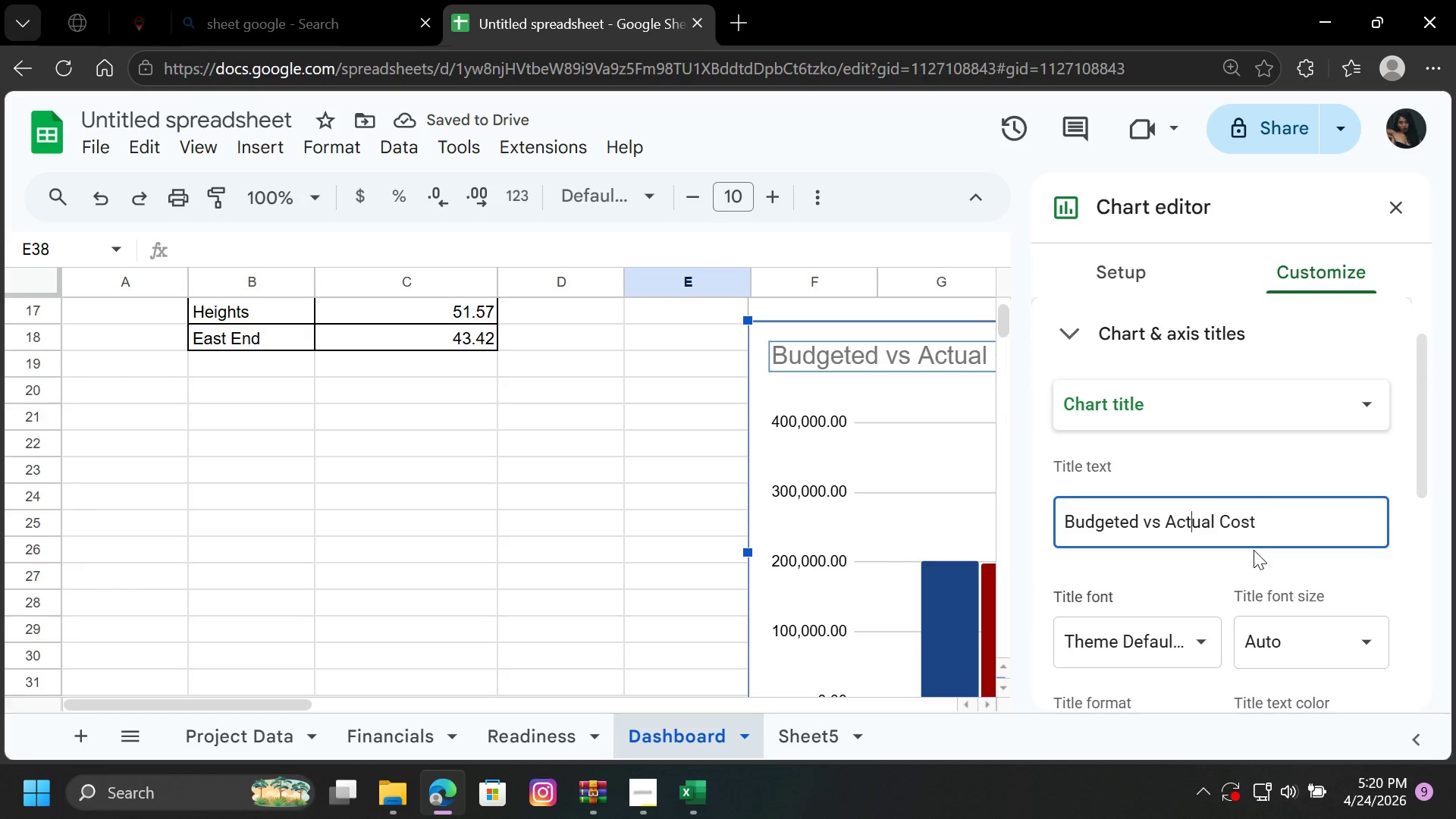 
key(ArrowRight)
 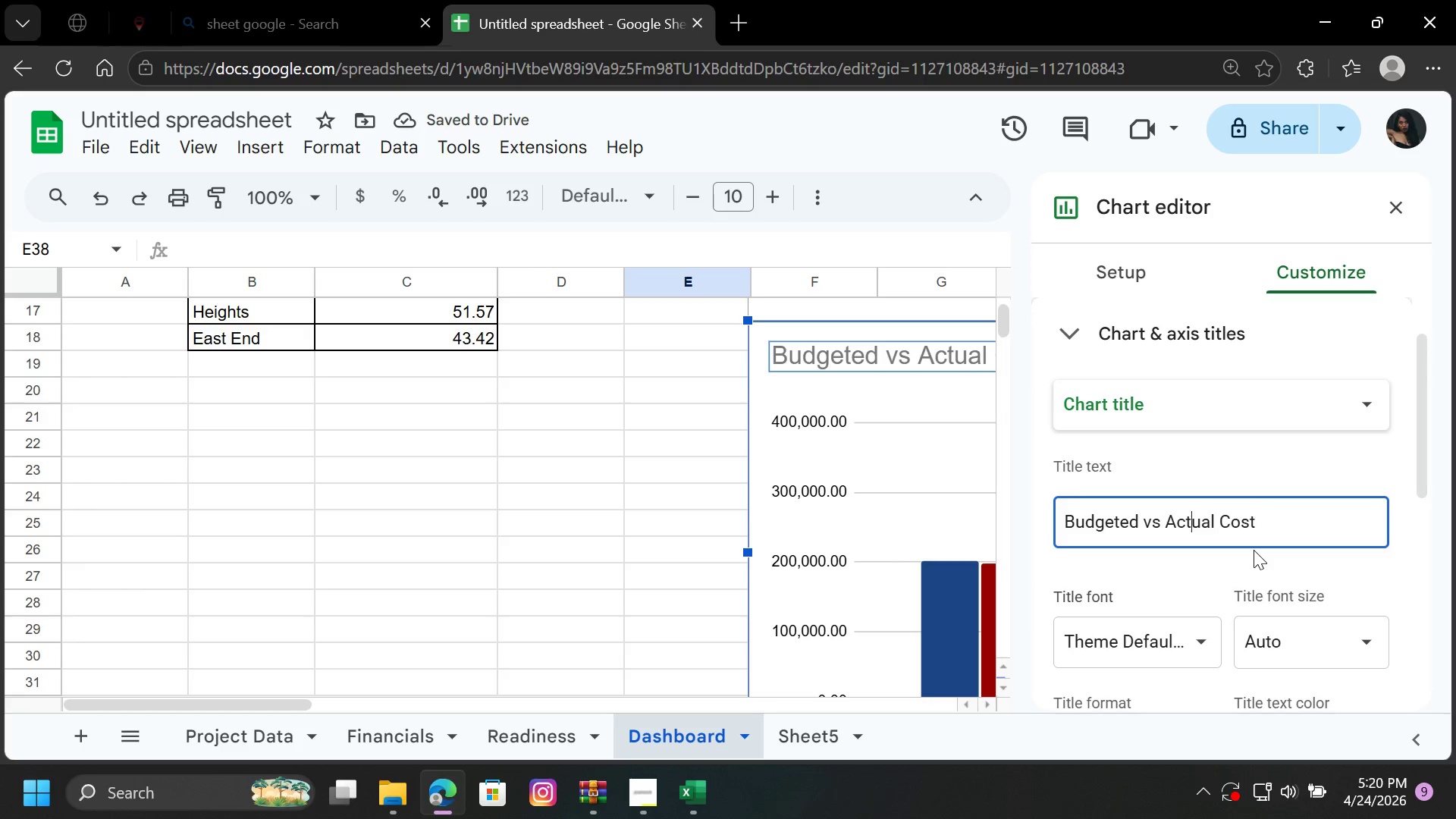 
key(ArrowRight)
 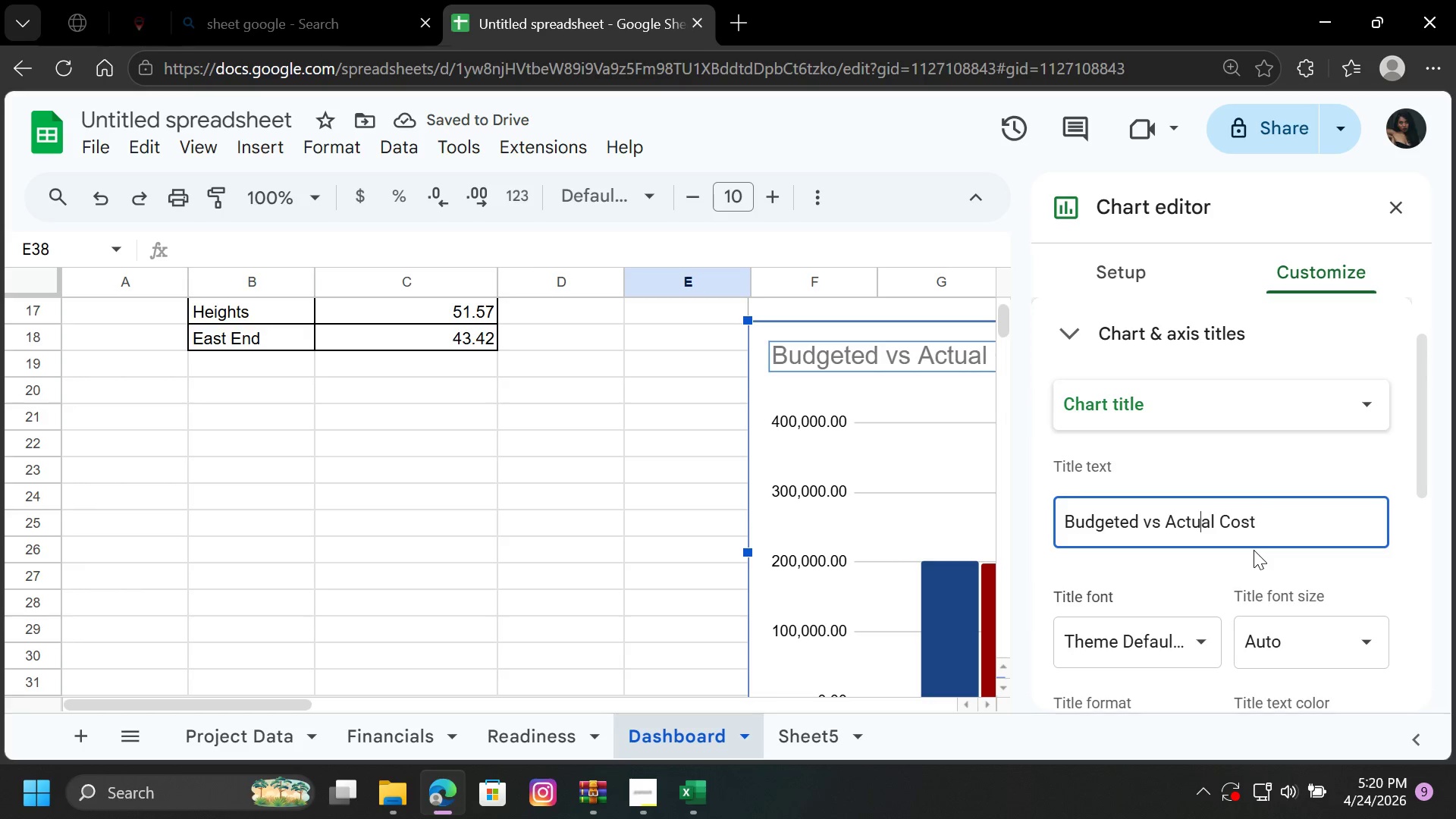 
key(ArrowRight)
 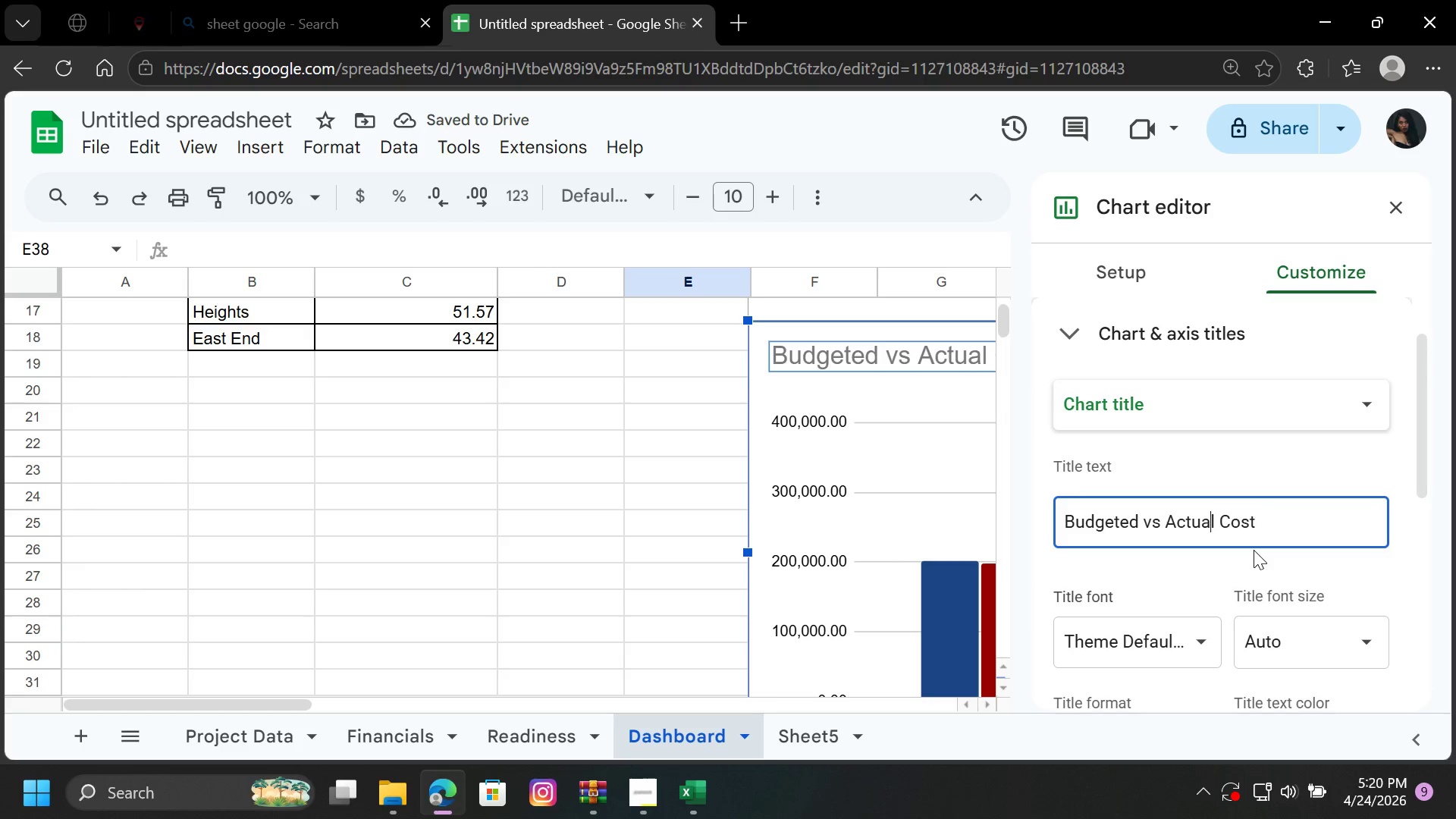 
key(ArrowRight)
 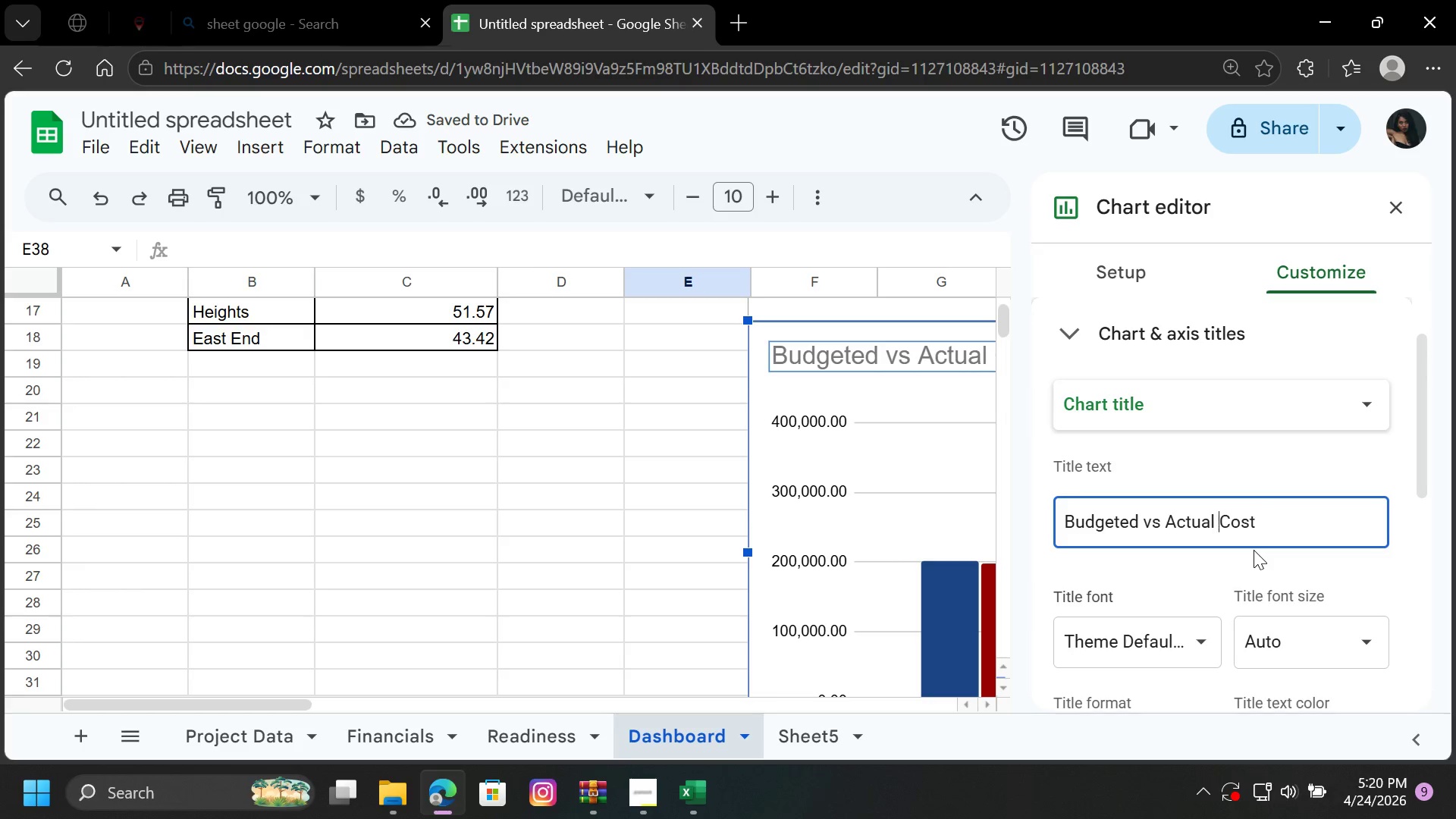 
key(ArrowRight)
 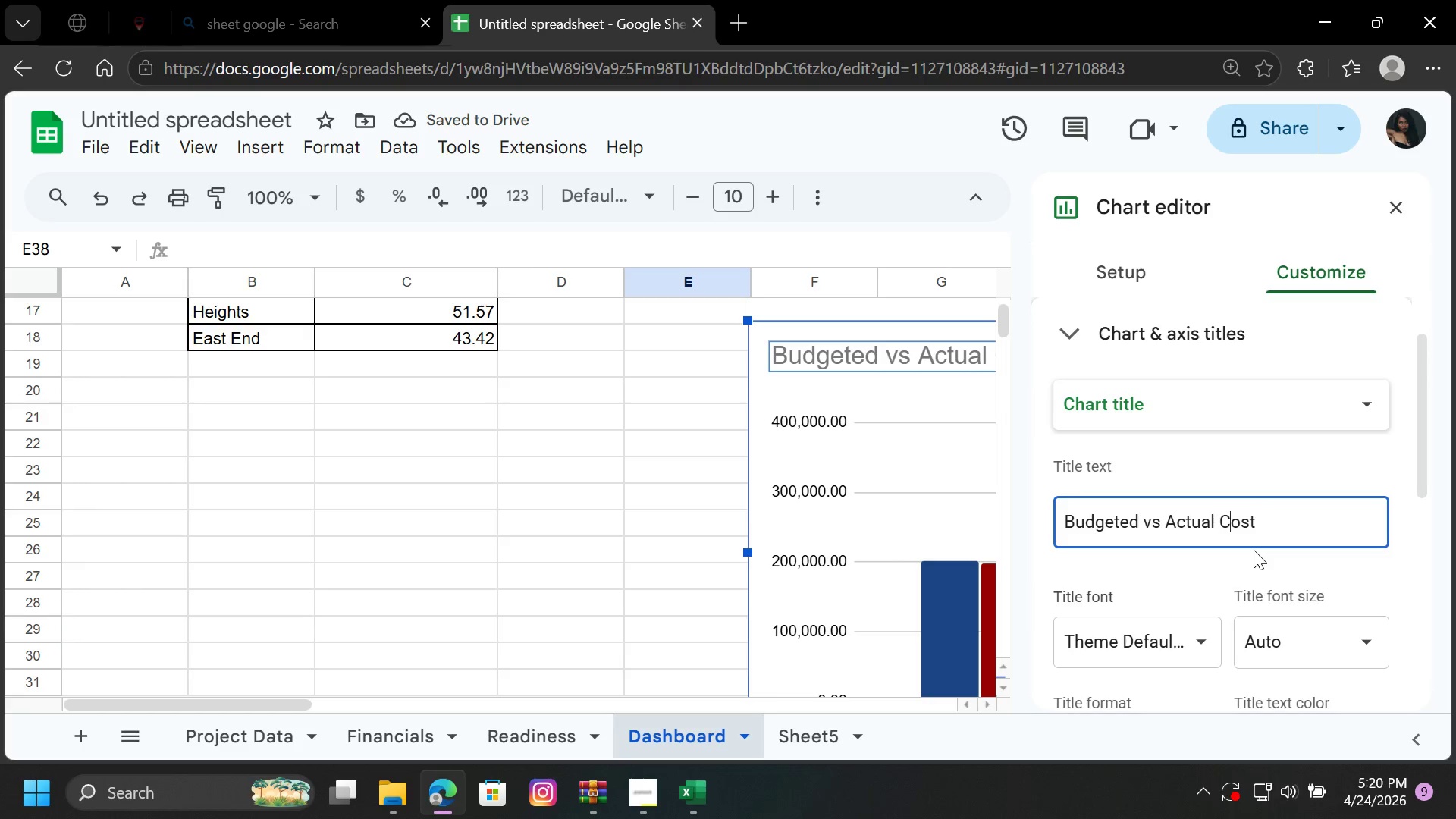 
key(ArrowRight)
 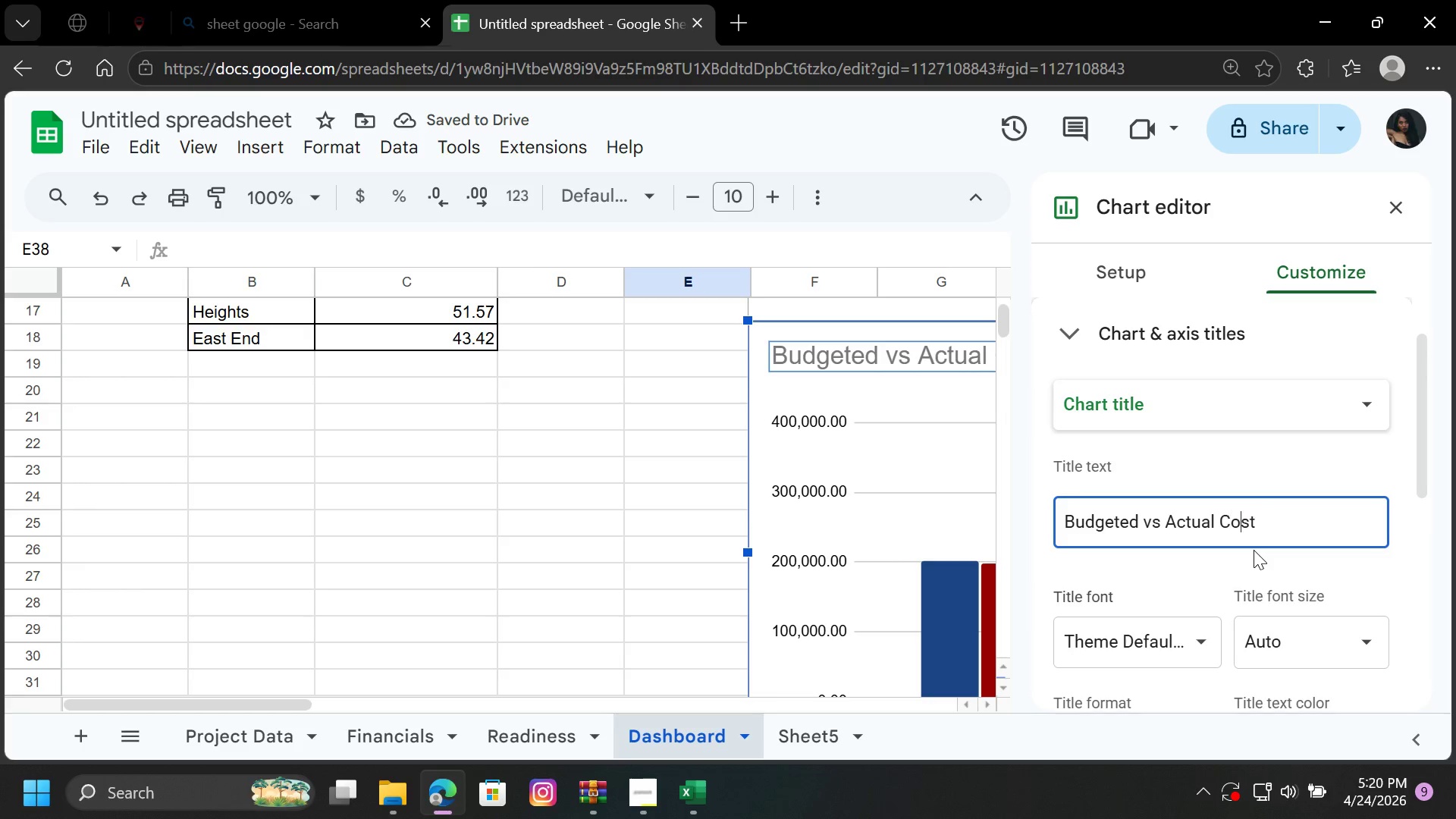 
key(ArrowRight)
 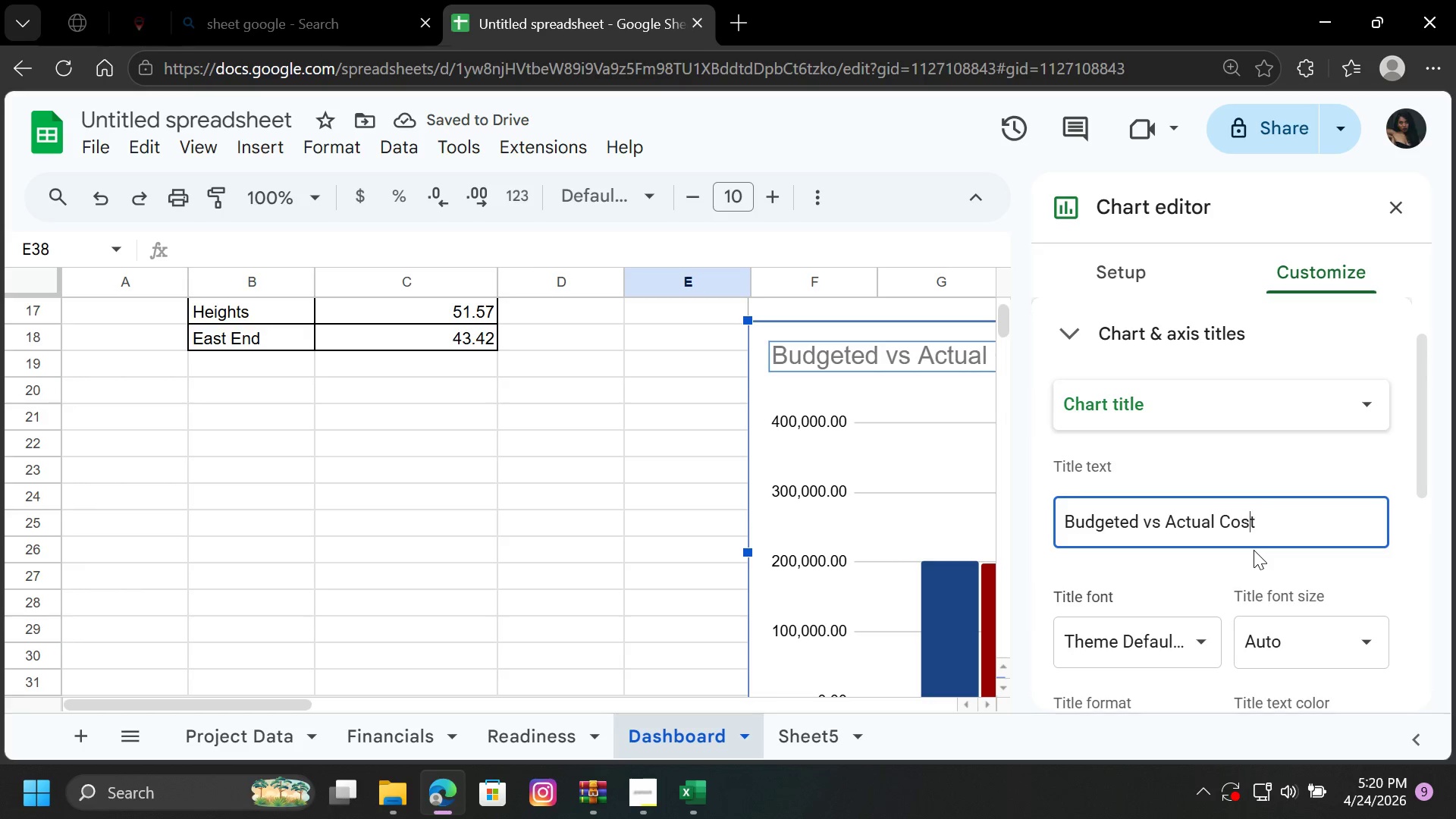 
key(ArrowRight)
 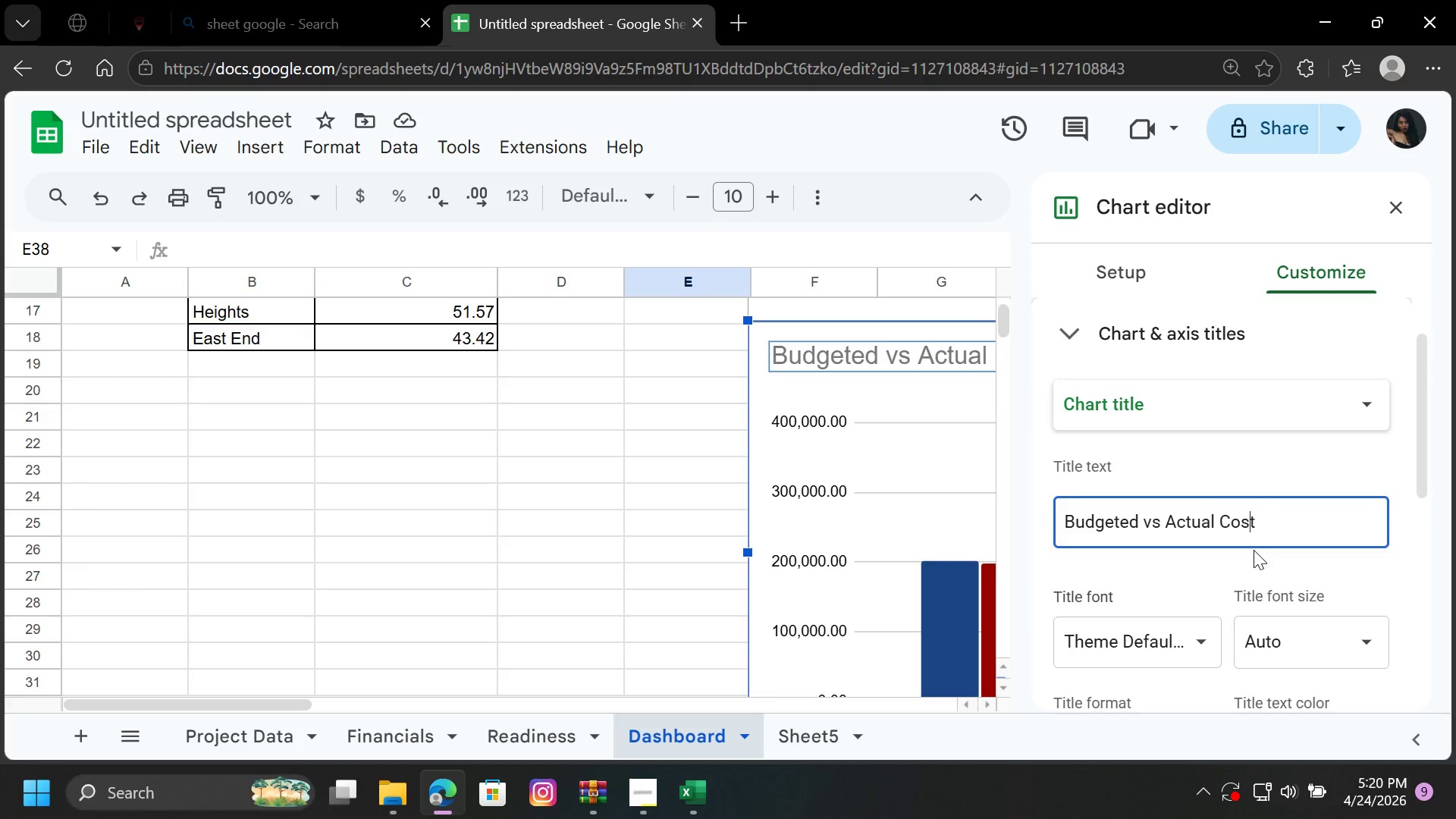 
key(ArrowRight)
 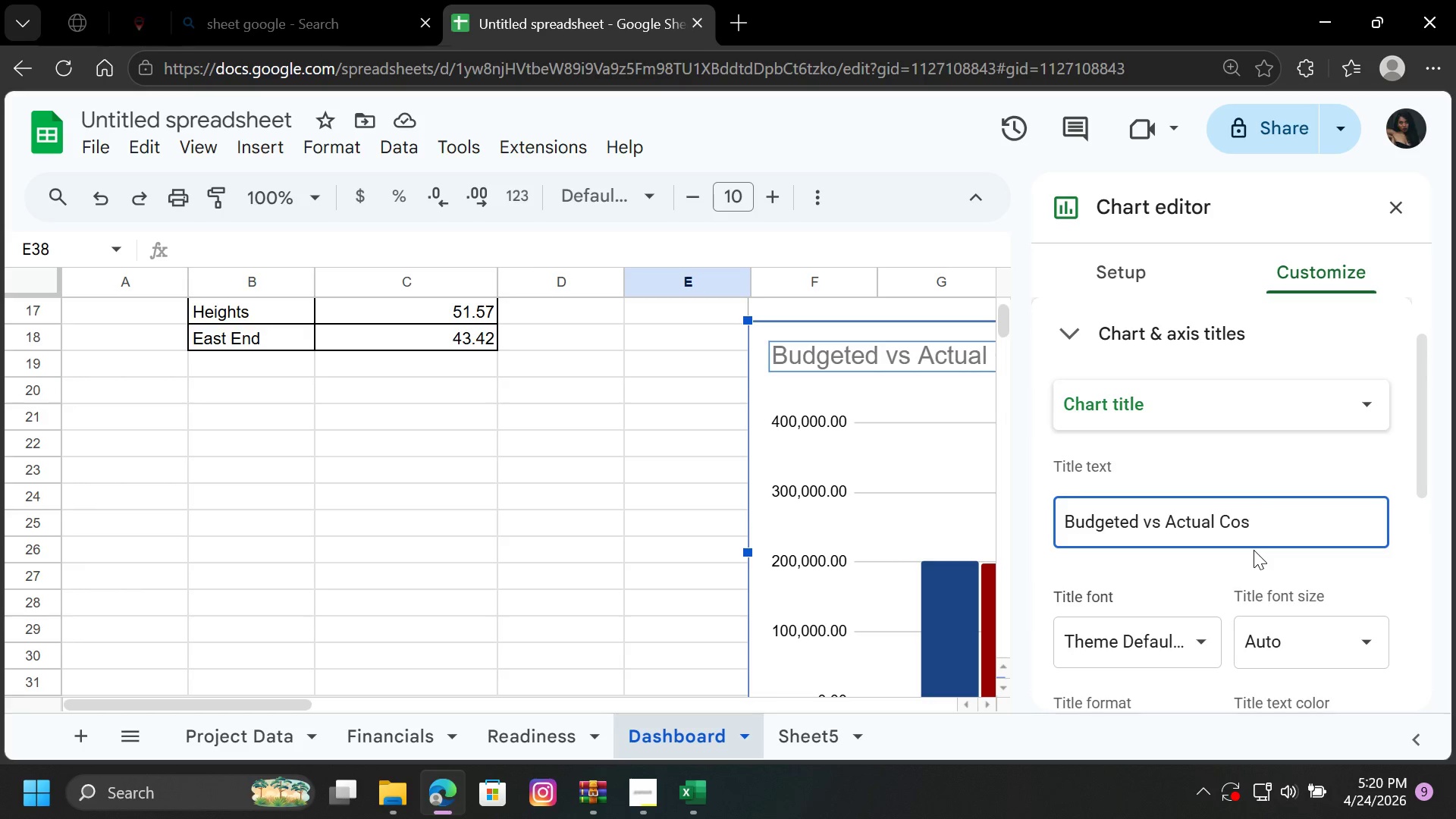 
key(Backspace)
key(Backspace)
key(Backspace)
key(Backspace)
type(:High End )
 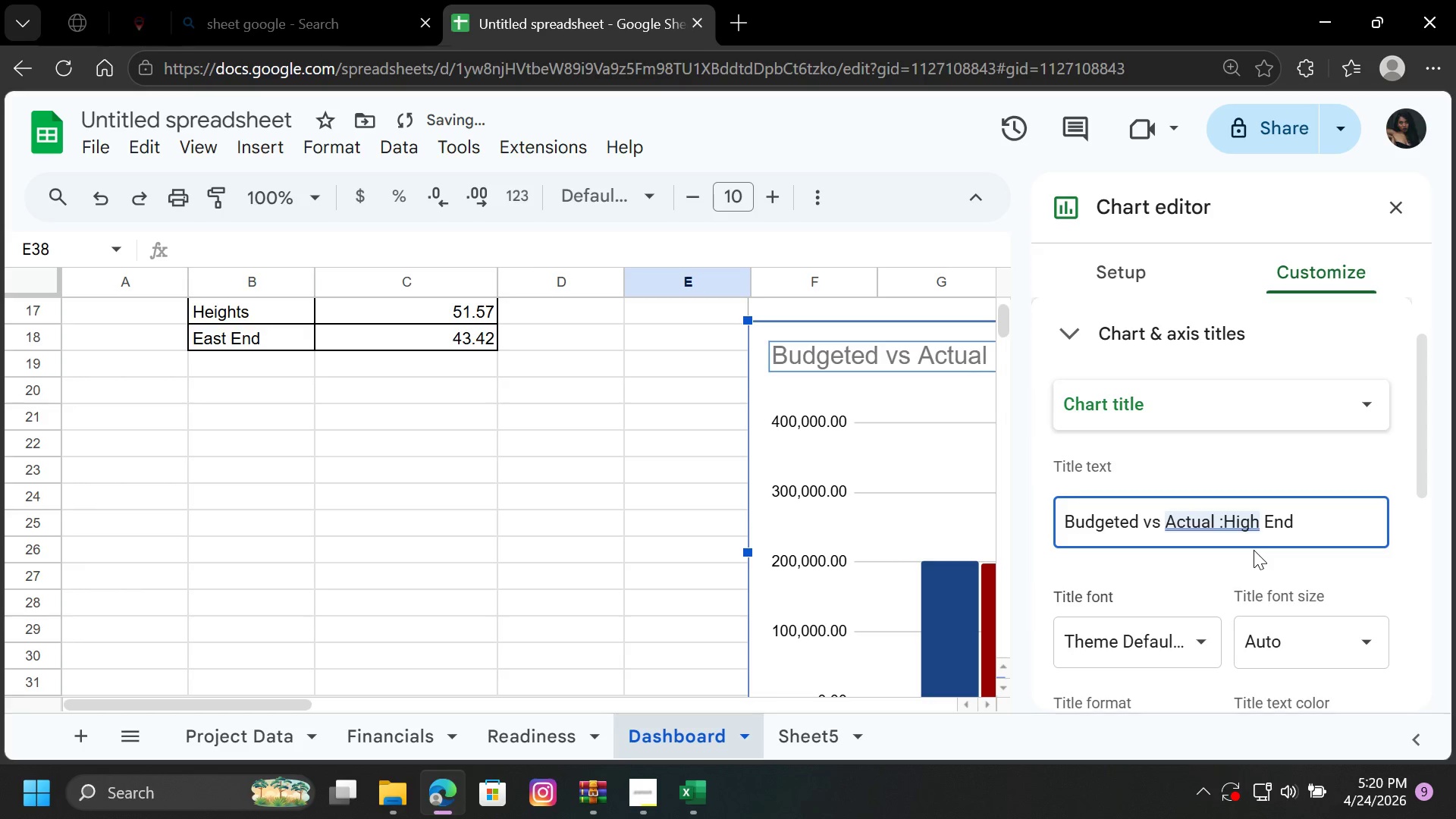 
type(Fut)
 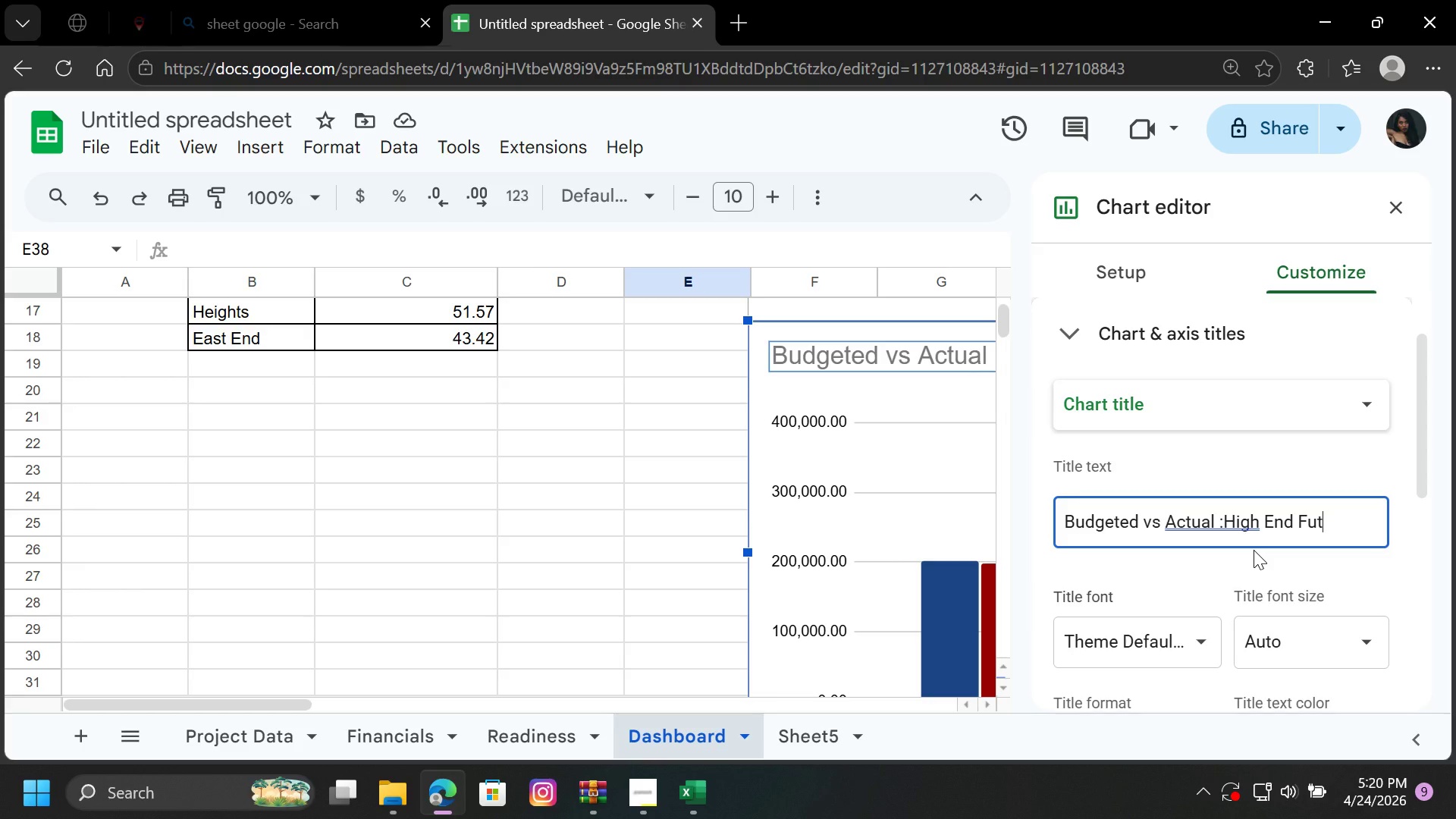 
wait(11.62)
 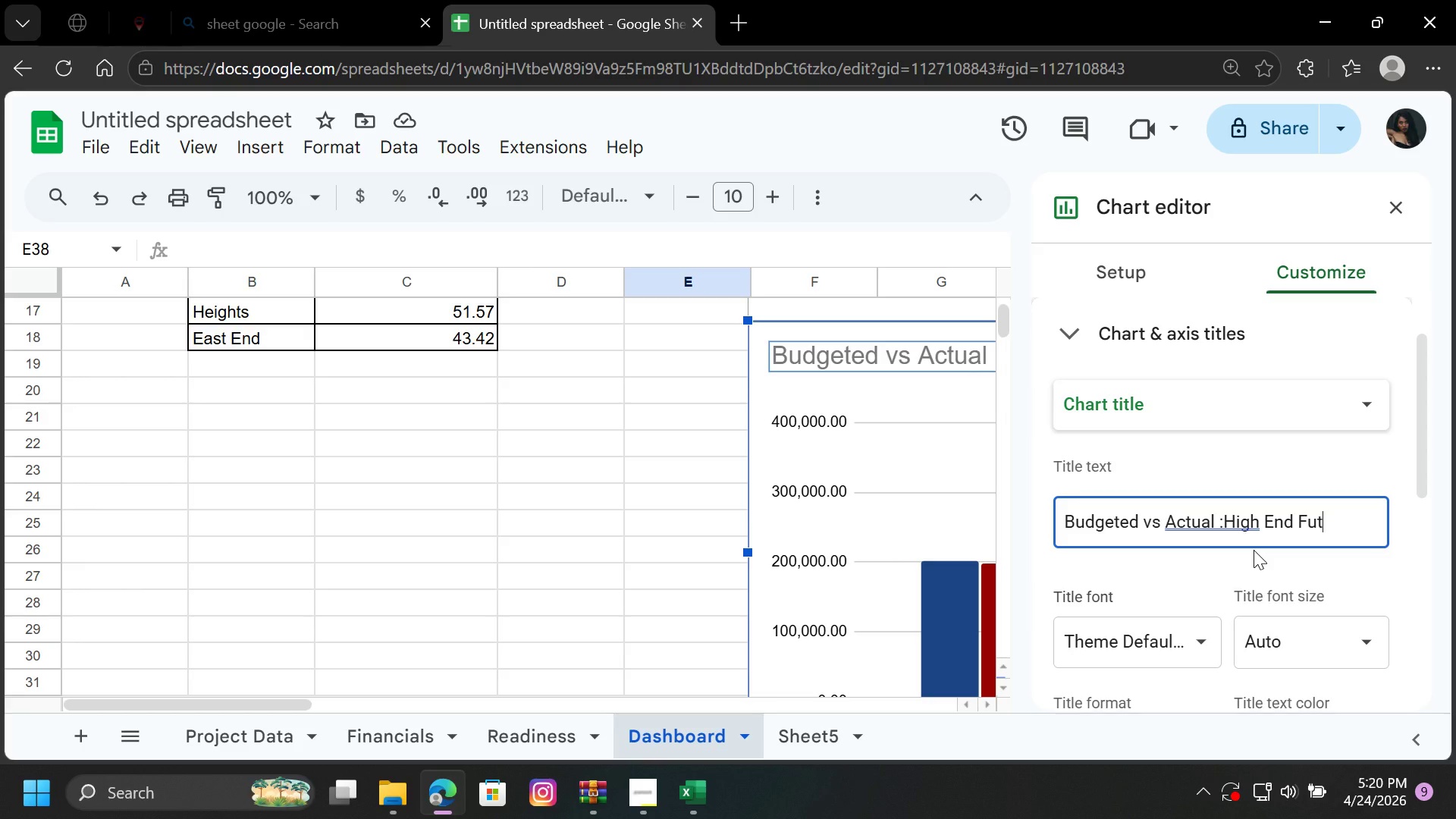 
key(Backspace)
type(rnitur)
key(Backspace)
type(re & tECH)
 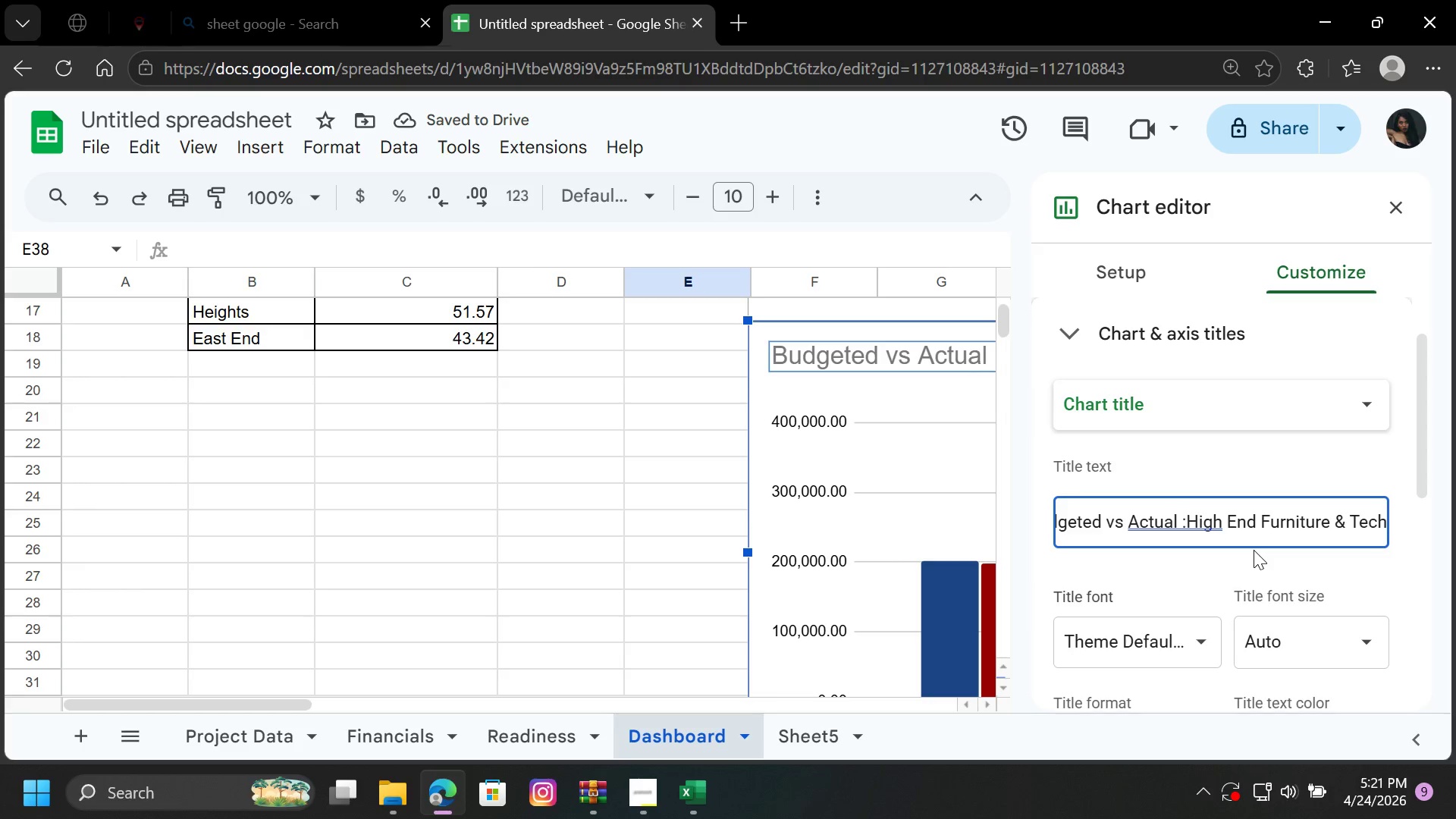 
wait(11.62)
 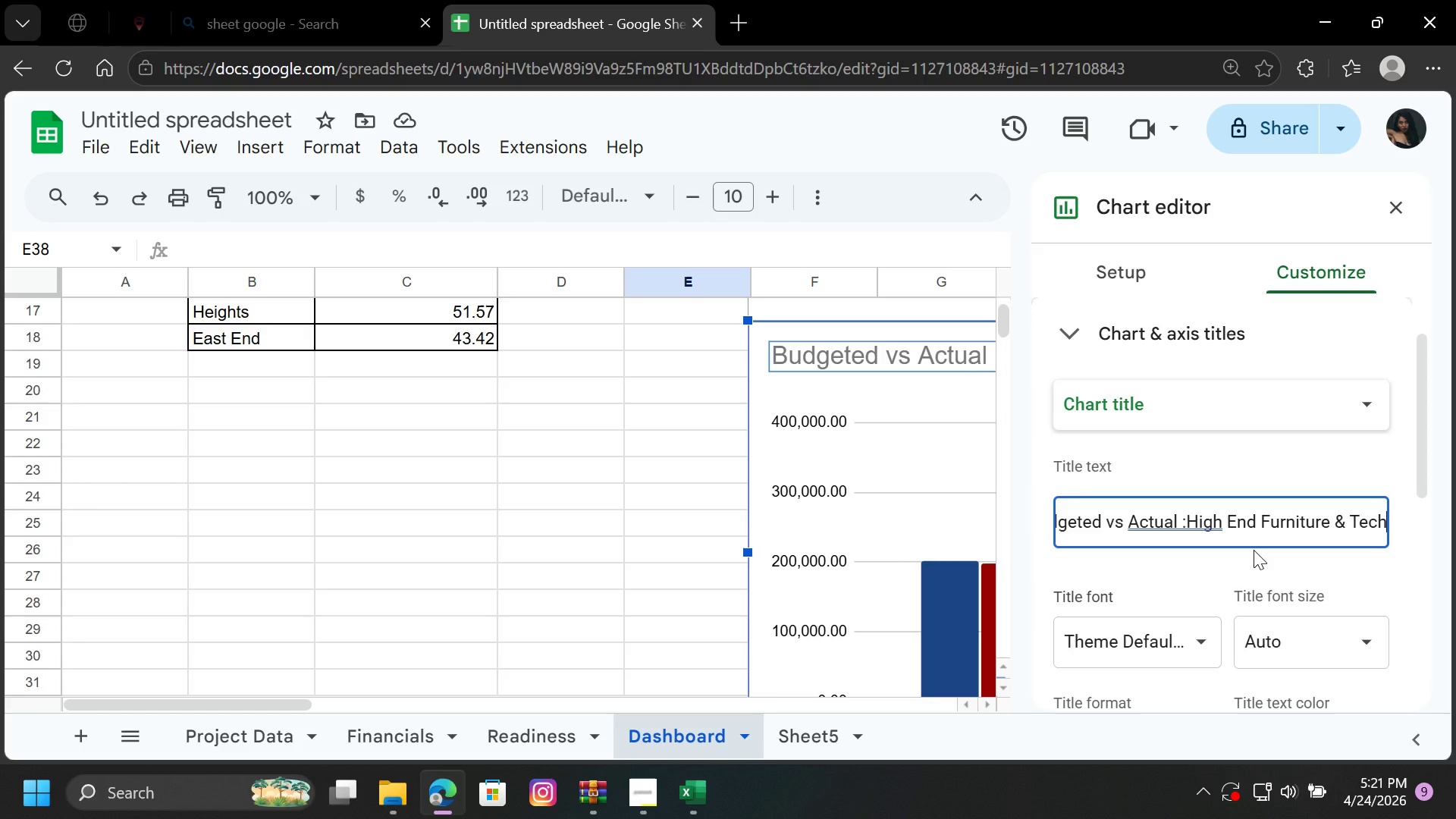 
left_click([1079, 514])
 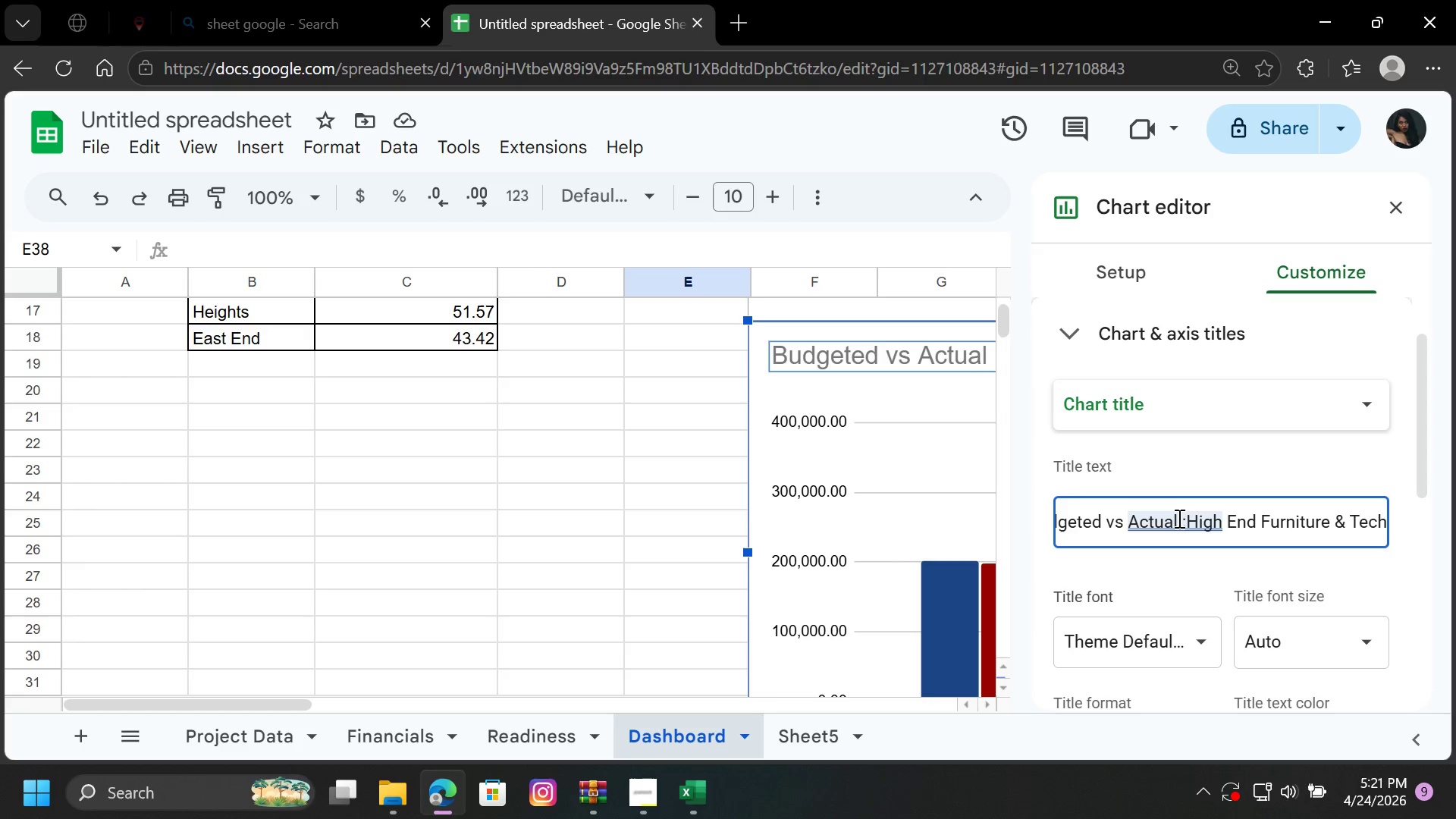 
left_click([1179, 521])
 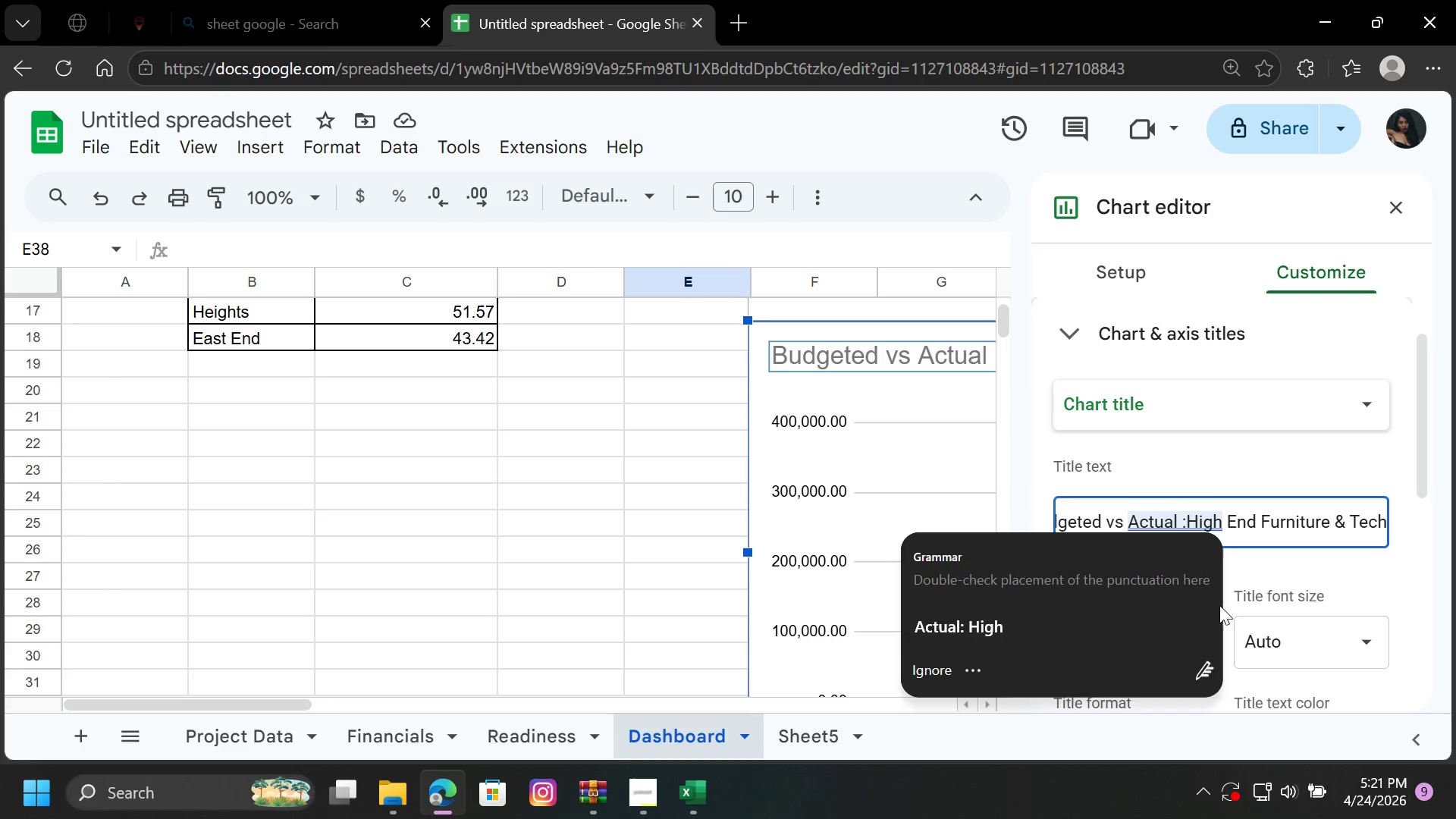 
left_click([964, 623])
 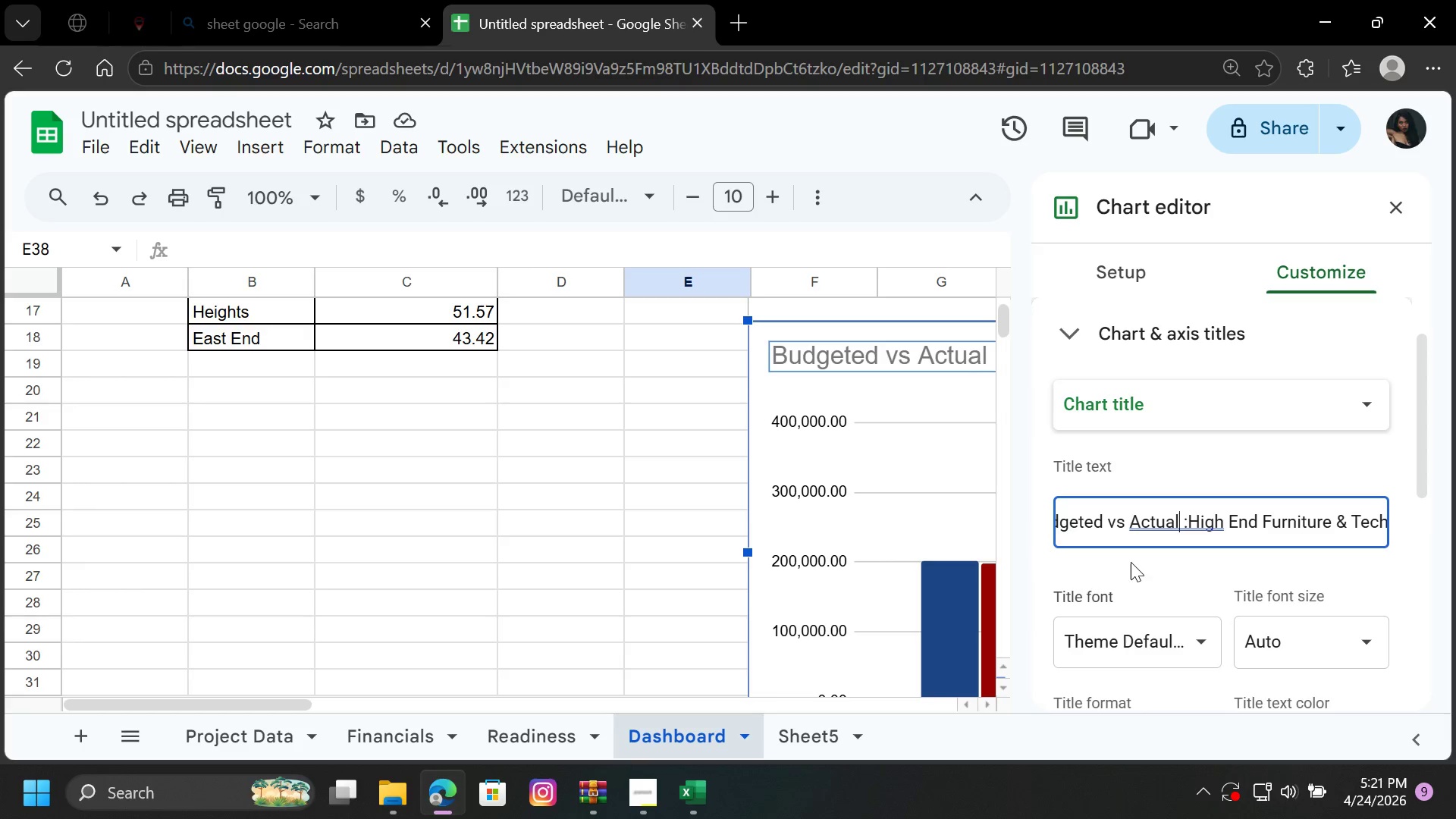 
mouse_move([1153, 529])
 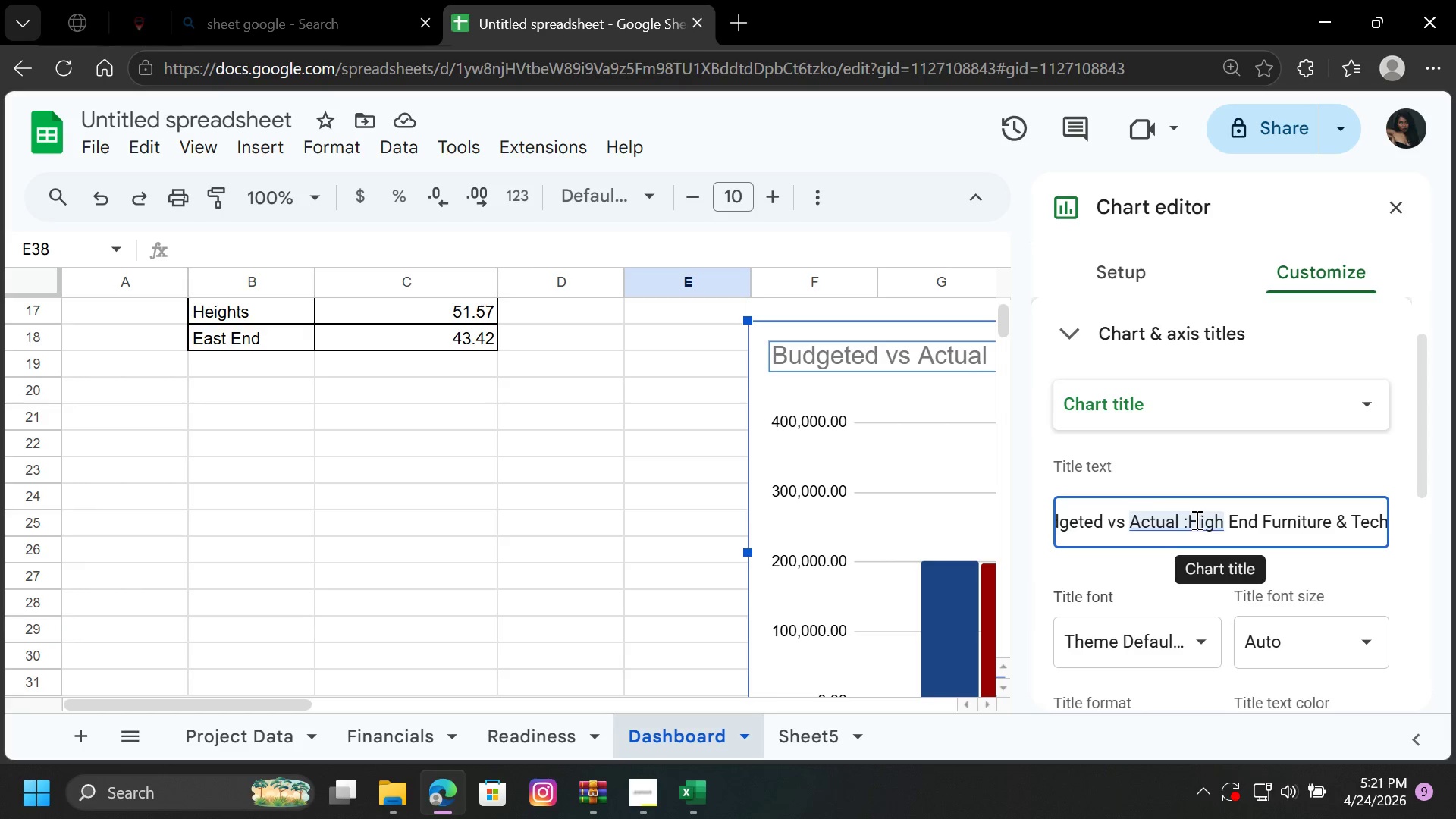 
left_click([1188, 520])
 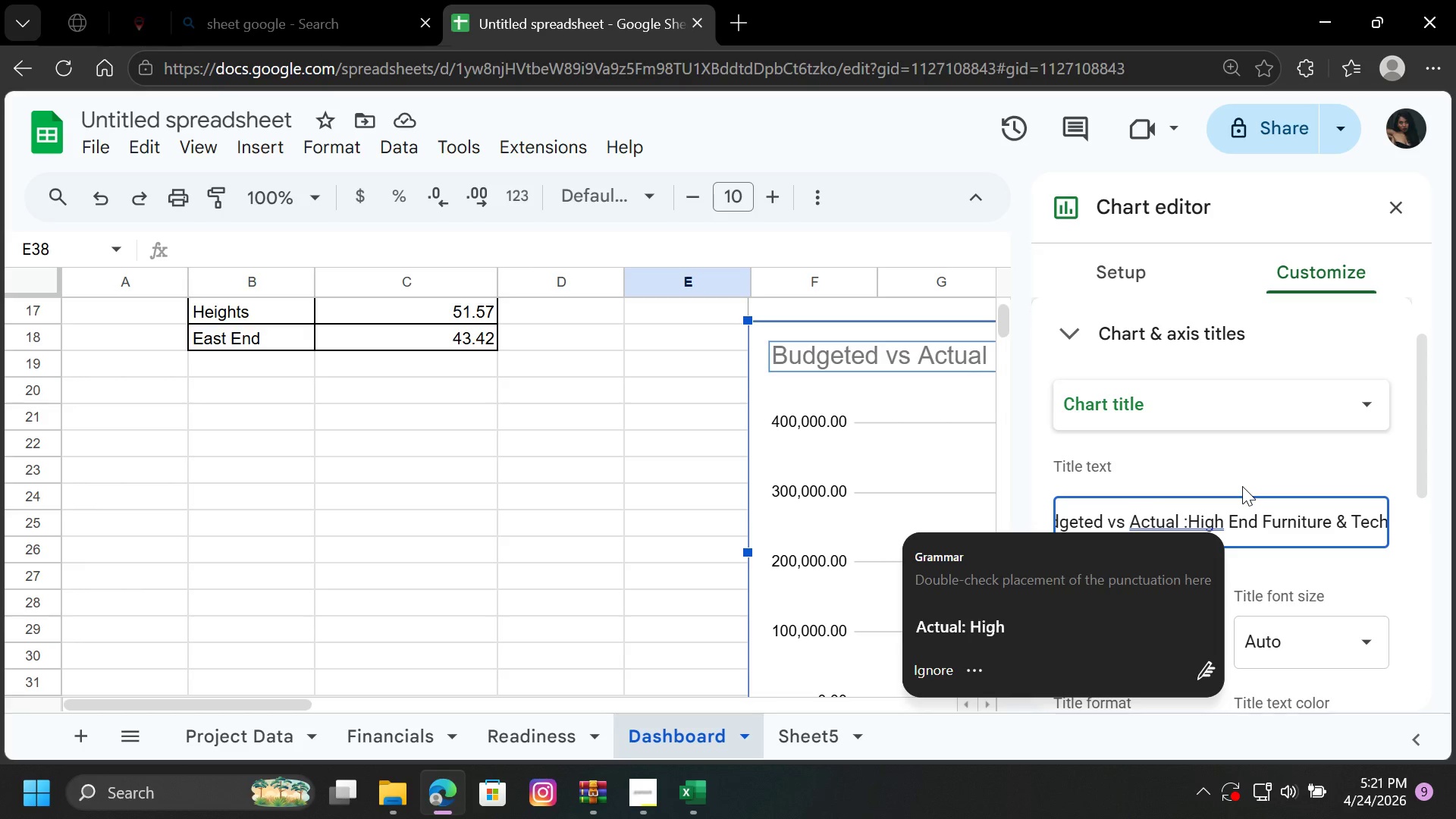 
key(Space)
 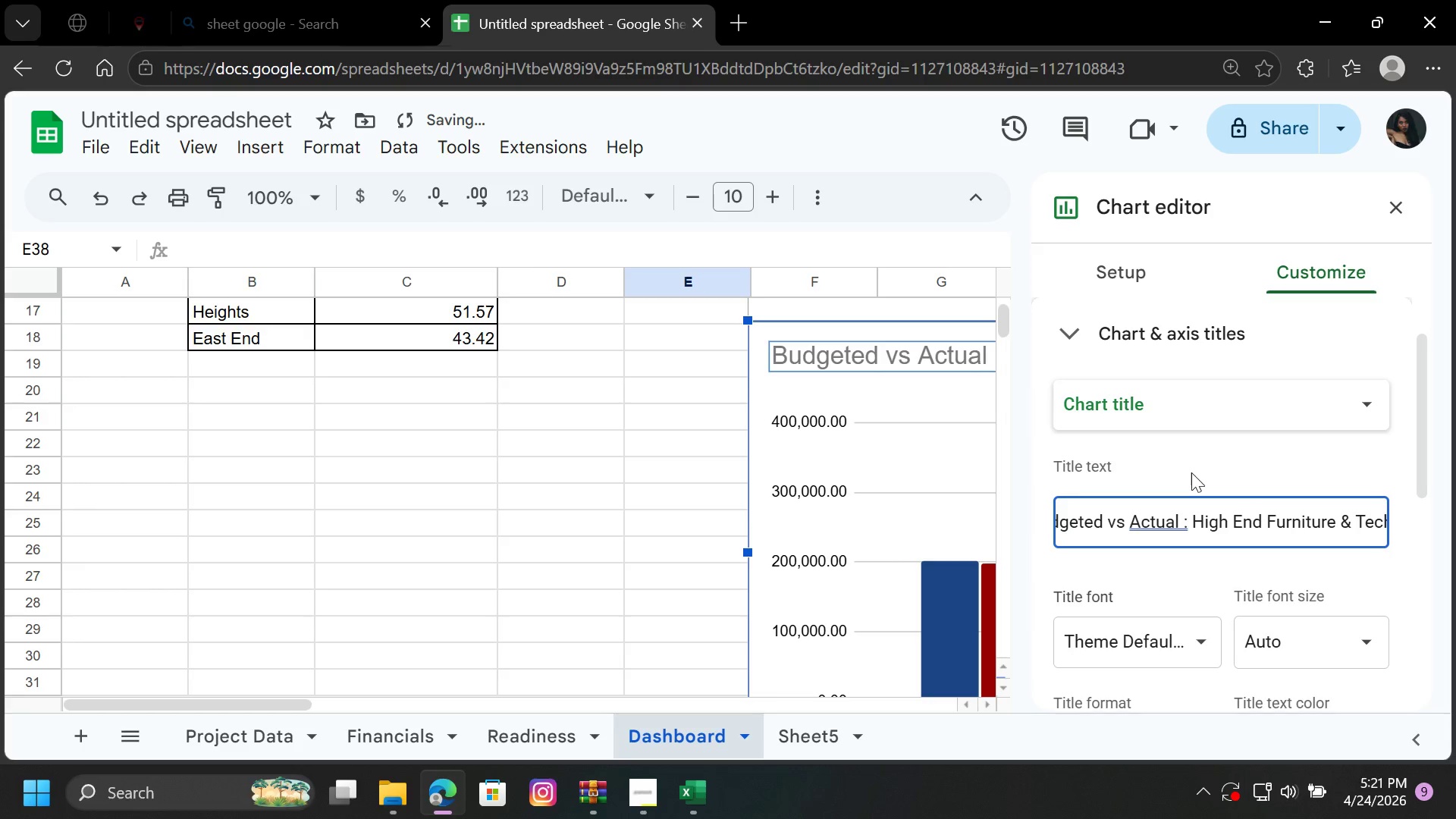 
left_click([1191, 472])
 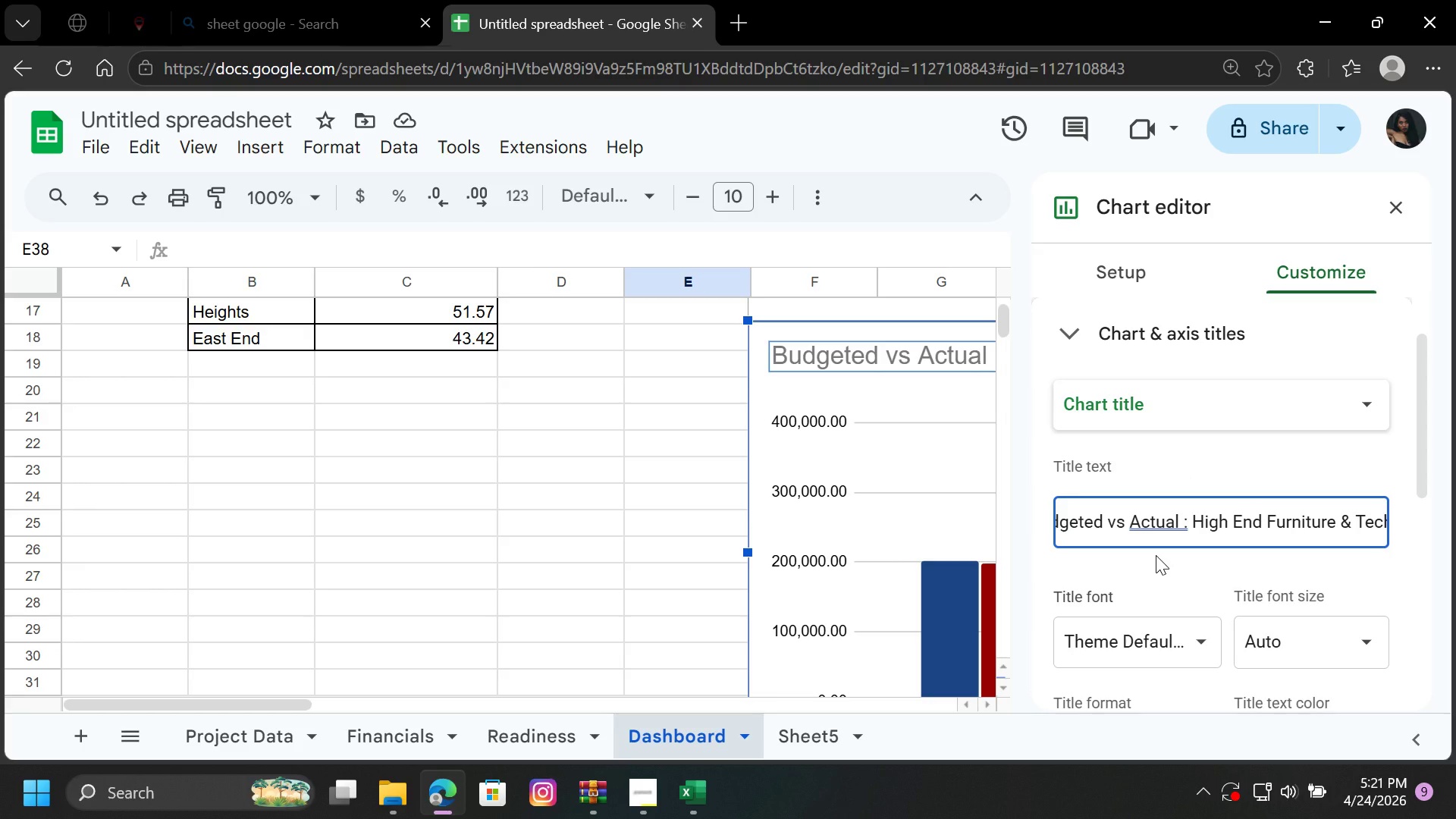 
wait(12.33)
 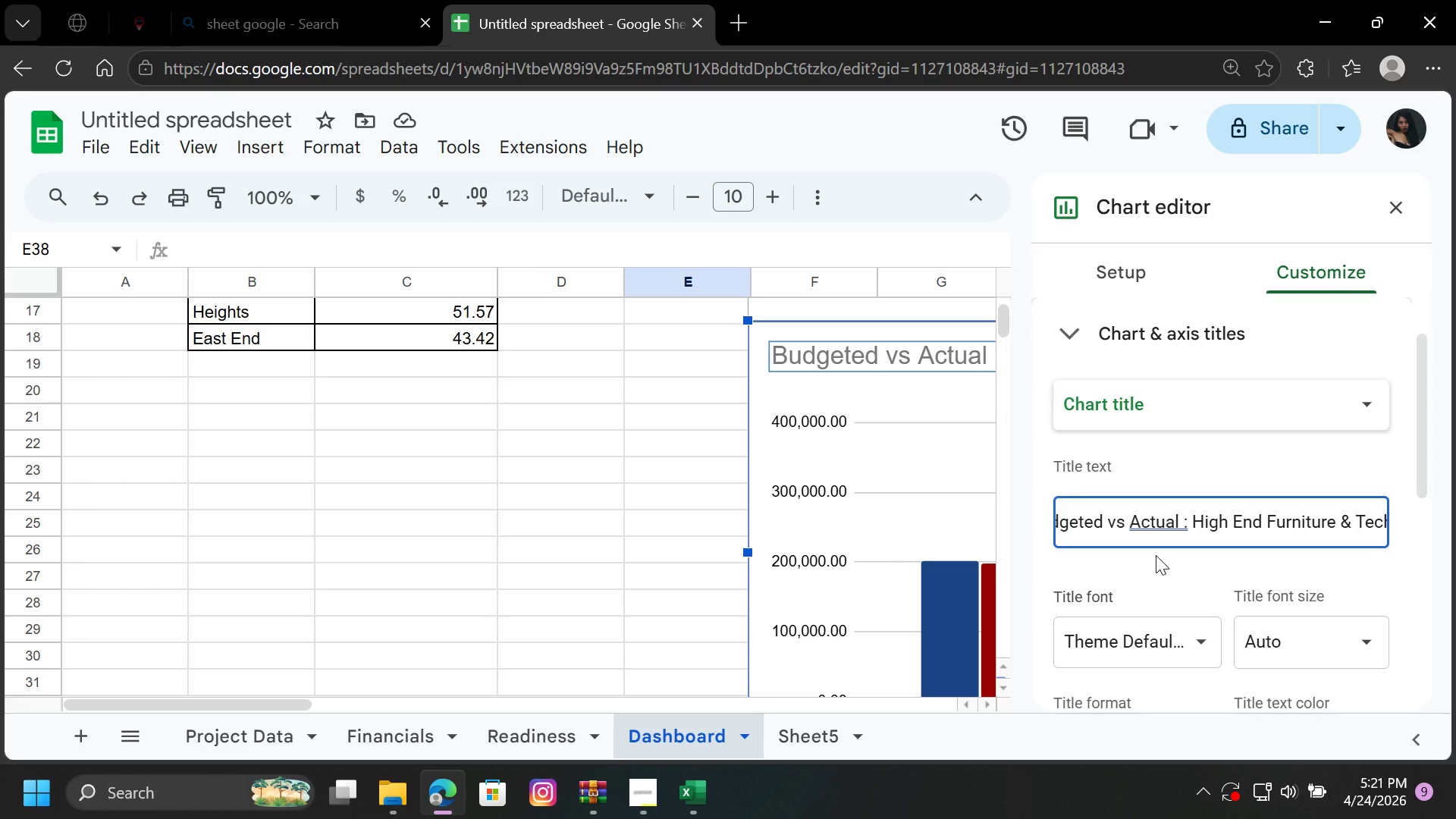 
mouse_move([1162, 529])
 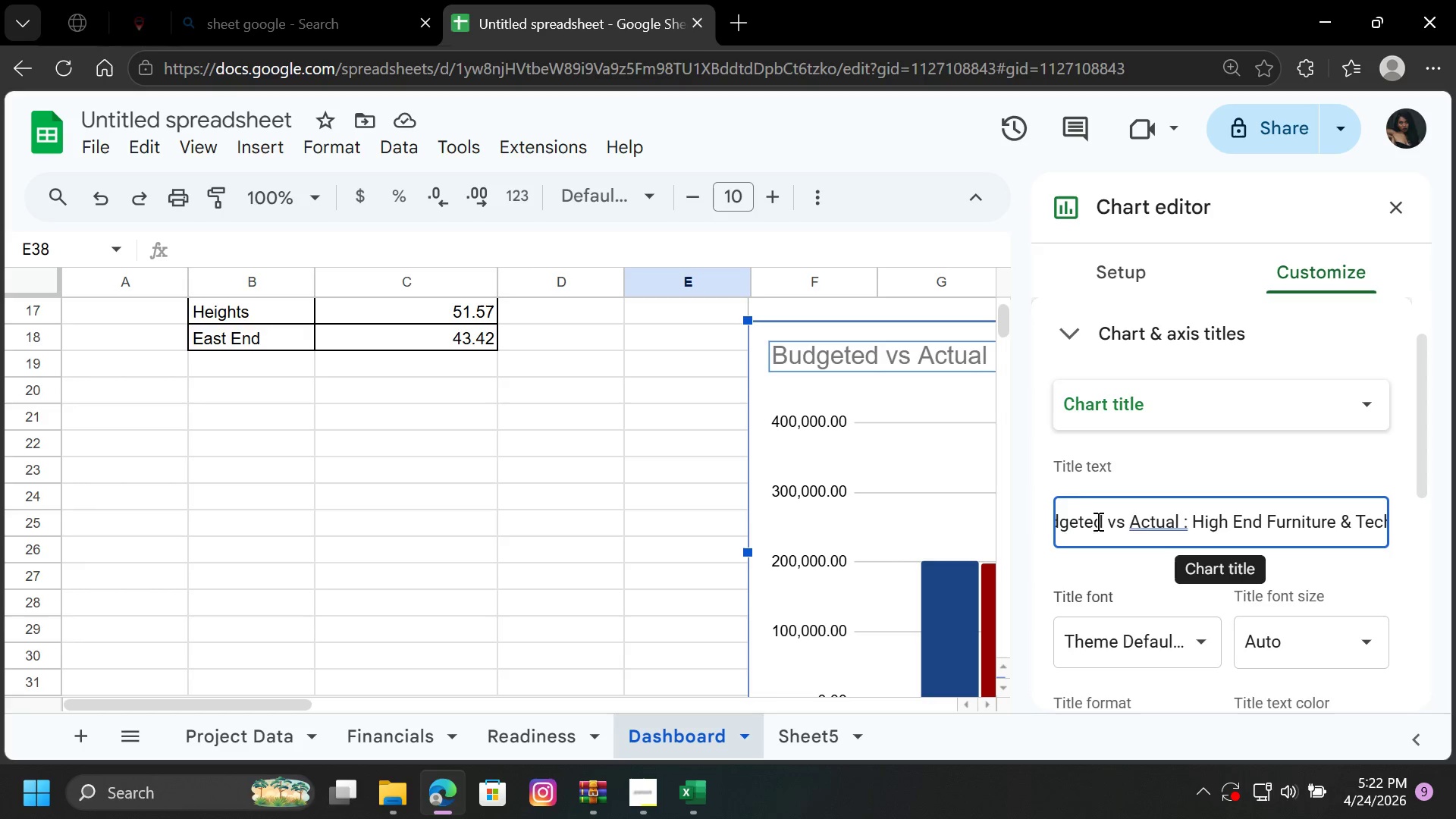 
left_click([1083, 513])
 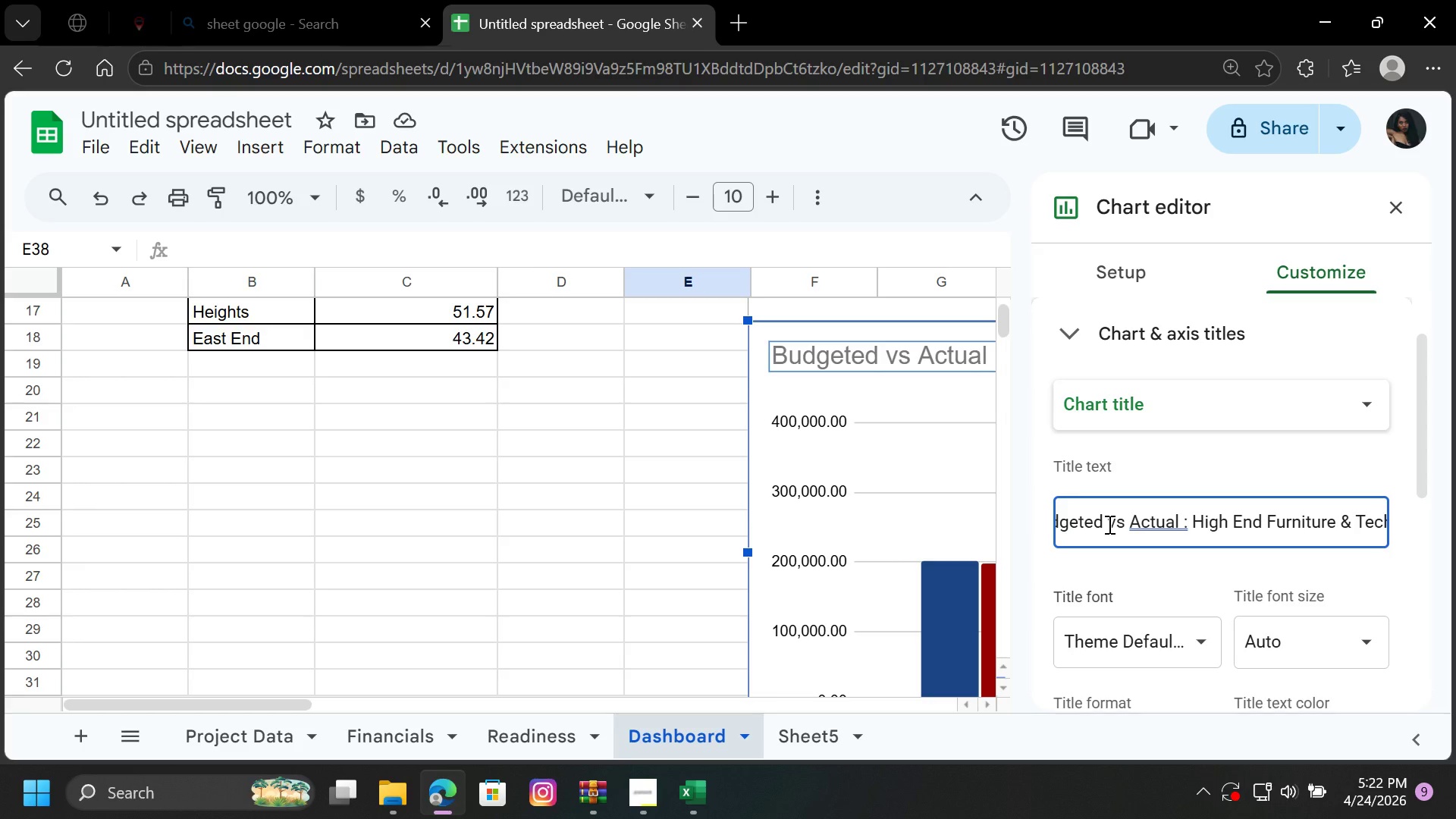 
hold_key(key=ArrowLeft, duration=0.94)
 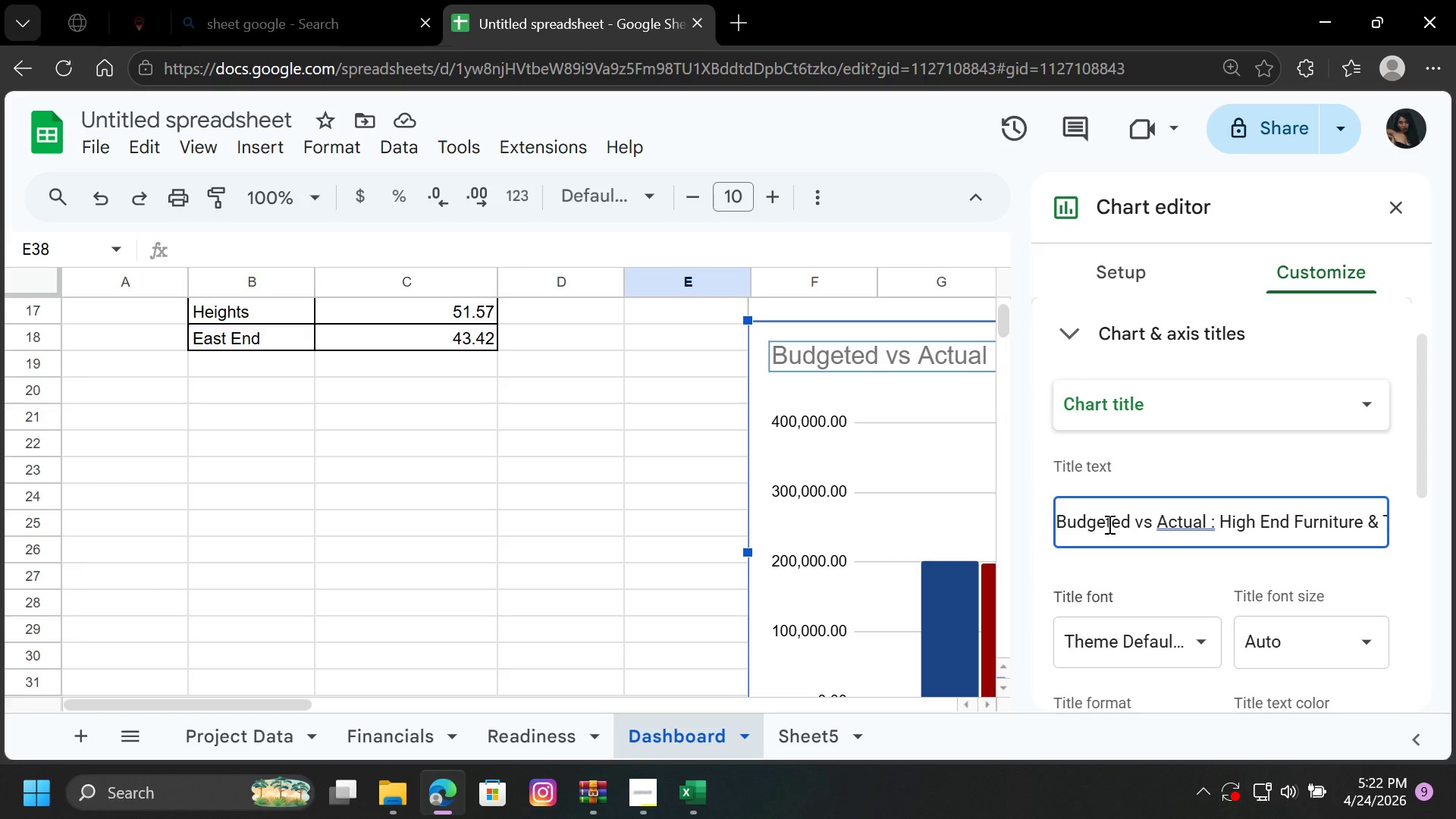 
key(Space)
 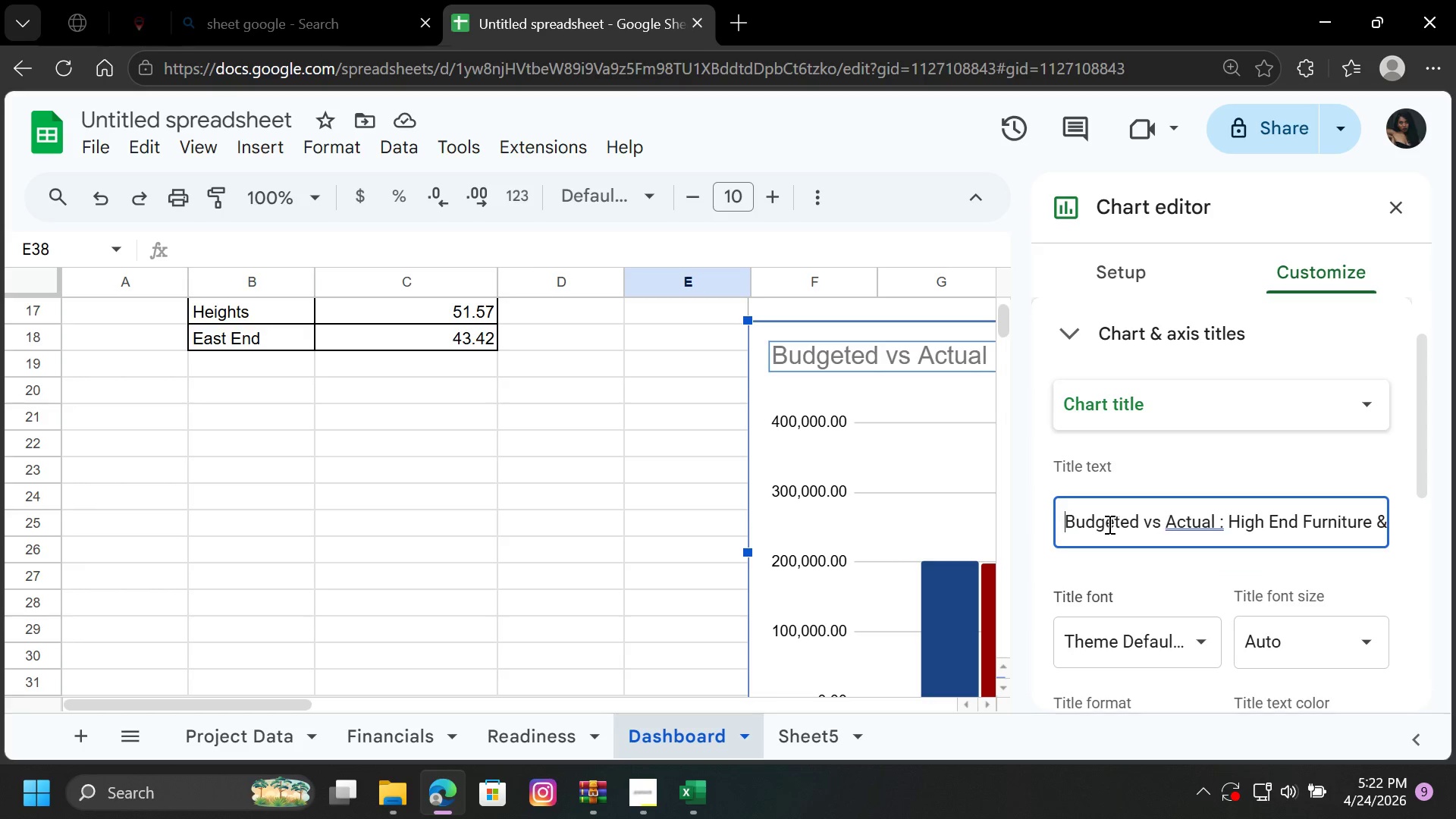 
key(Space)
 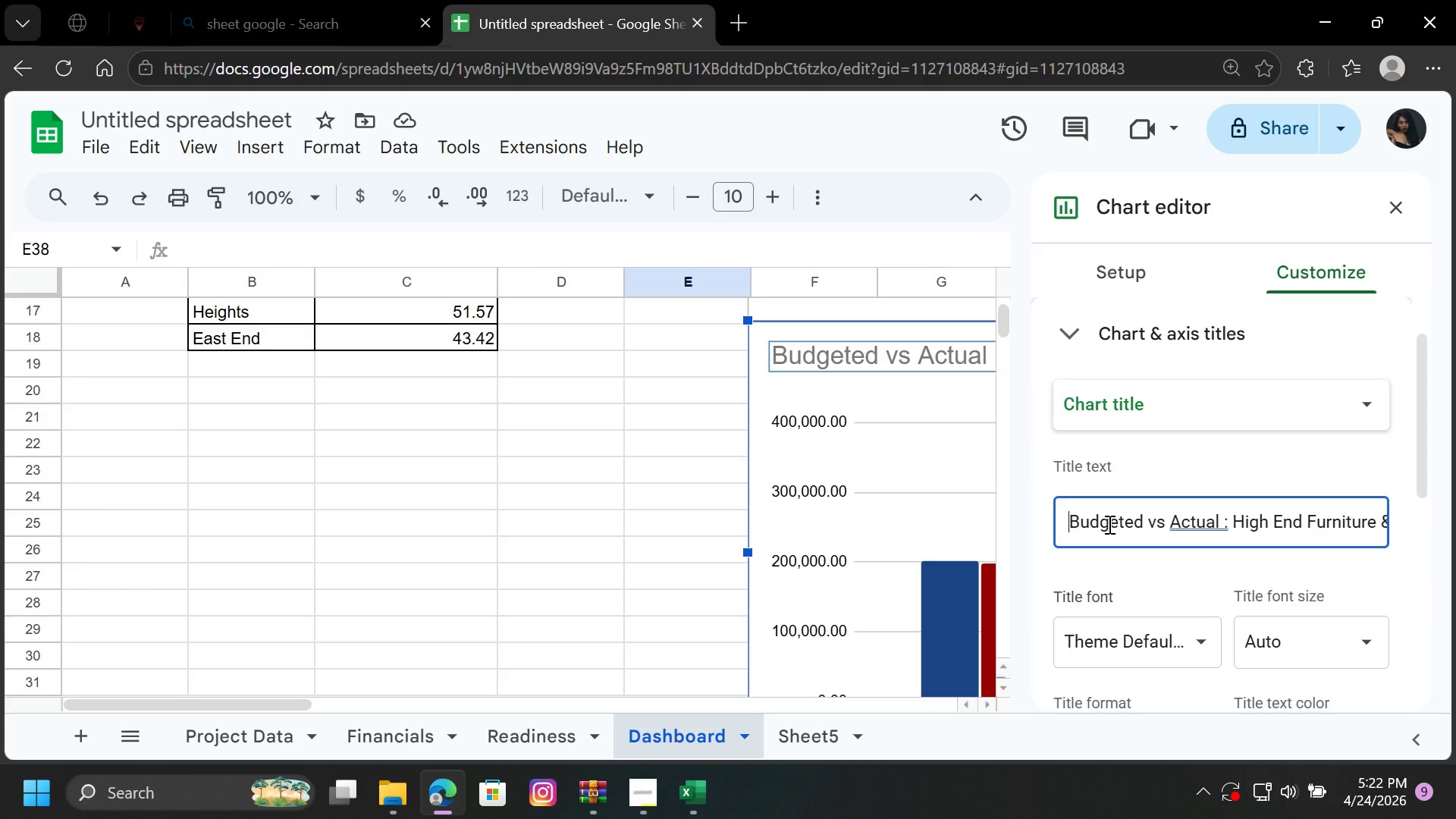 
key(Space)
 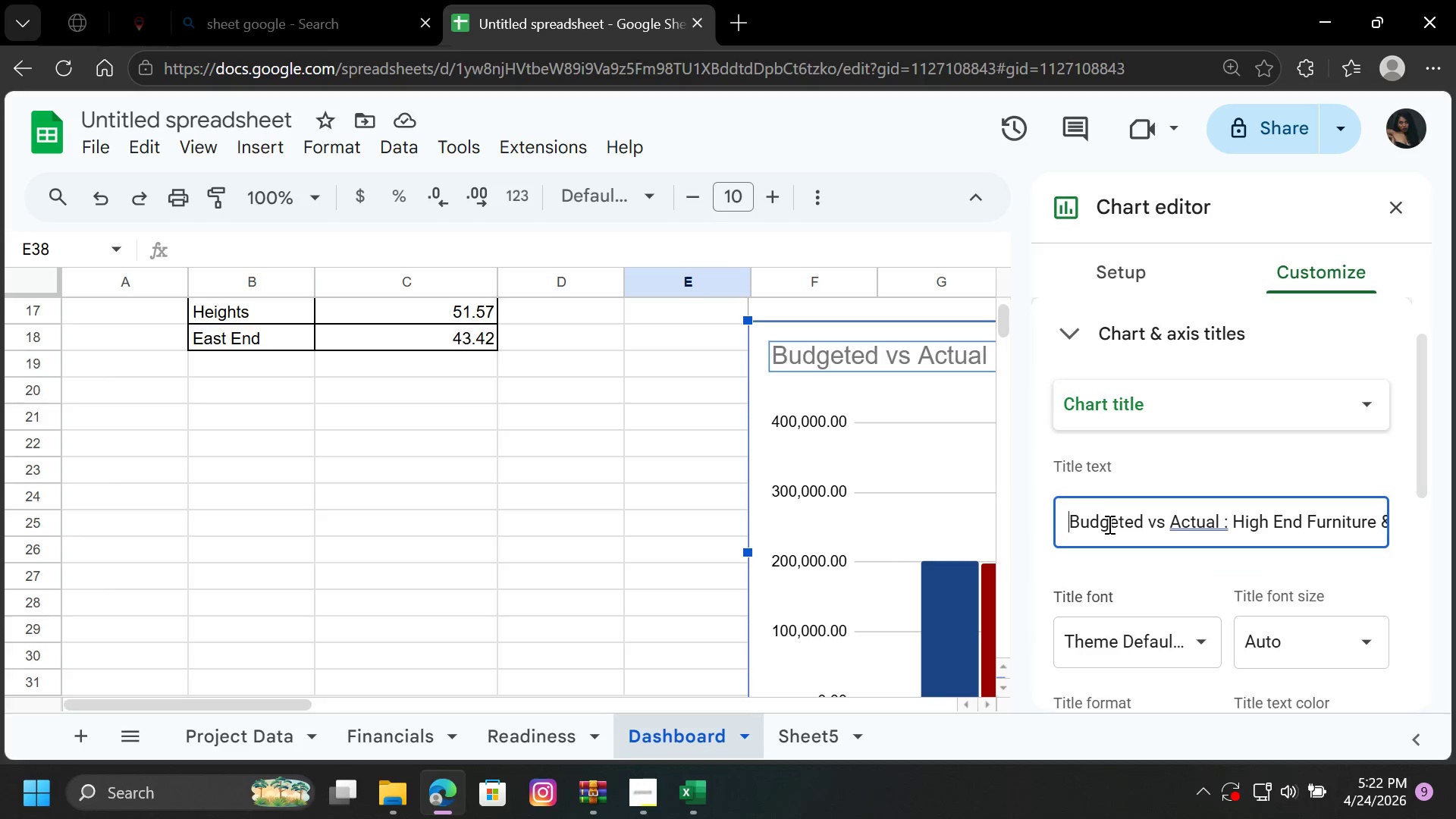 
key(Space)
 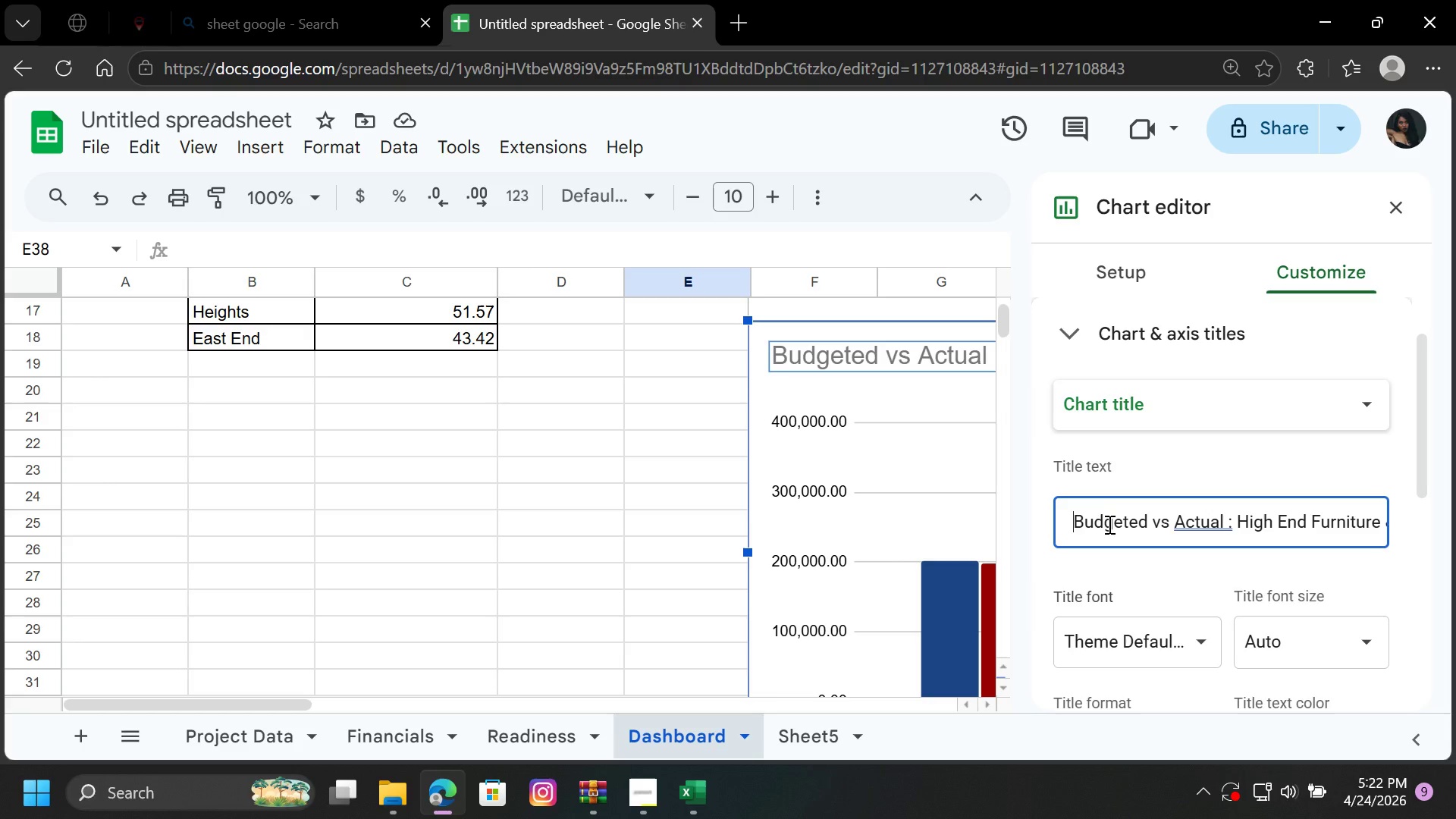 
key(Space)
 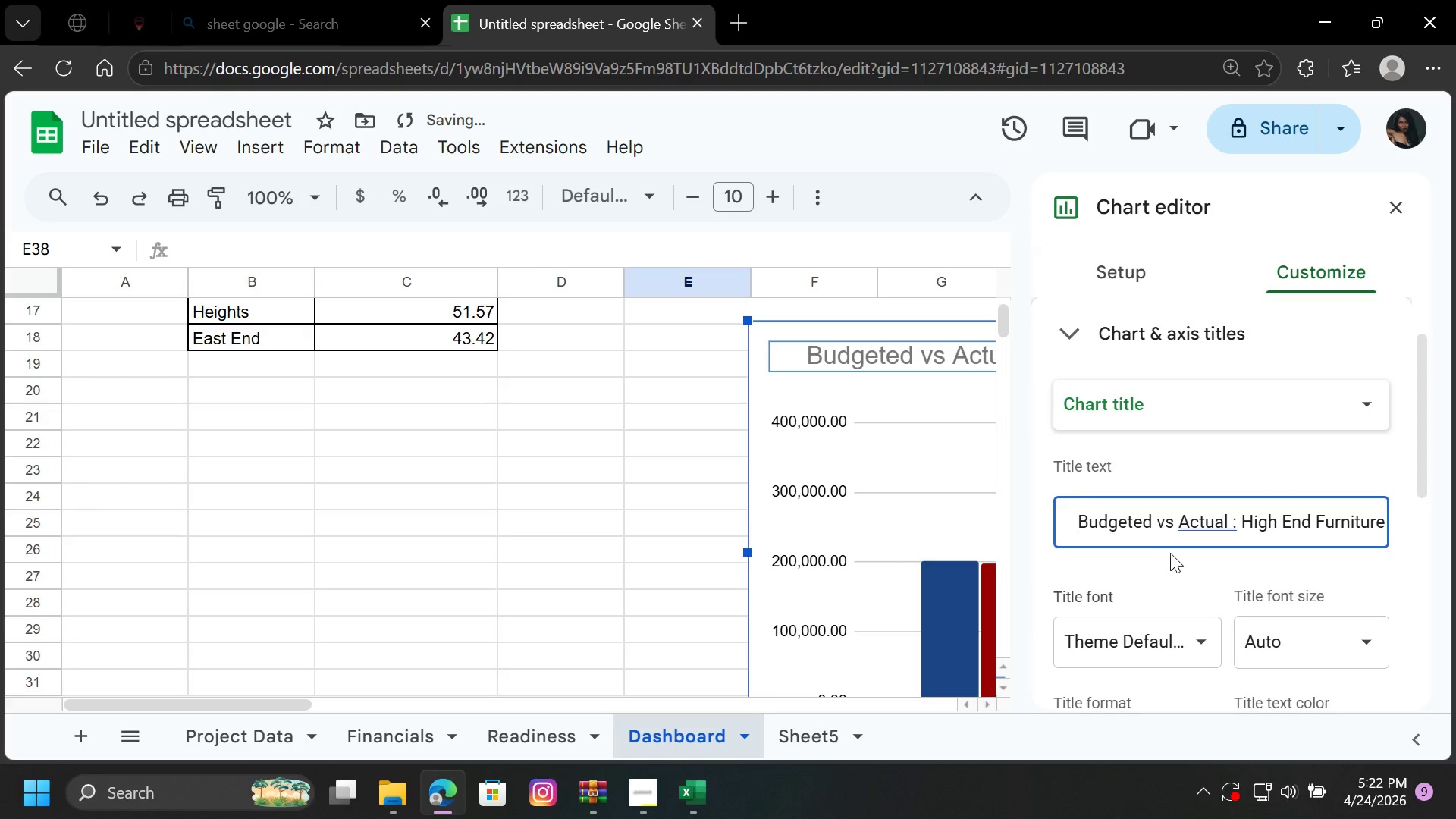 
scroll: coordinate [1179, 548], scroll_direction: down, amount: 1.0
 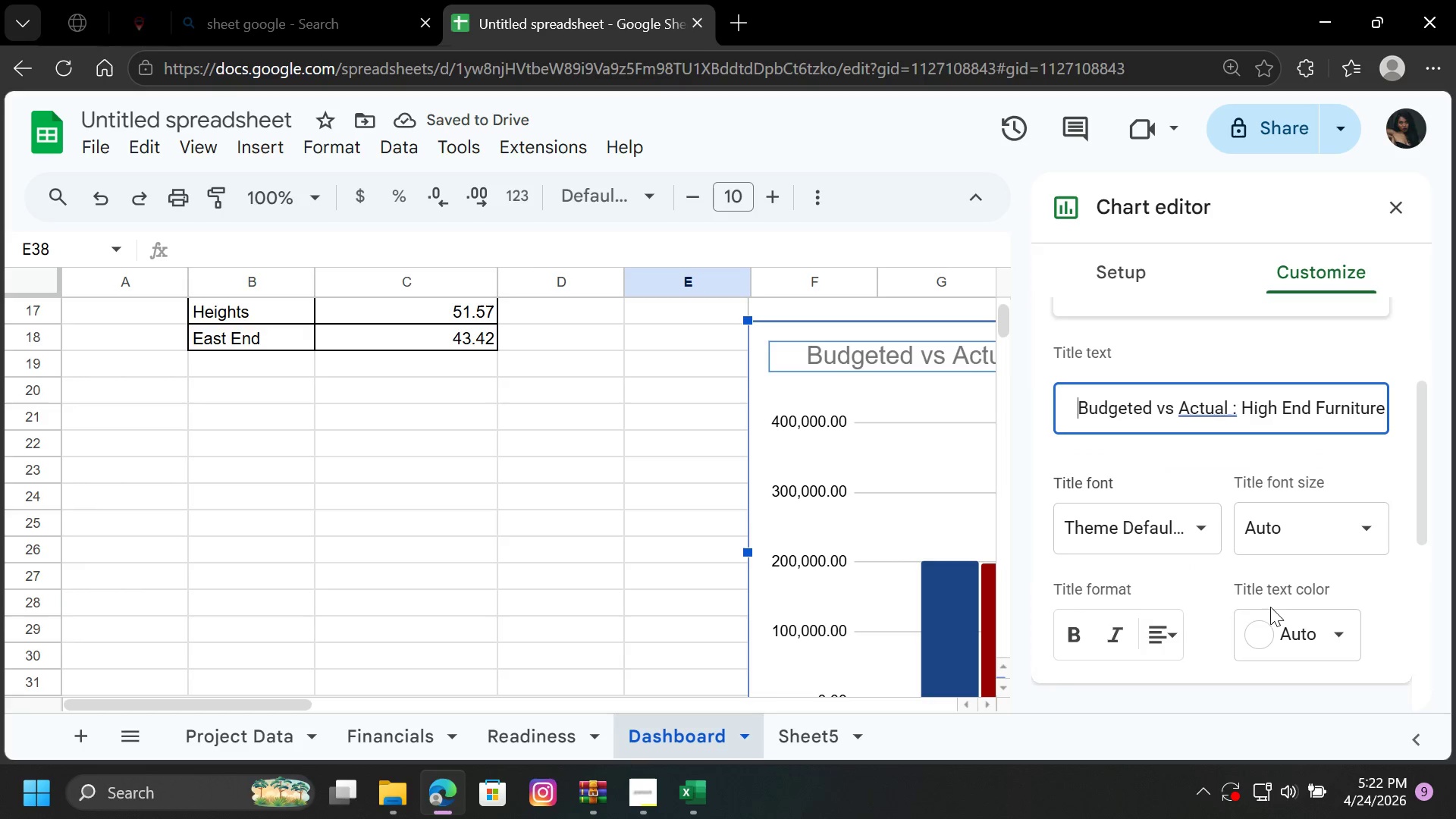 
left_click([1263, 641])
 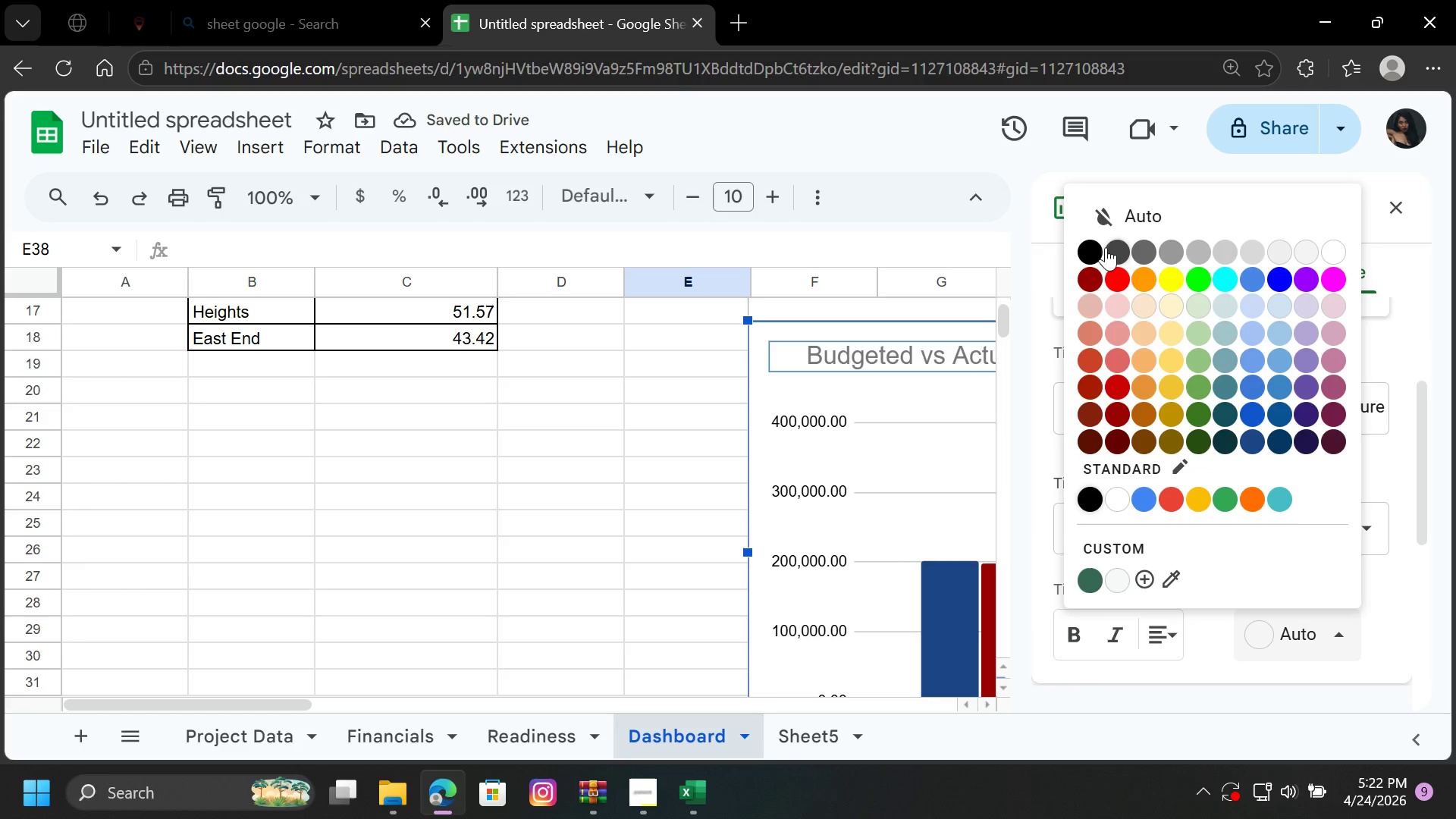 
left_click([1097, 248])
 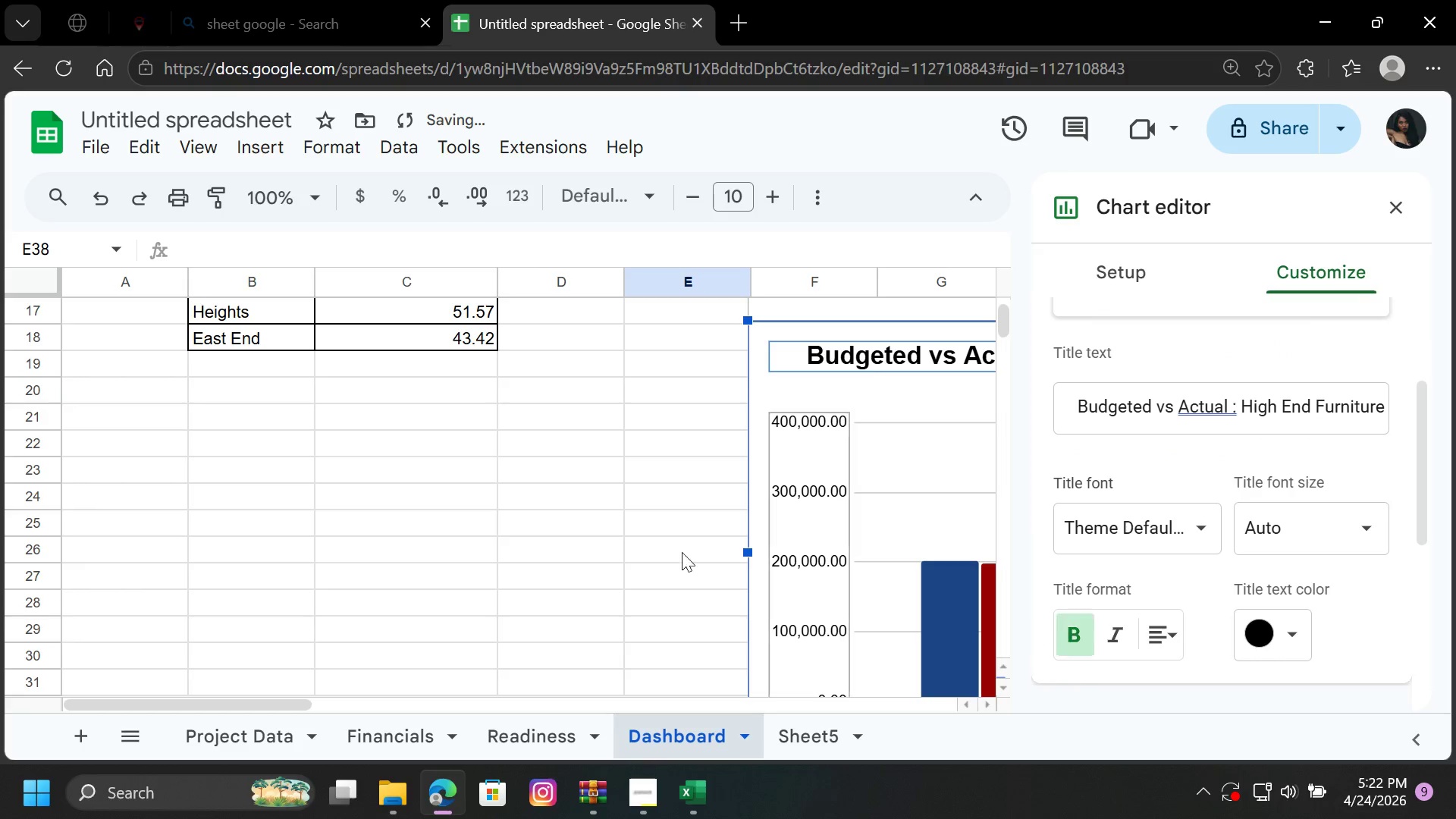 
left_click([626, 534])
 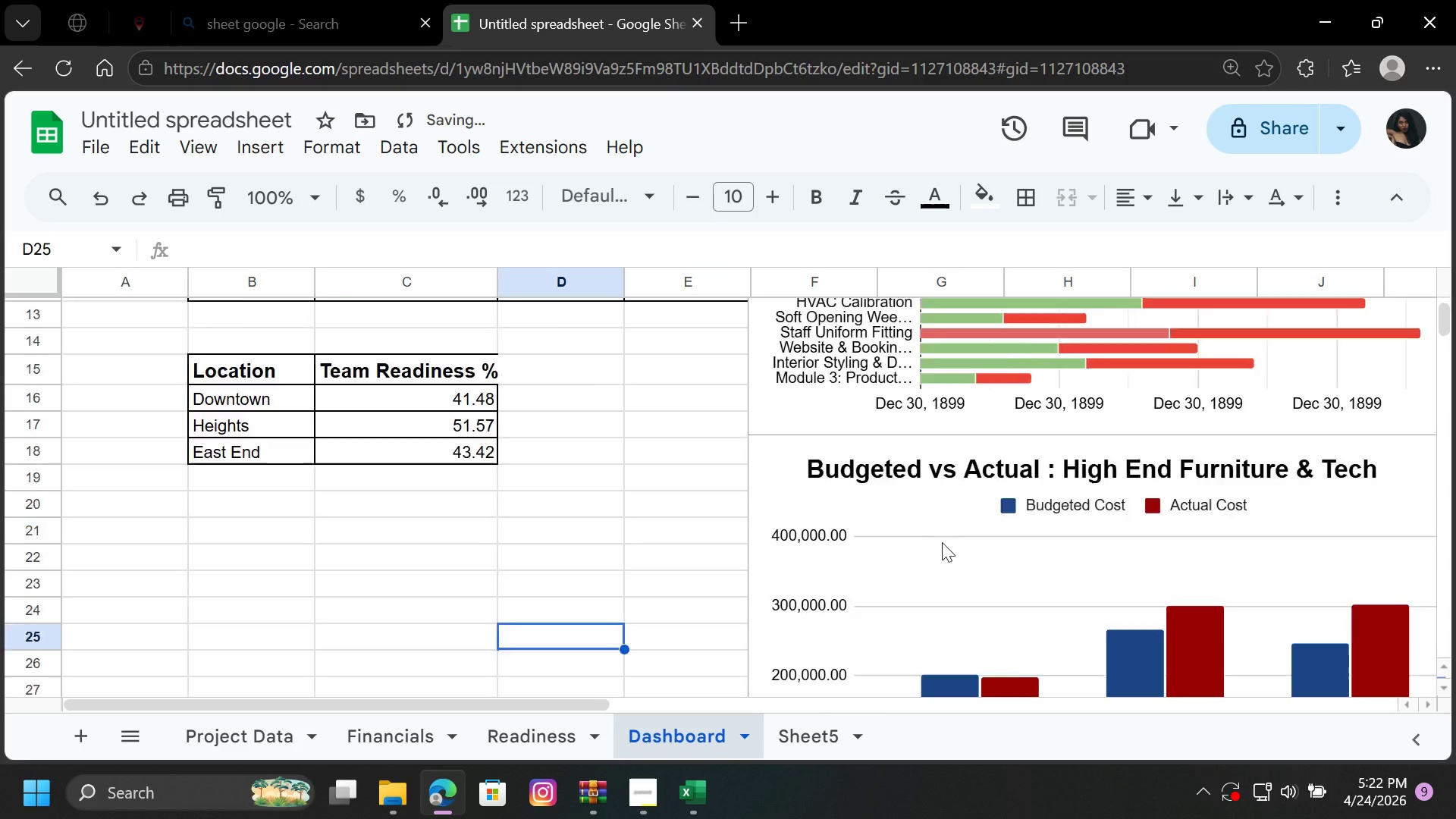 
scroll: coordinate [942, 542], scroll_direction: up, amount: 5.0
 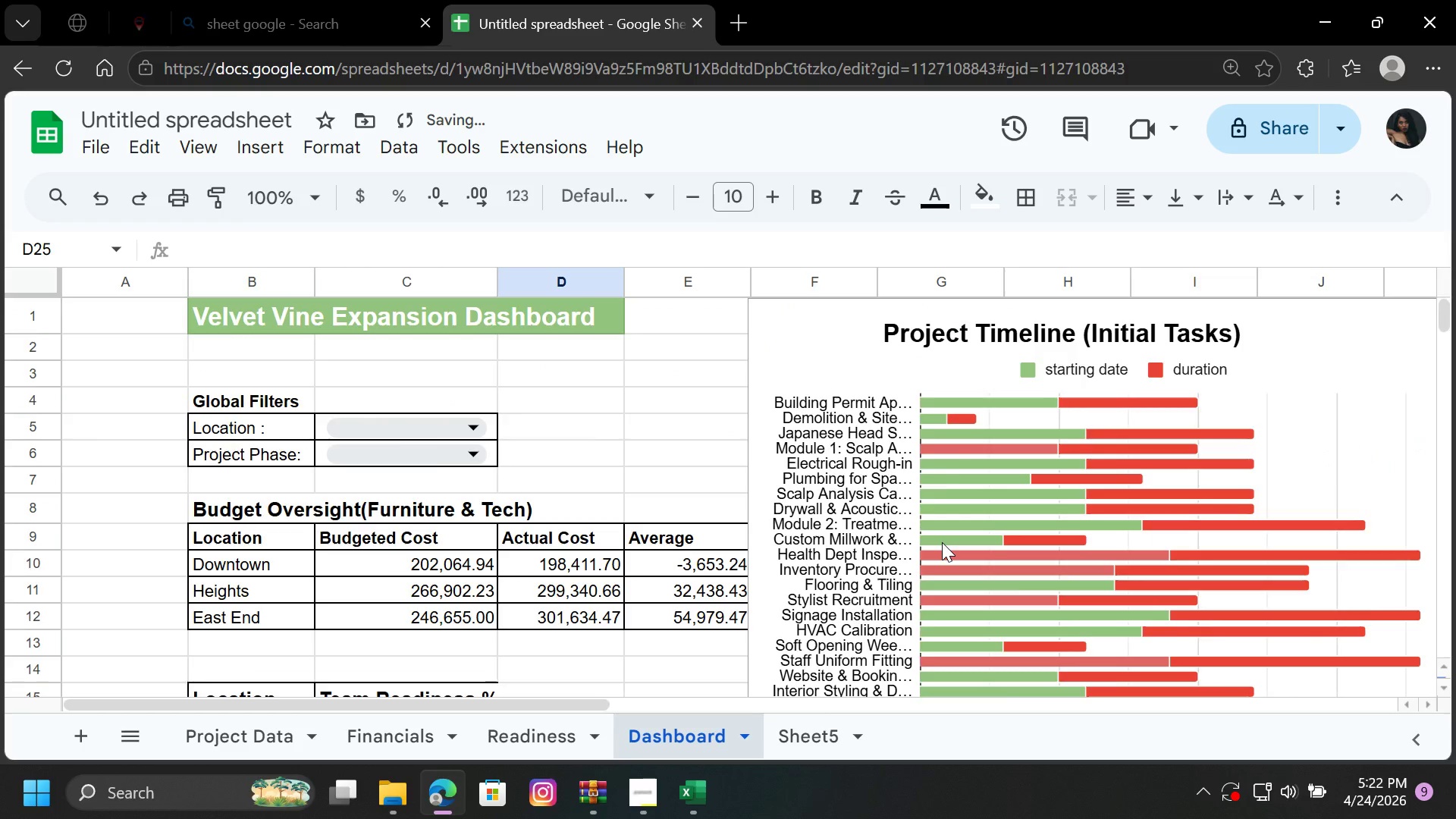 
scroll: coordinate [942, 542], scroll_direction: down, amount: 8.0
 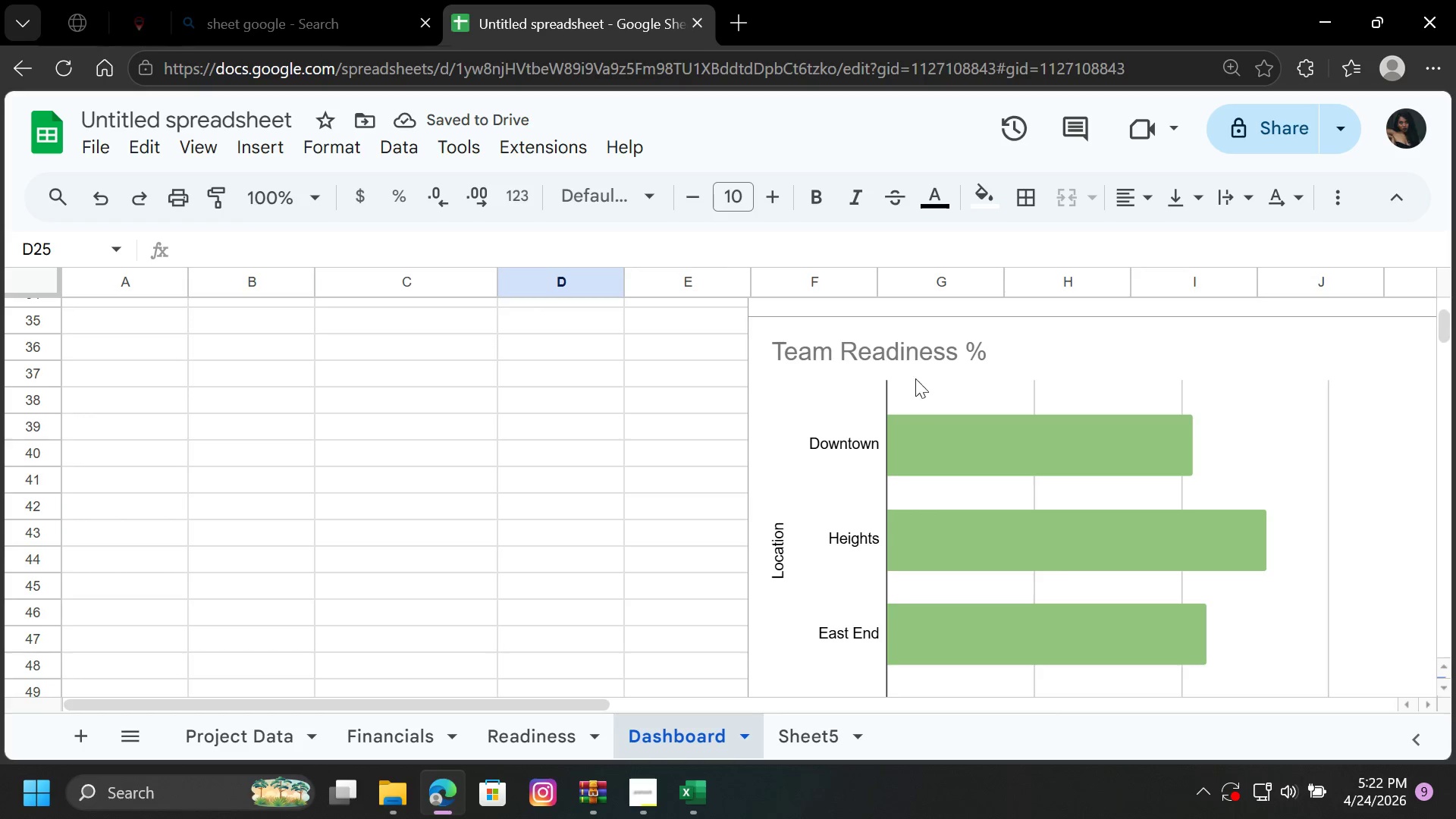 
left_click([916, 362])
 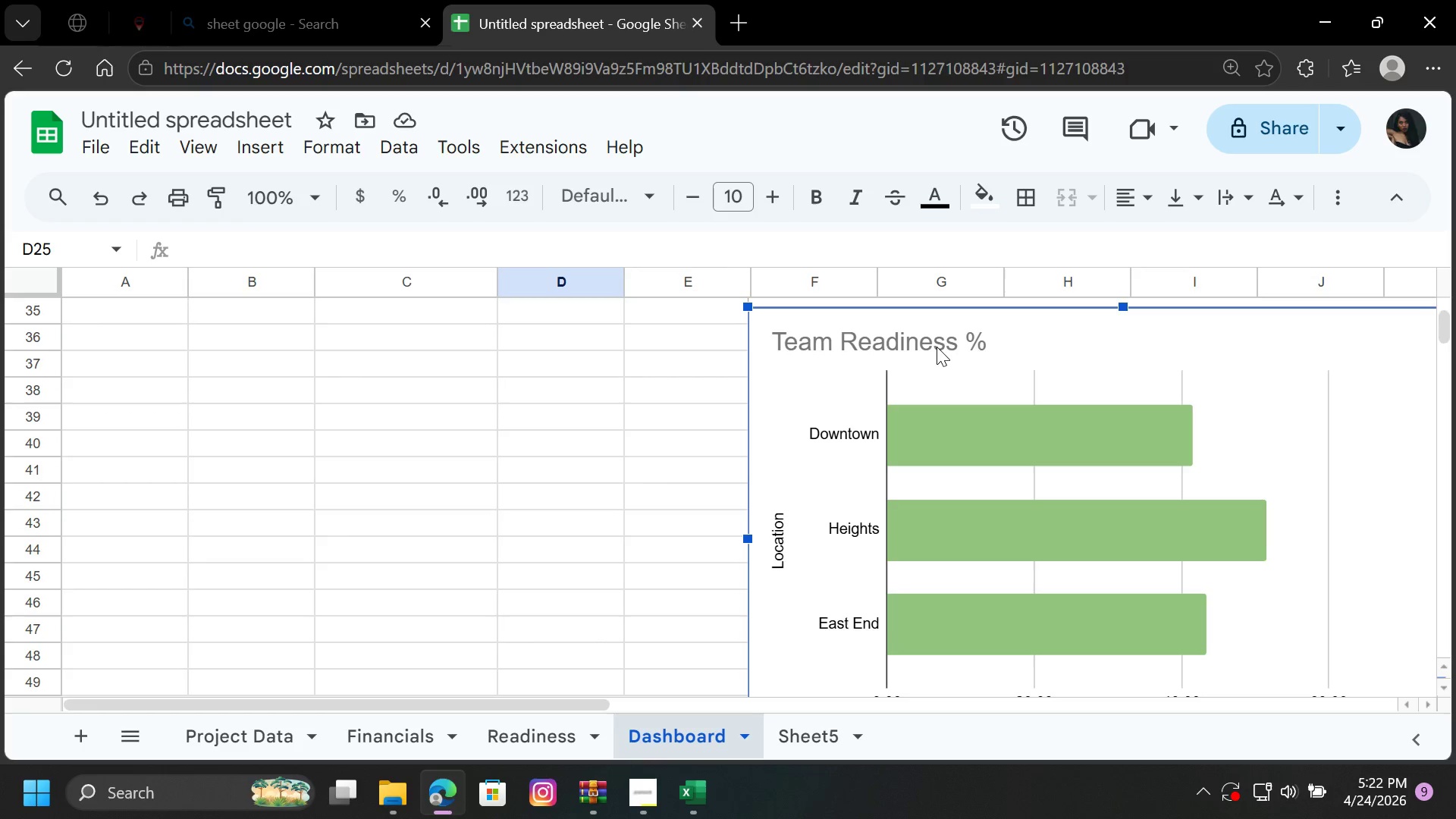 
double_click([935, 345])
 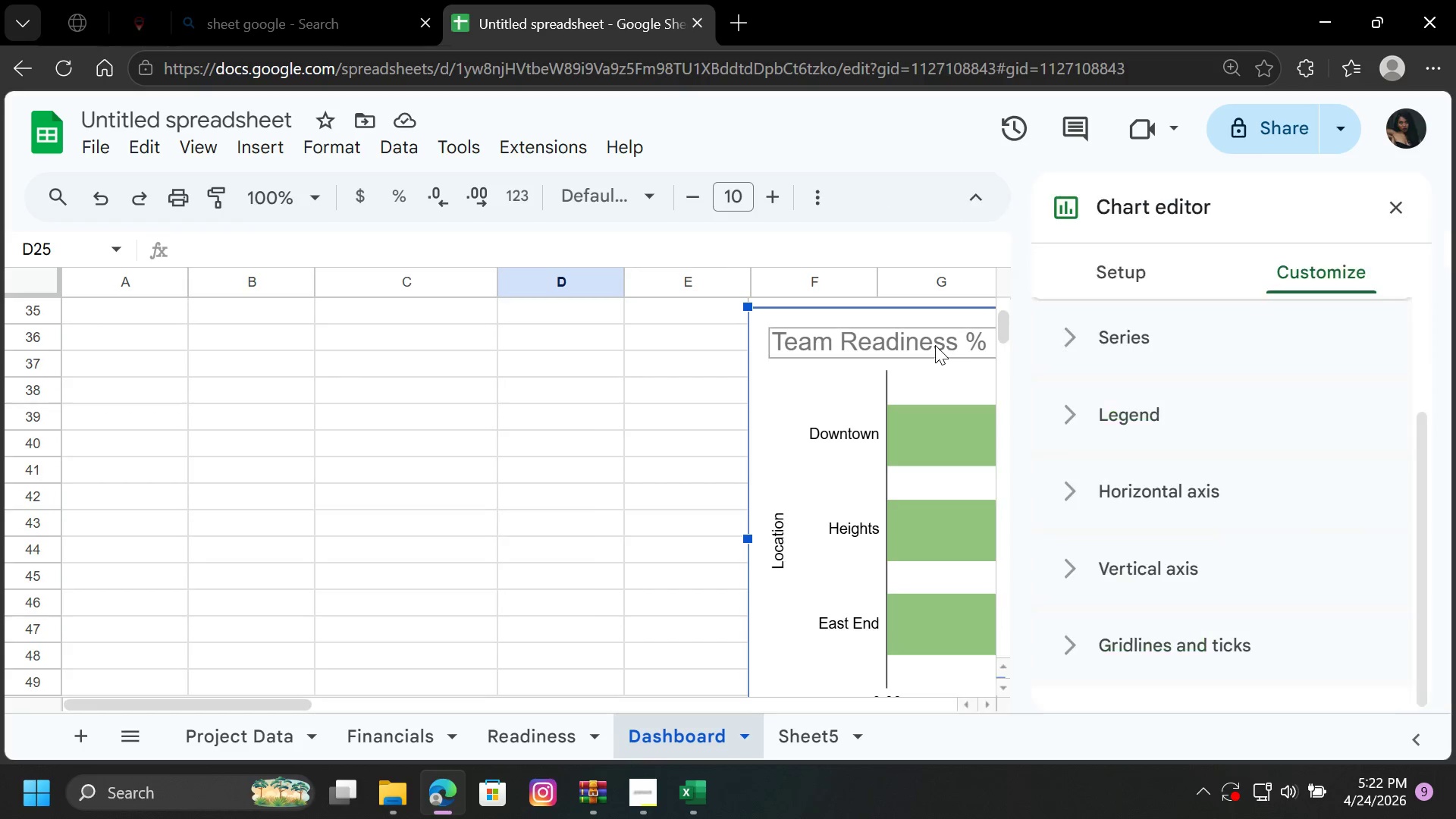 
triple_click([935, 345])
 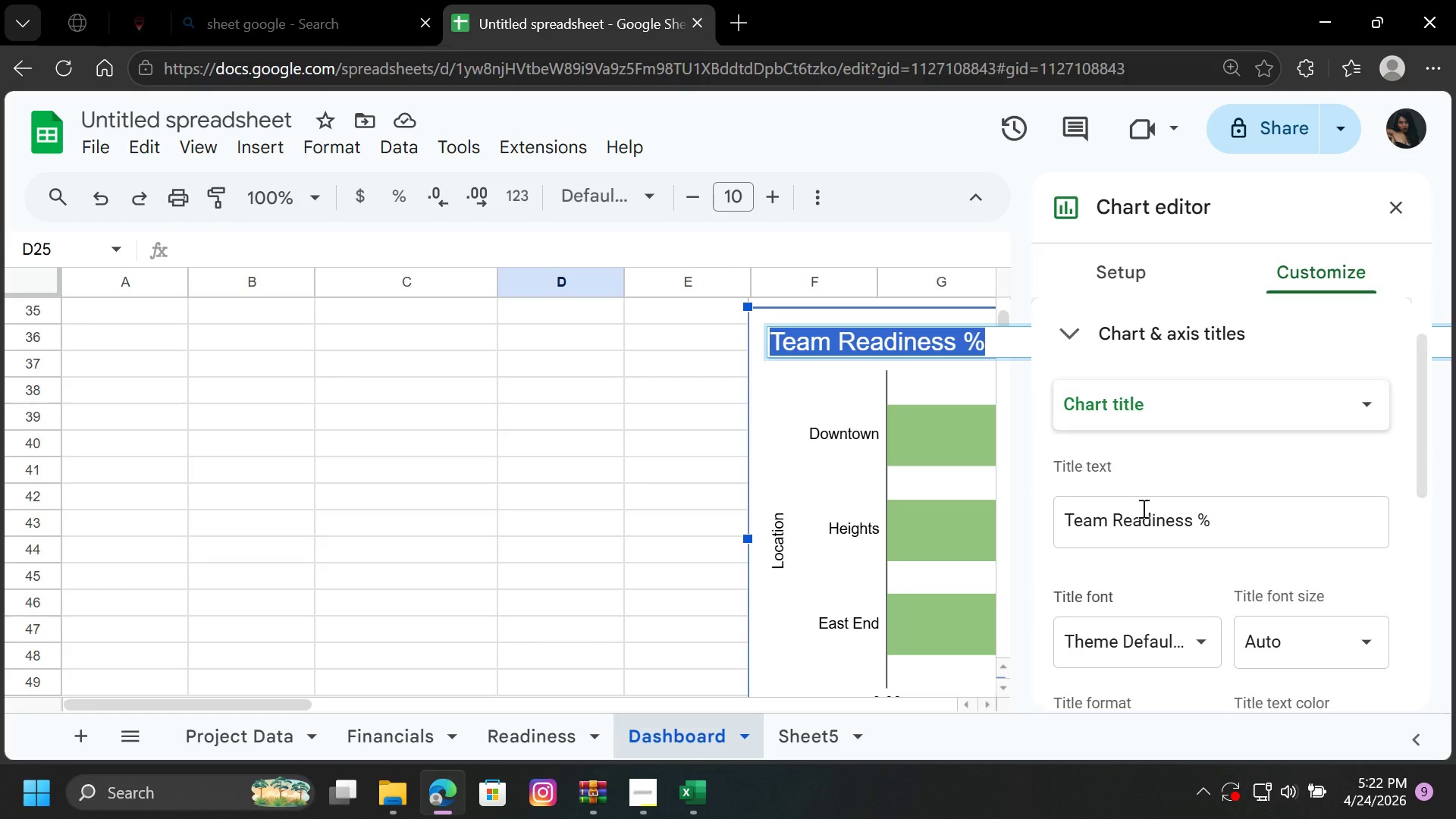 
mouse_move([1191, 538])
 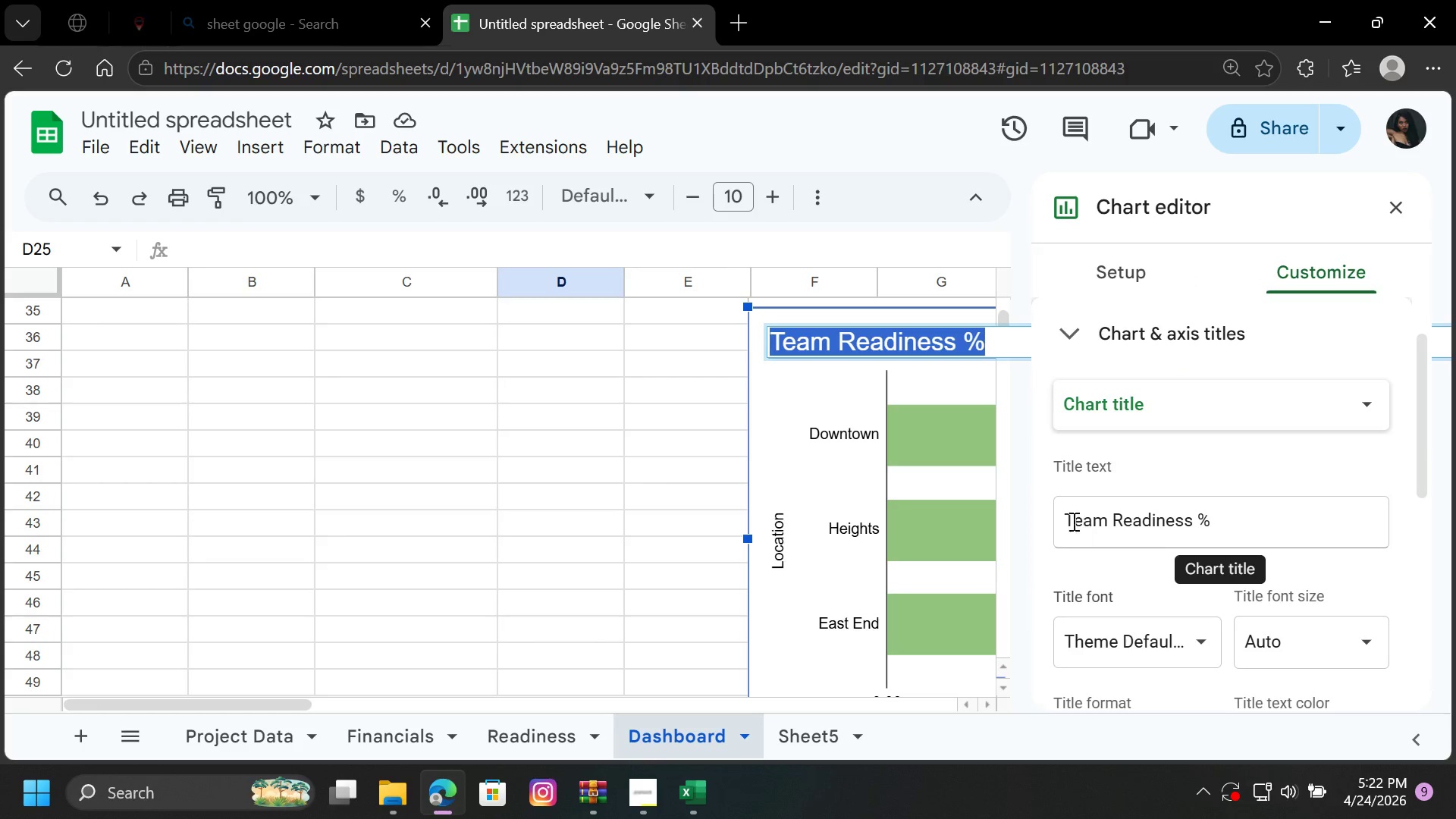 
left_click([1063, 519])
 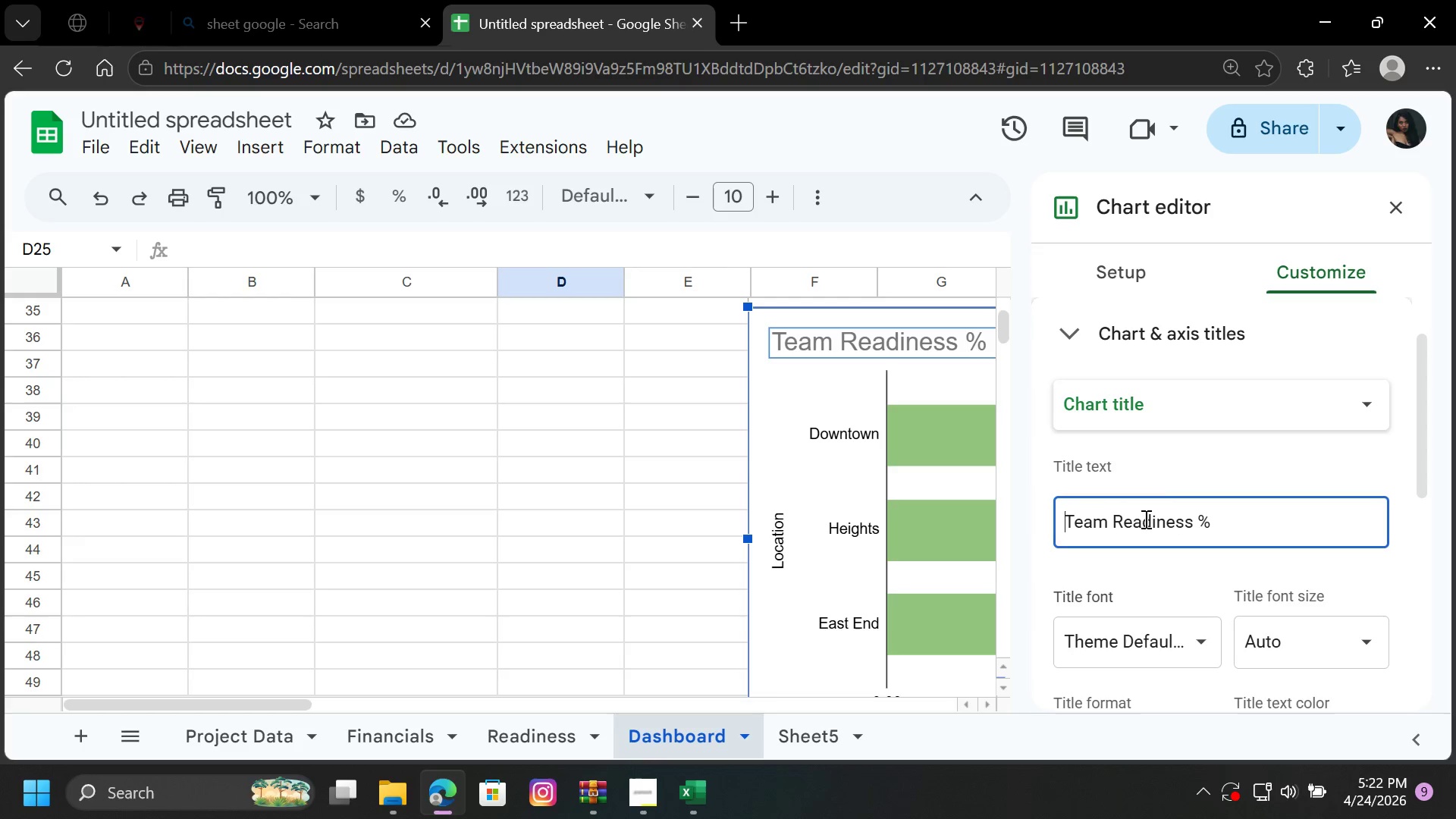 
left_click([1114, 522])
 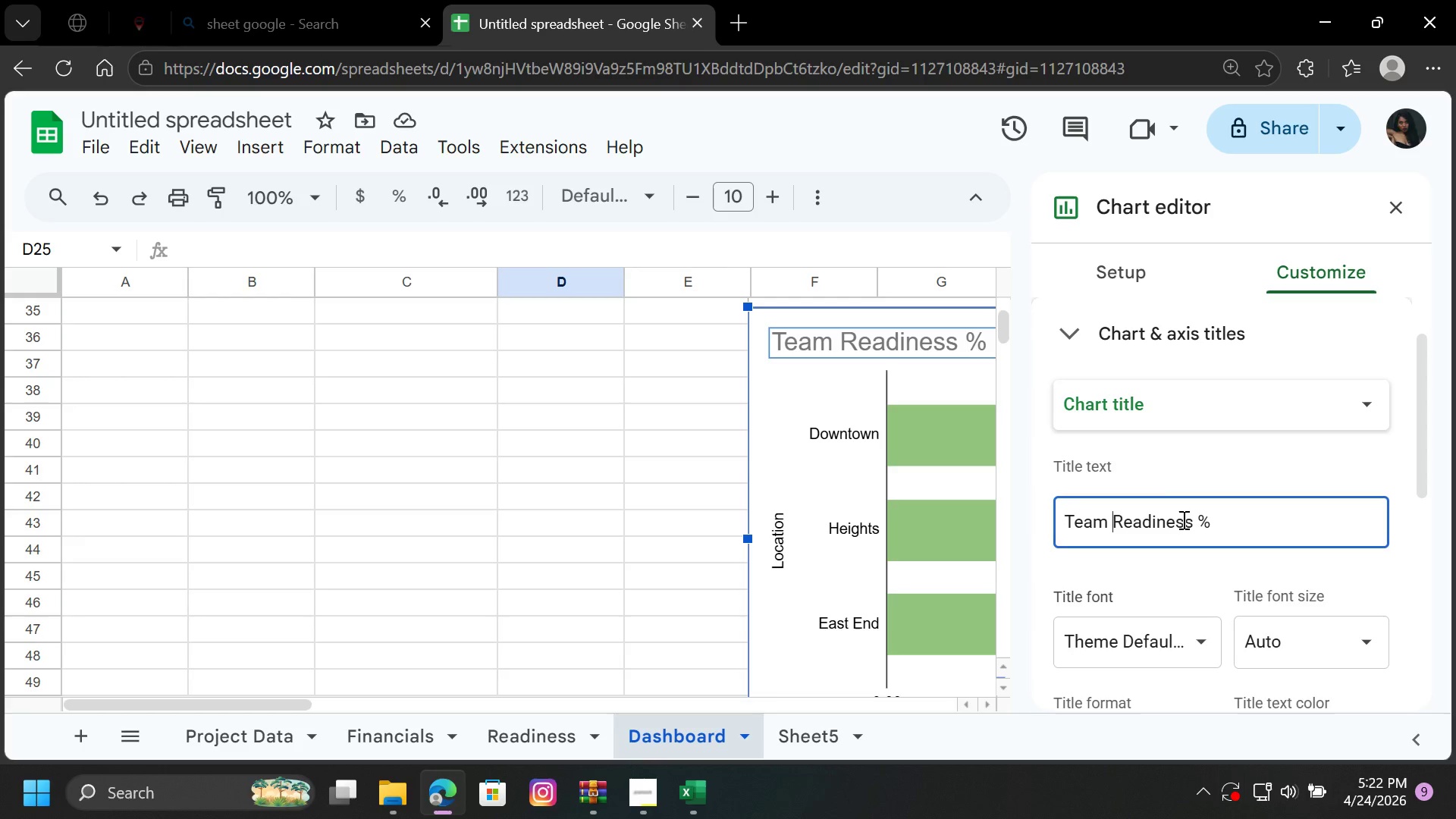 
type(Certification )
 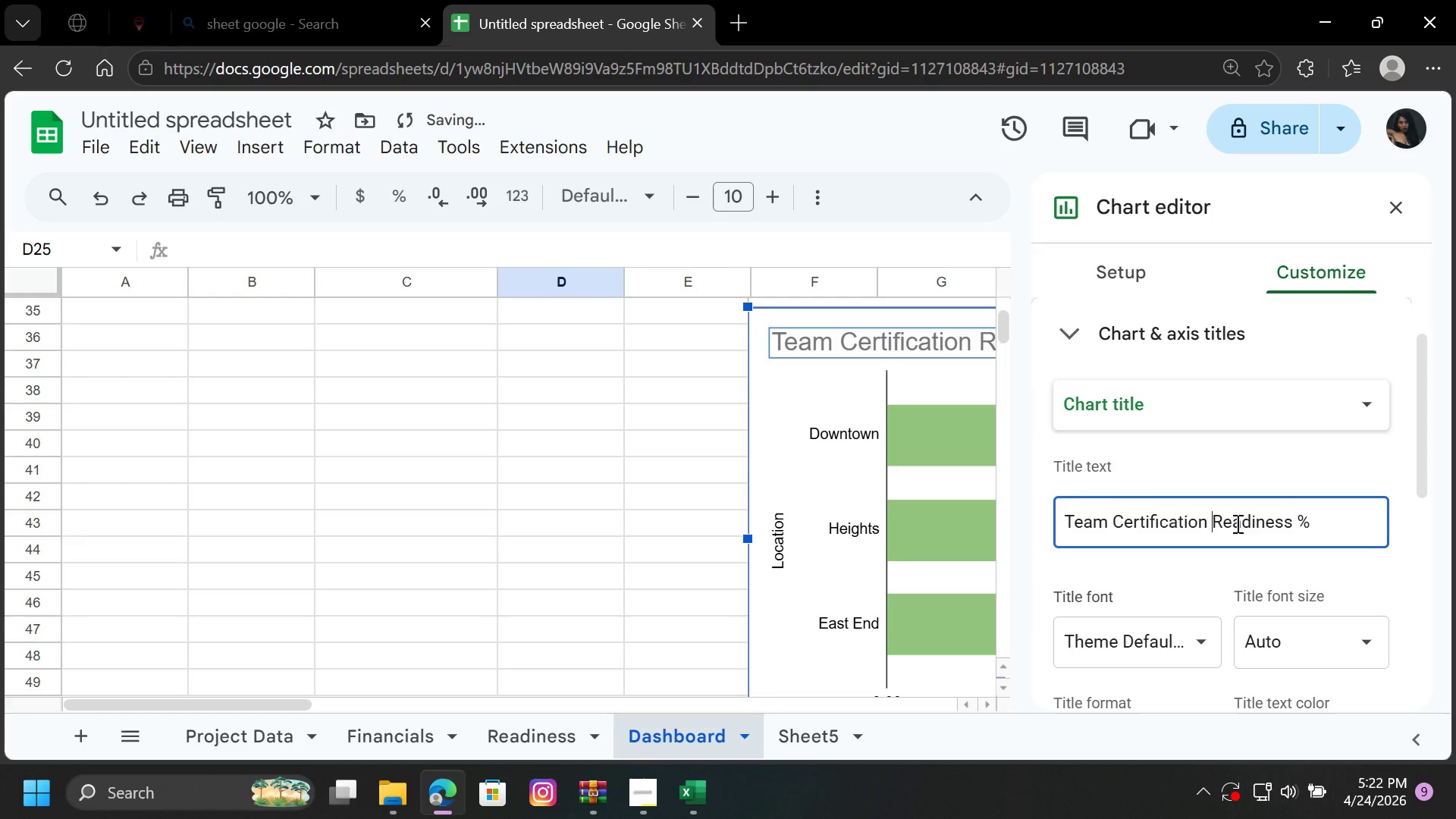 
left_click([1301, 519])
 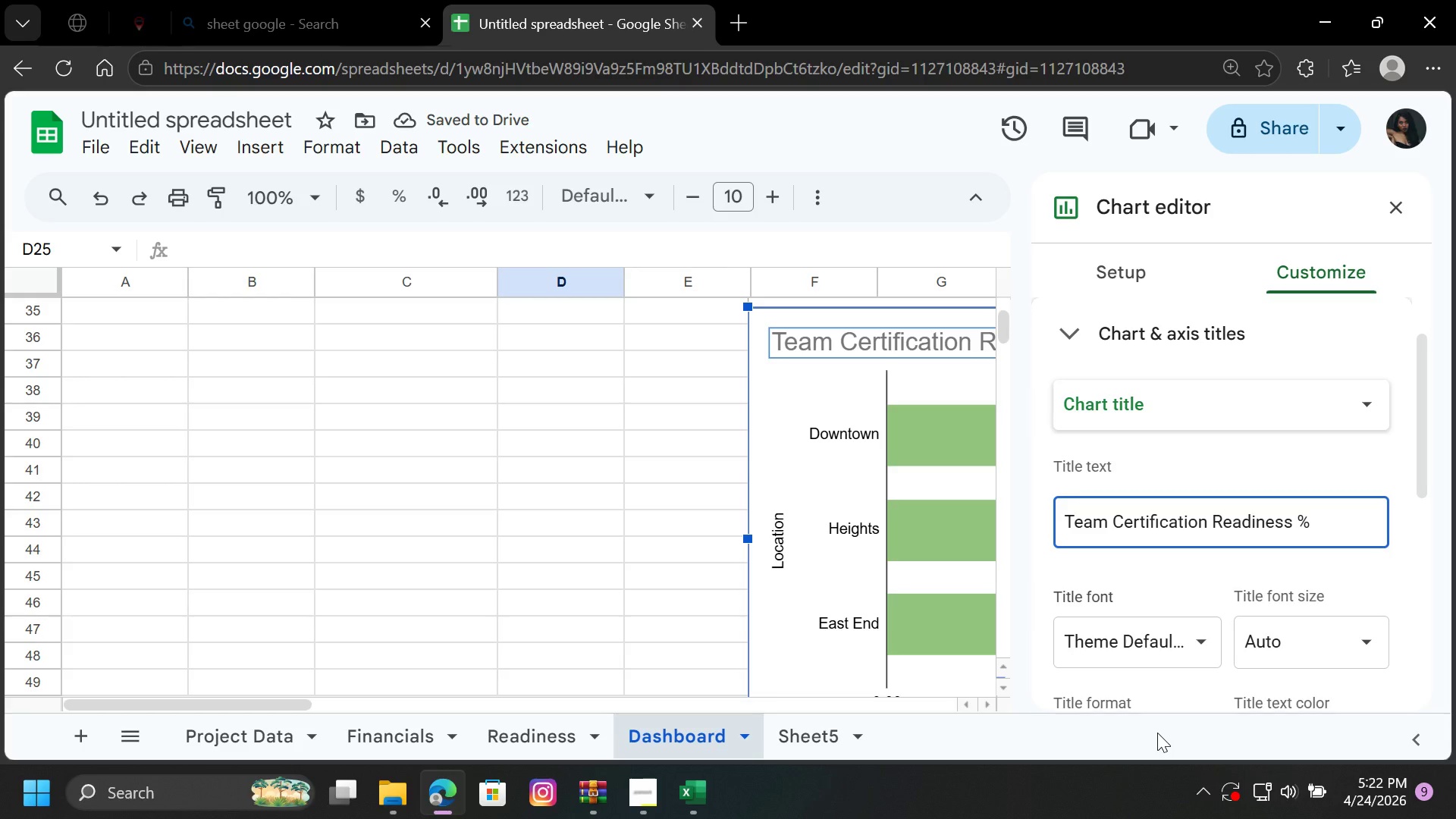 
key(Shift+9)
 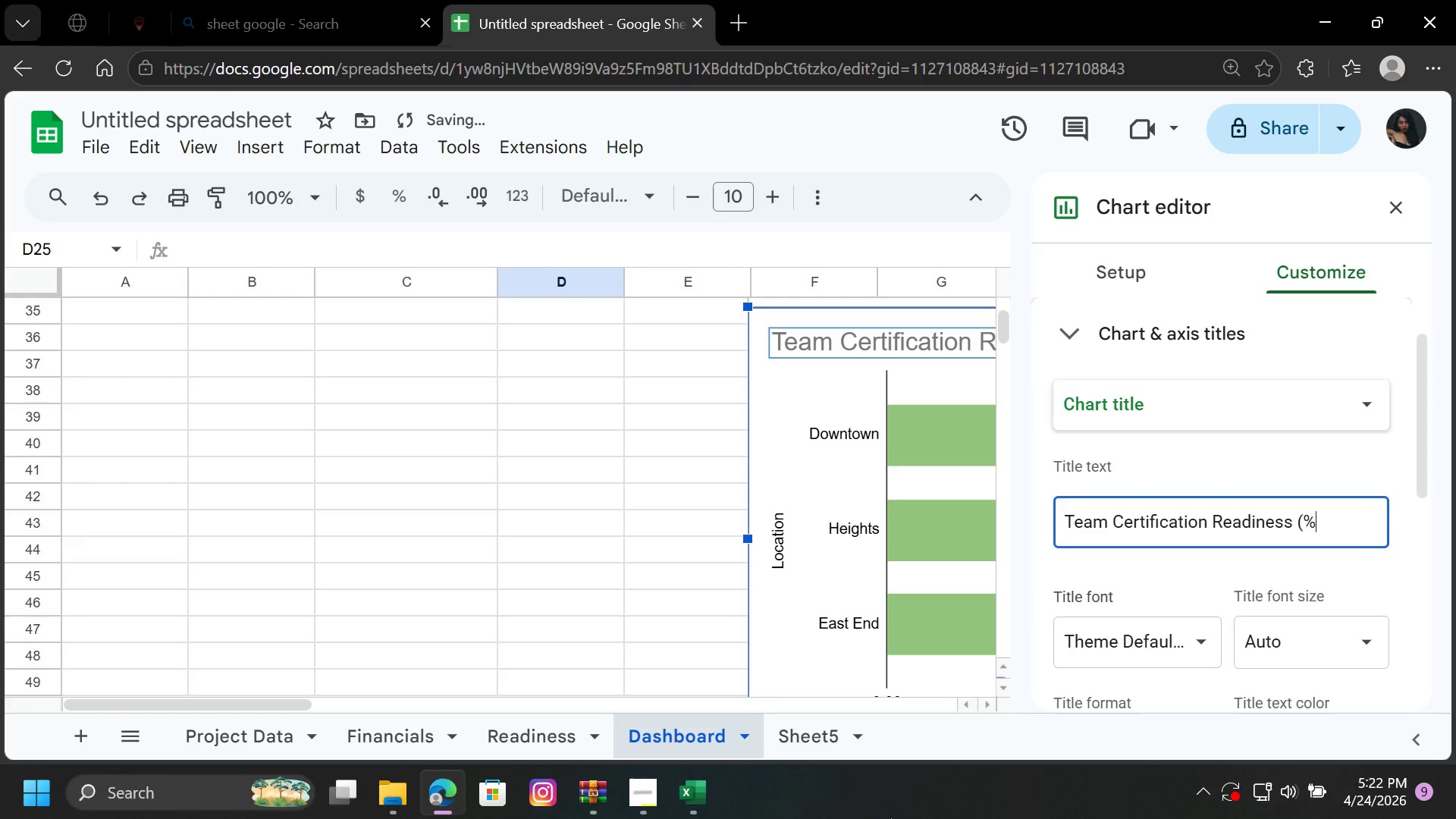 
key(Shift+0)
 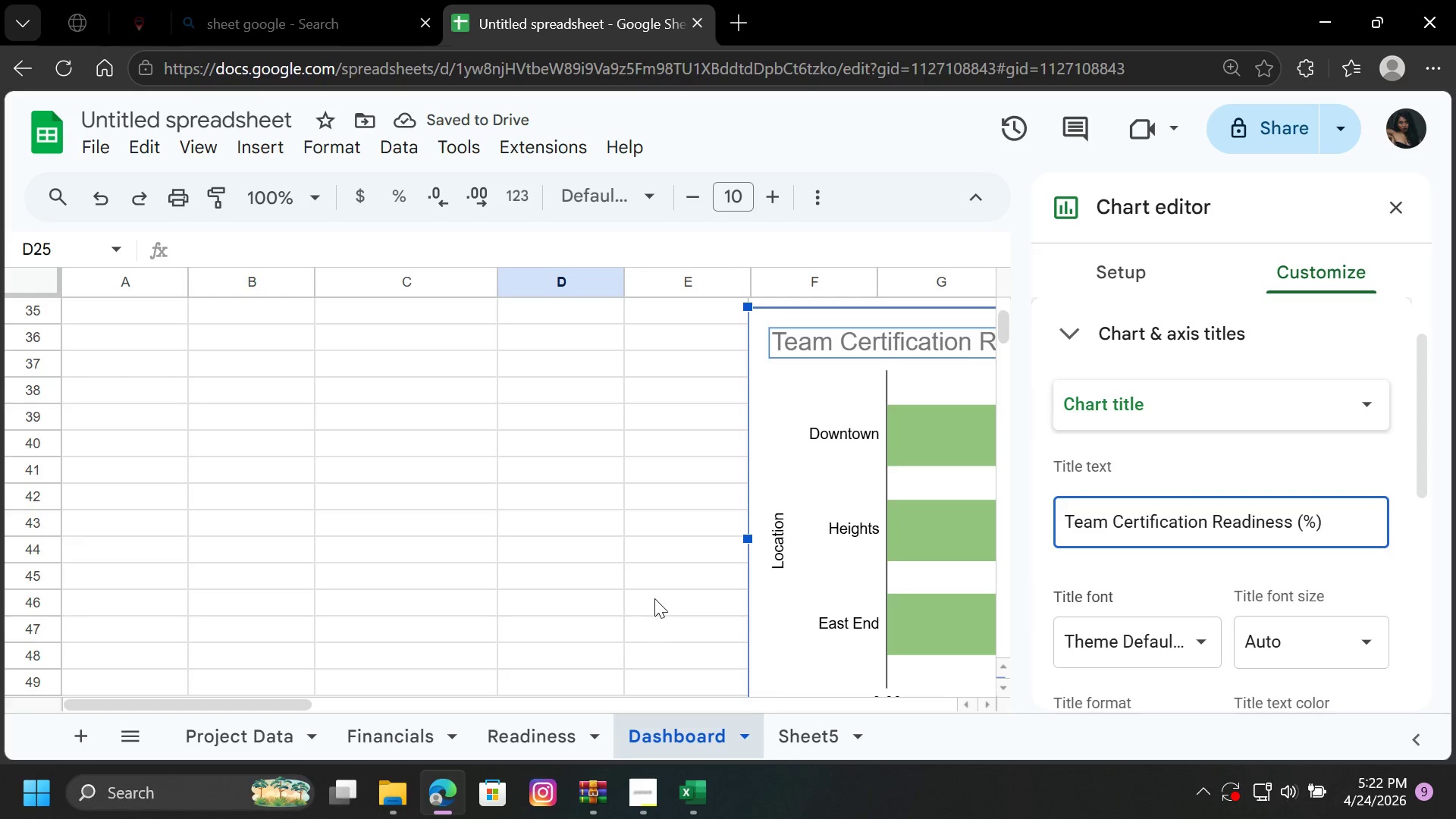 
wait(6.39)
 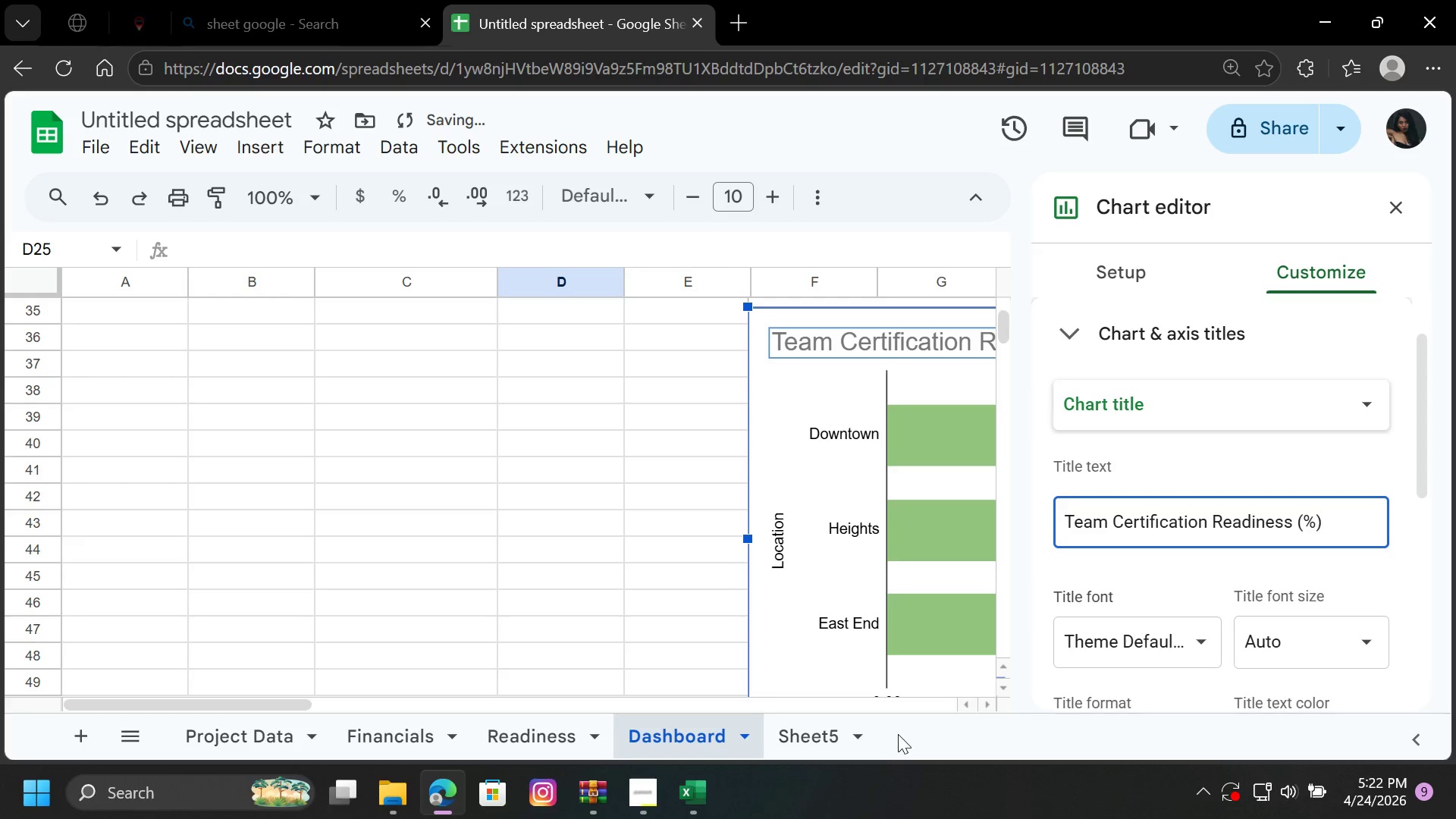 
scroll: coordinate [1307, 563], scroll_direction: down, amount: 2.0
 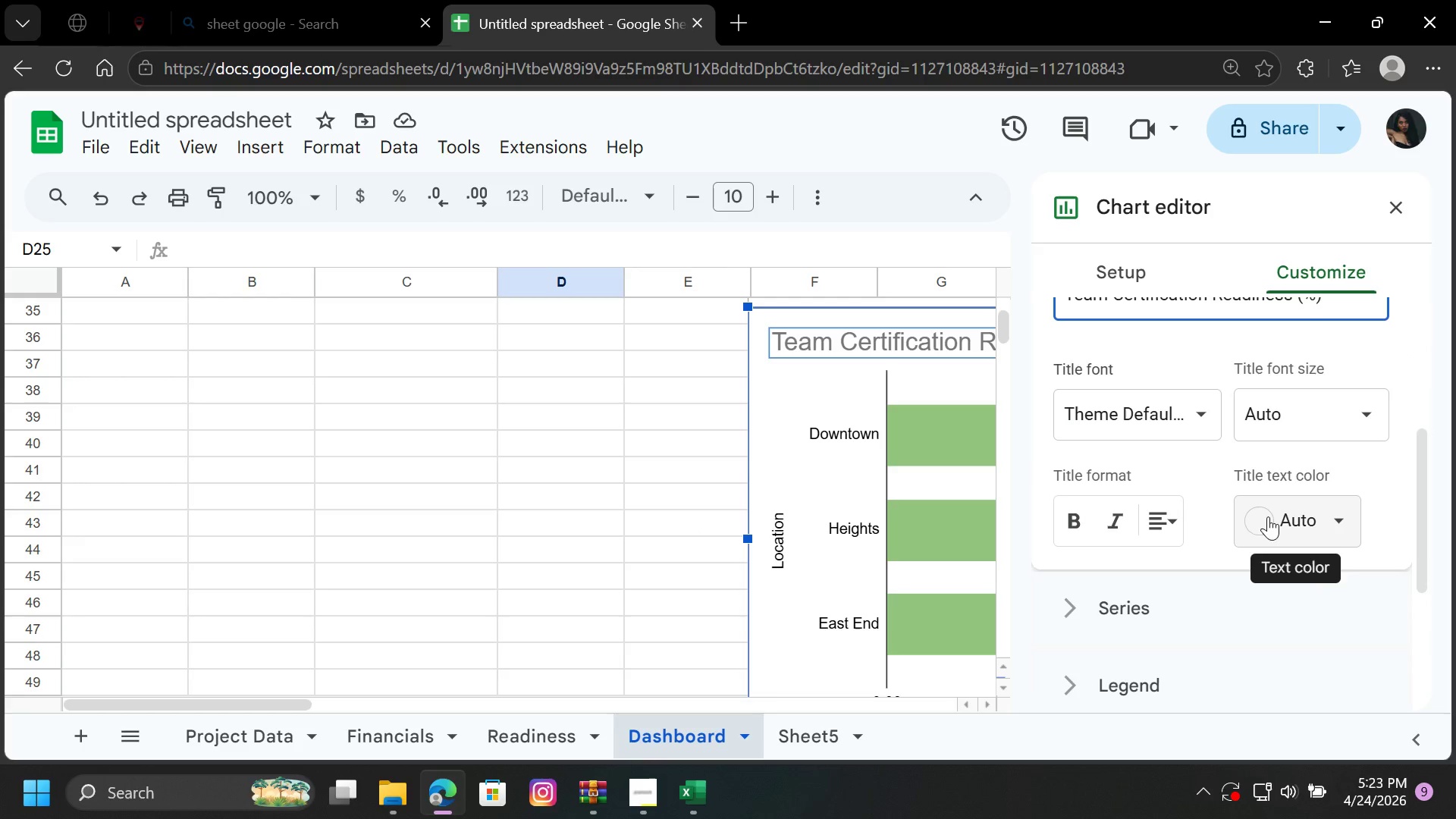 
left_click([1257, 520])
 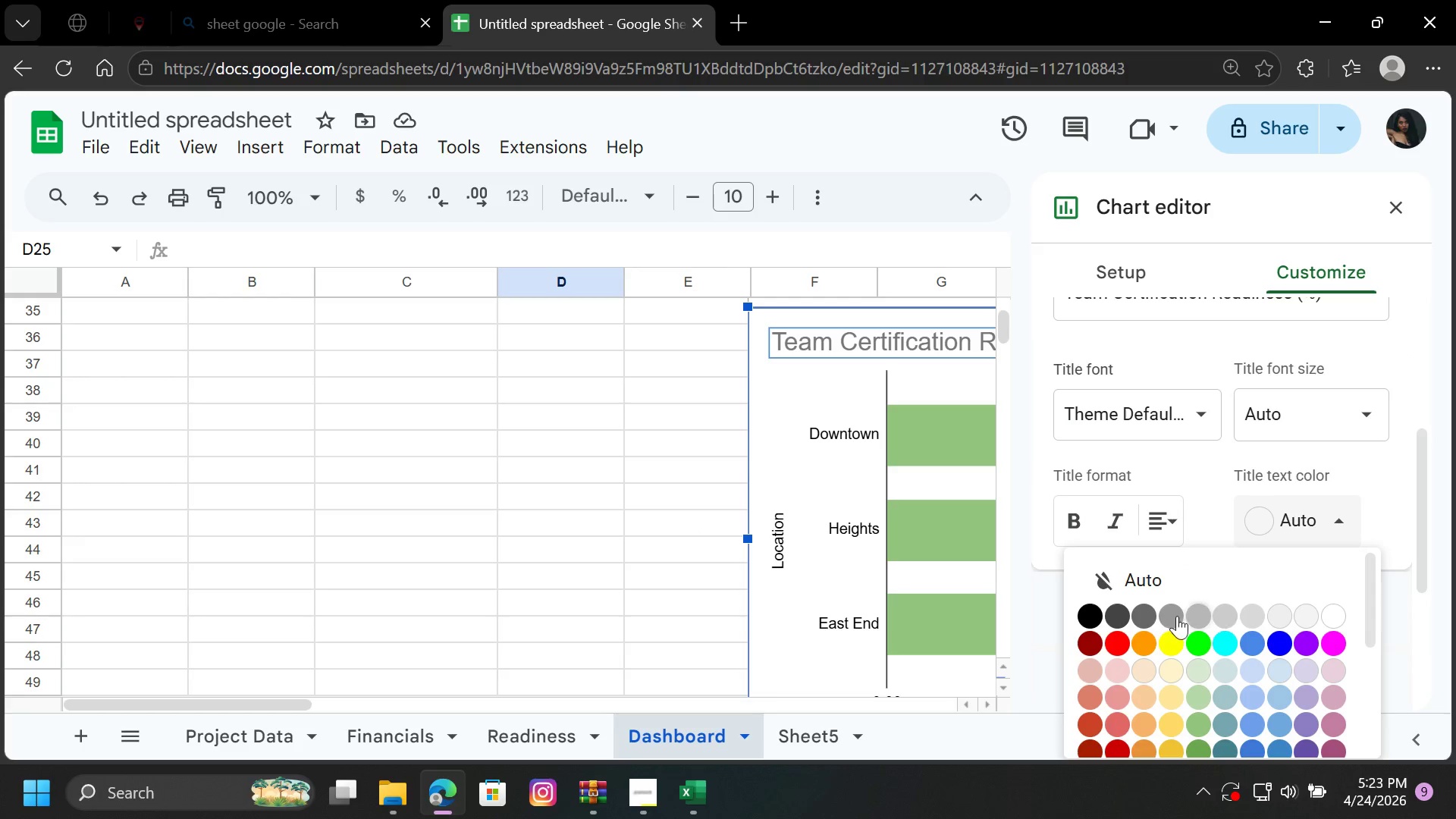 
left_click([1084, 603])
 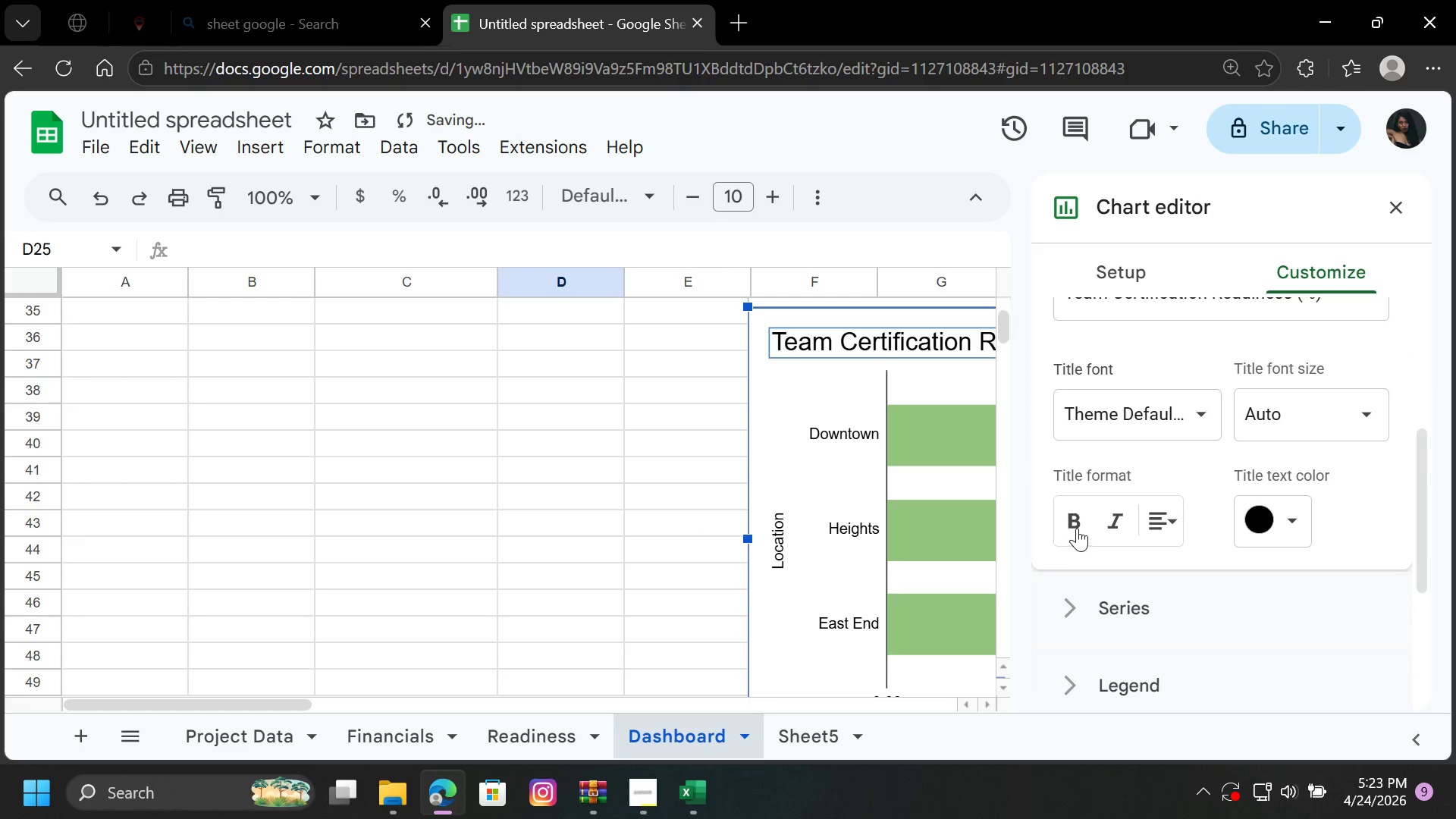 
left_click([1077, 526])
 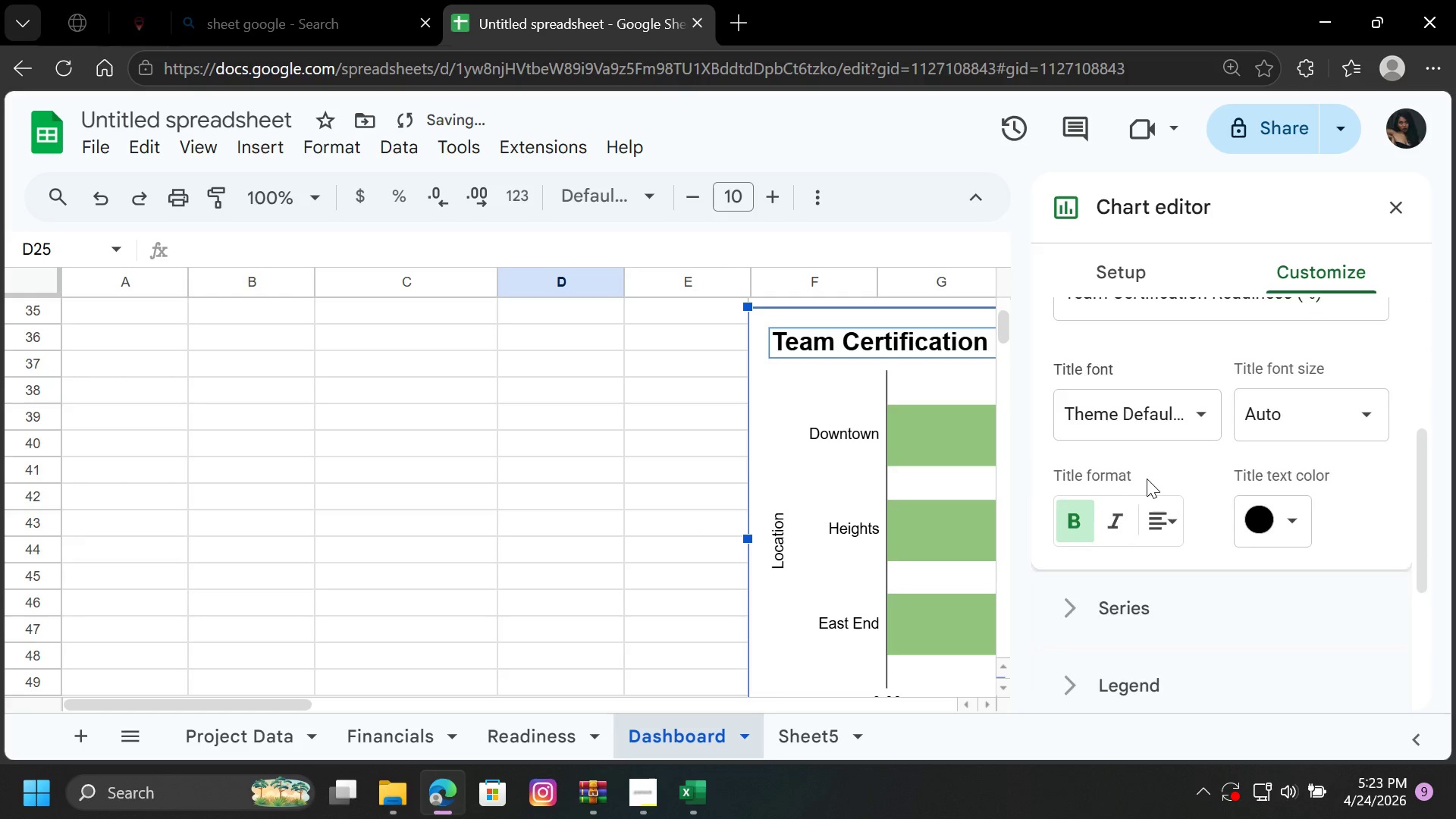 
scroll: coordinate [1147, 479], scroll_direction: up, amount: 2.0
 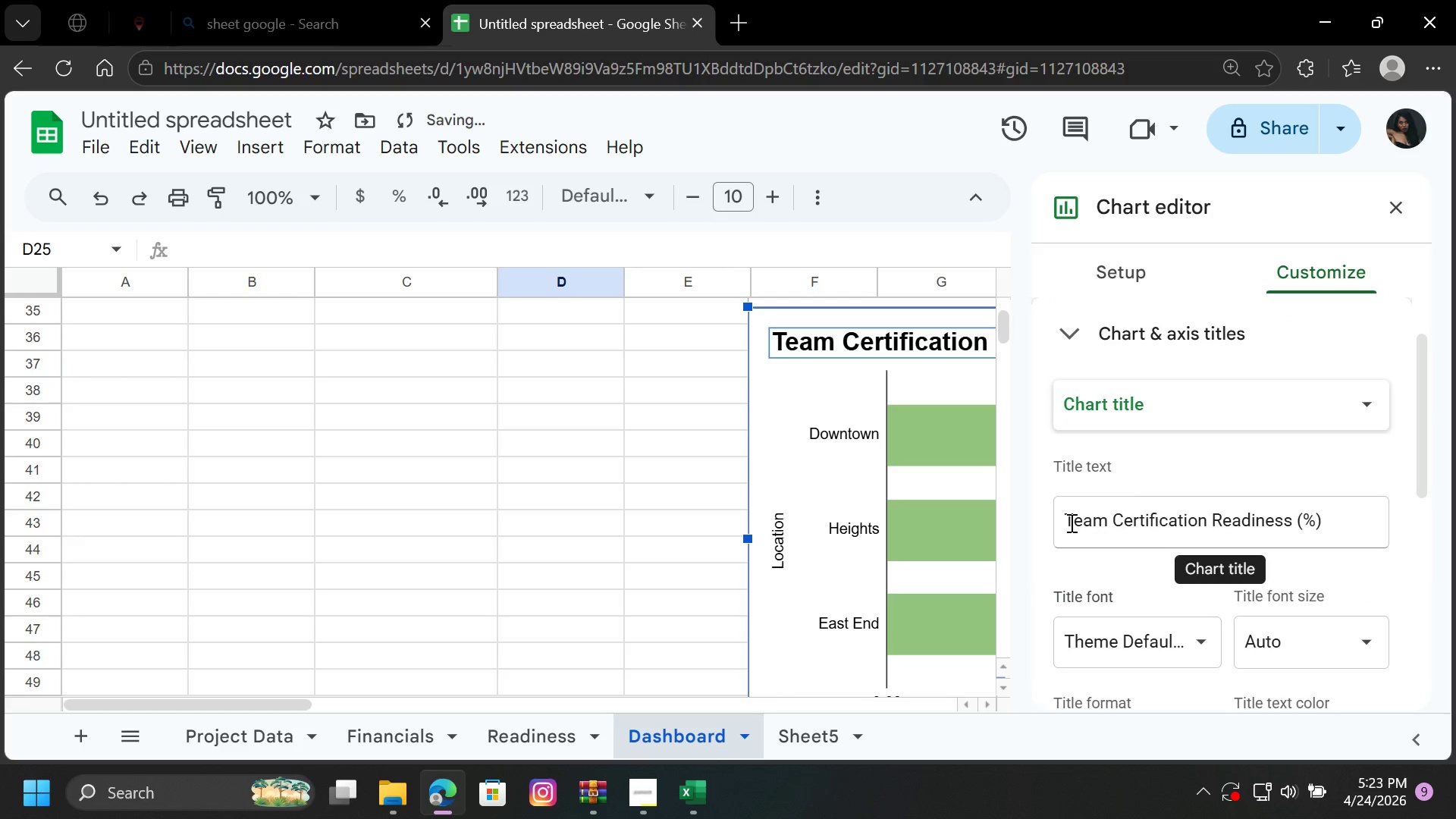 
left_click([1065, 522])
 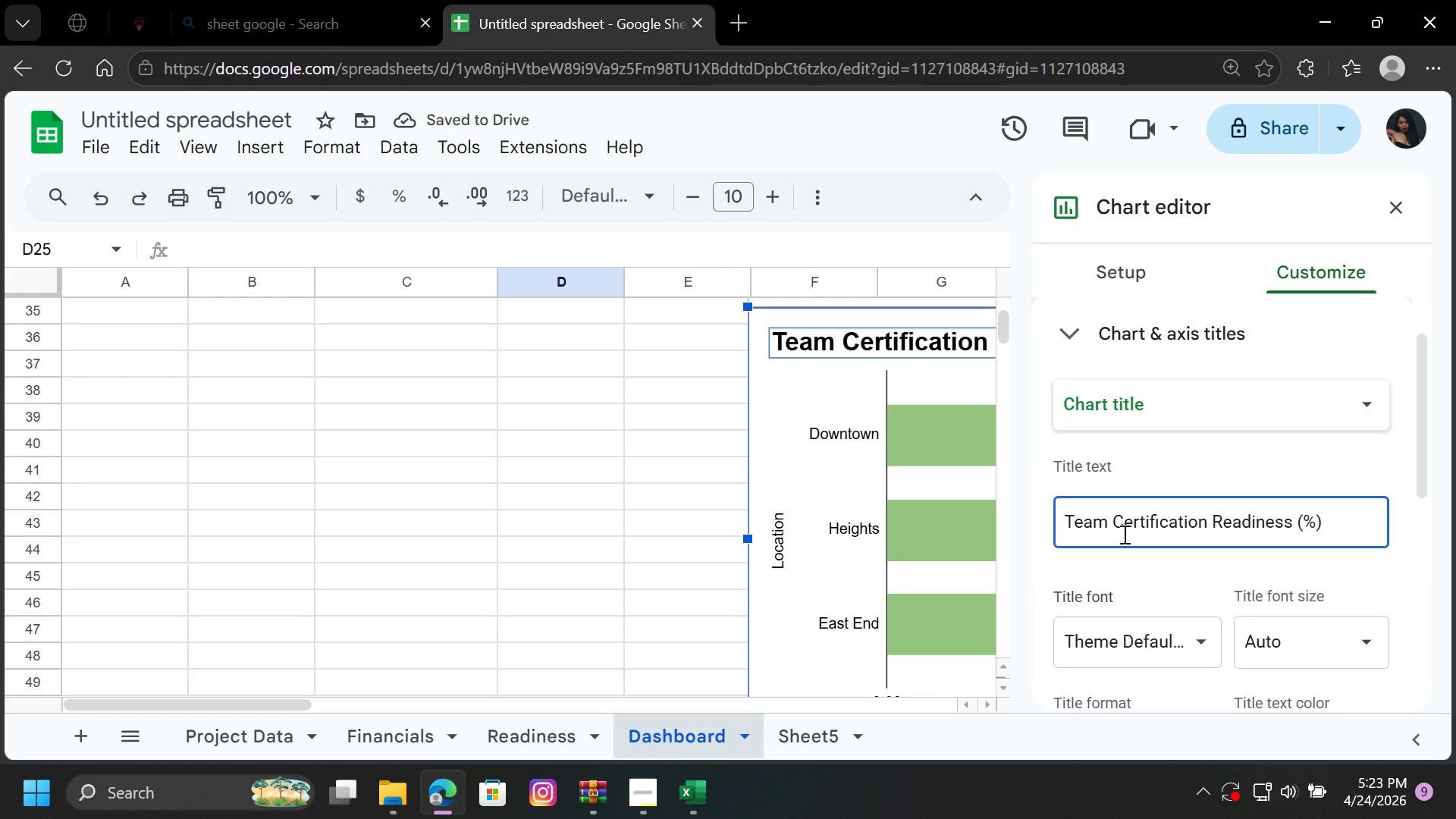 
key(Space)
 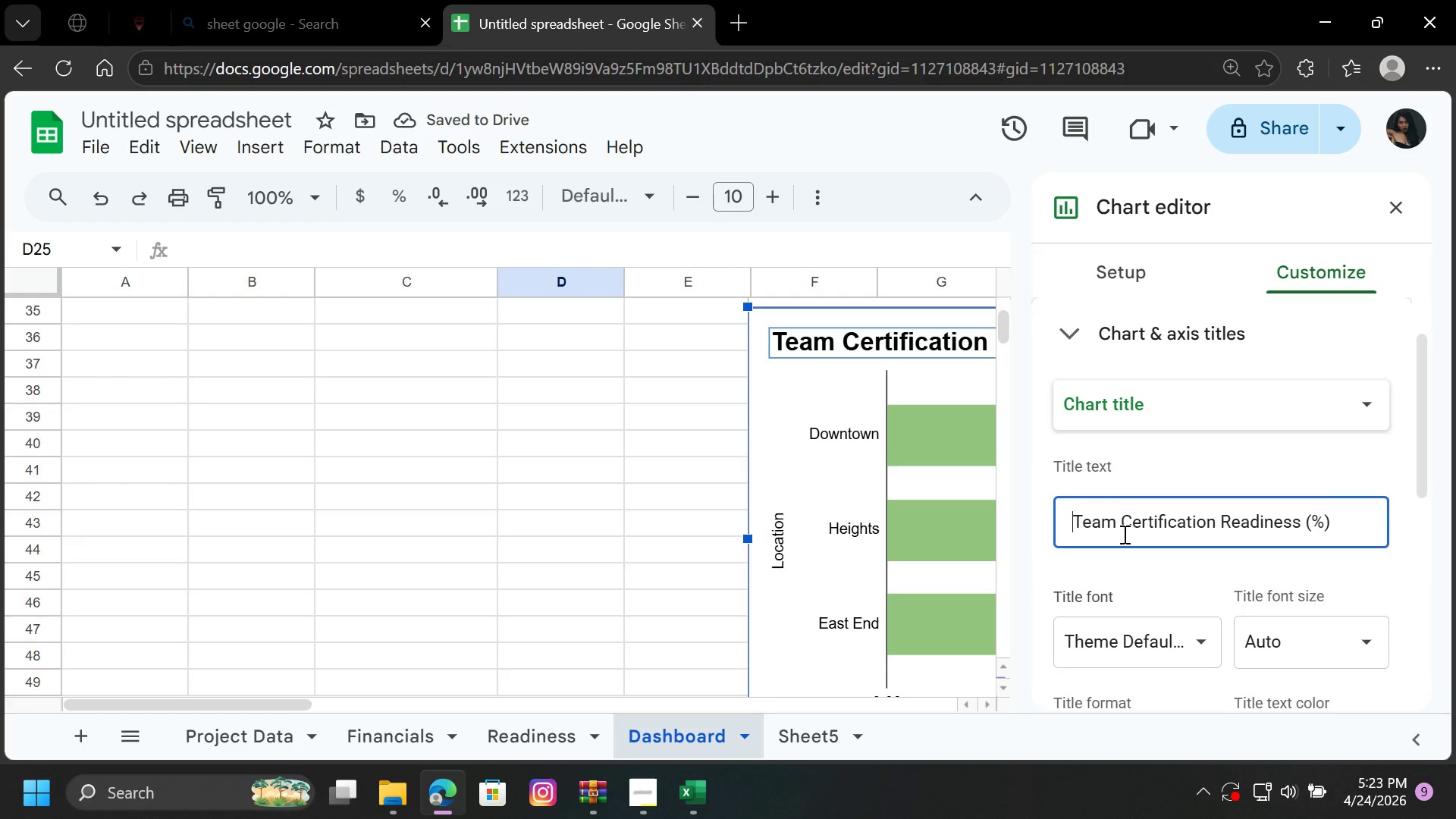 
key(Space)
 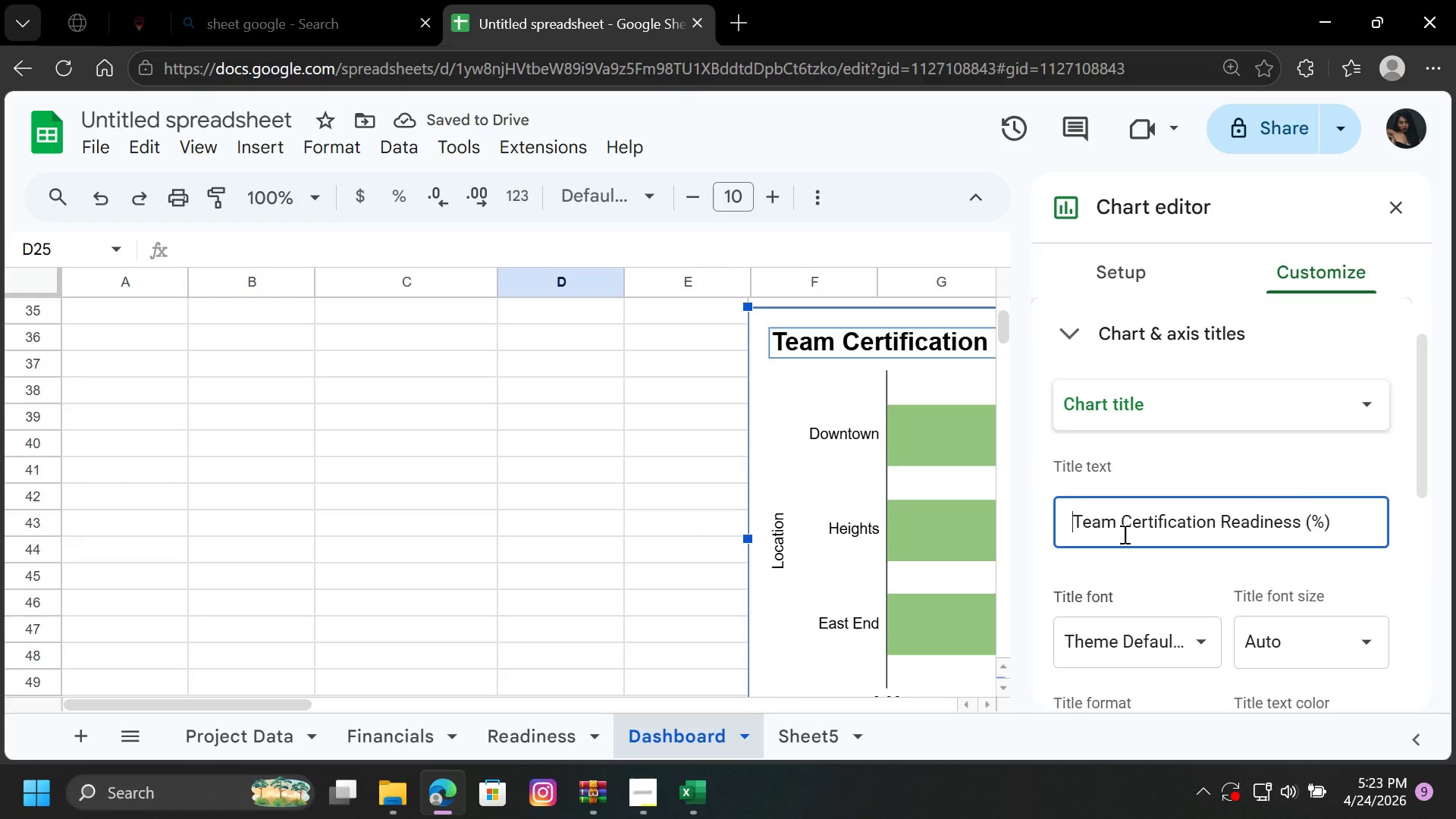 
key(Space)
 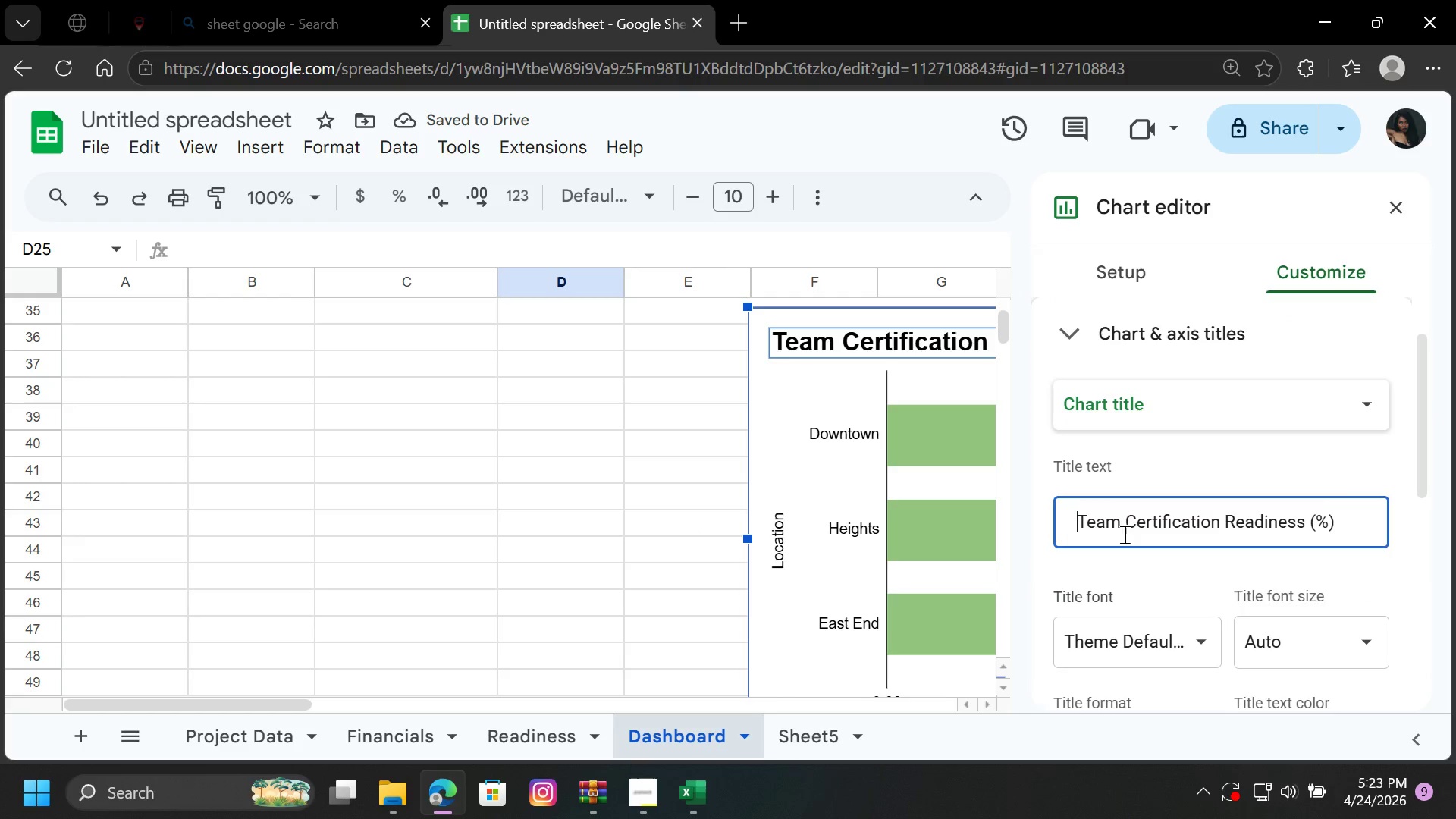 
key(Space)
 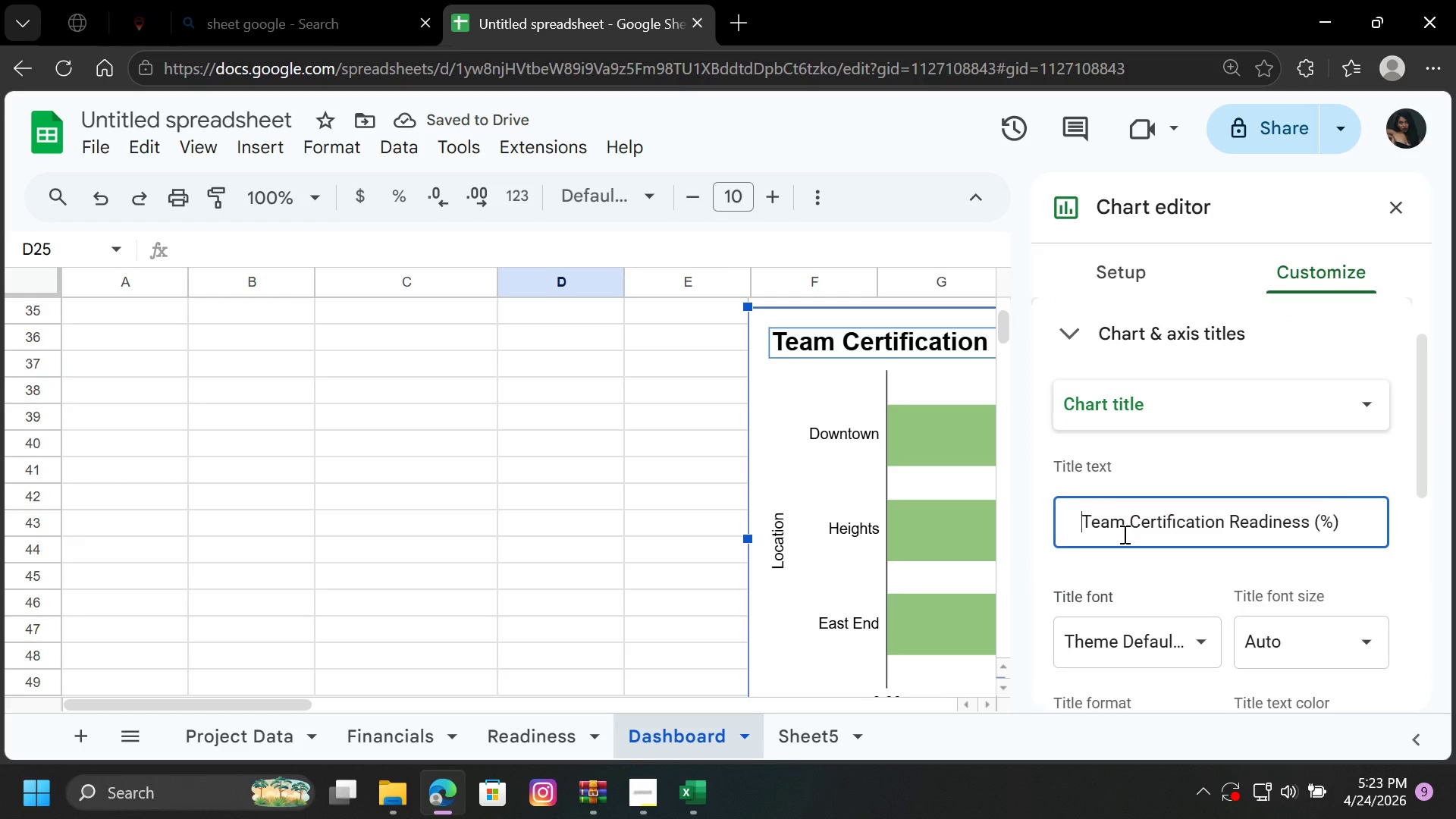 
key(Space)
 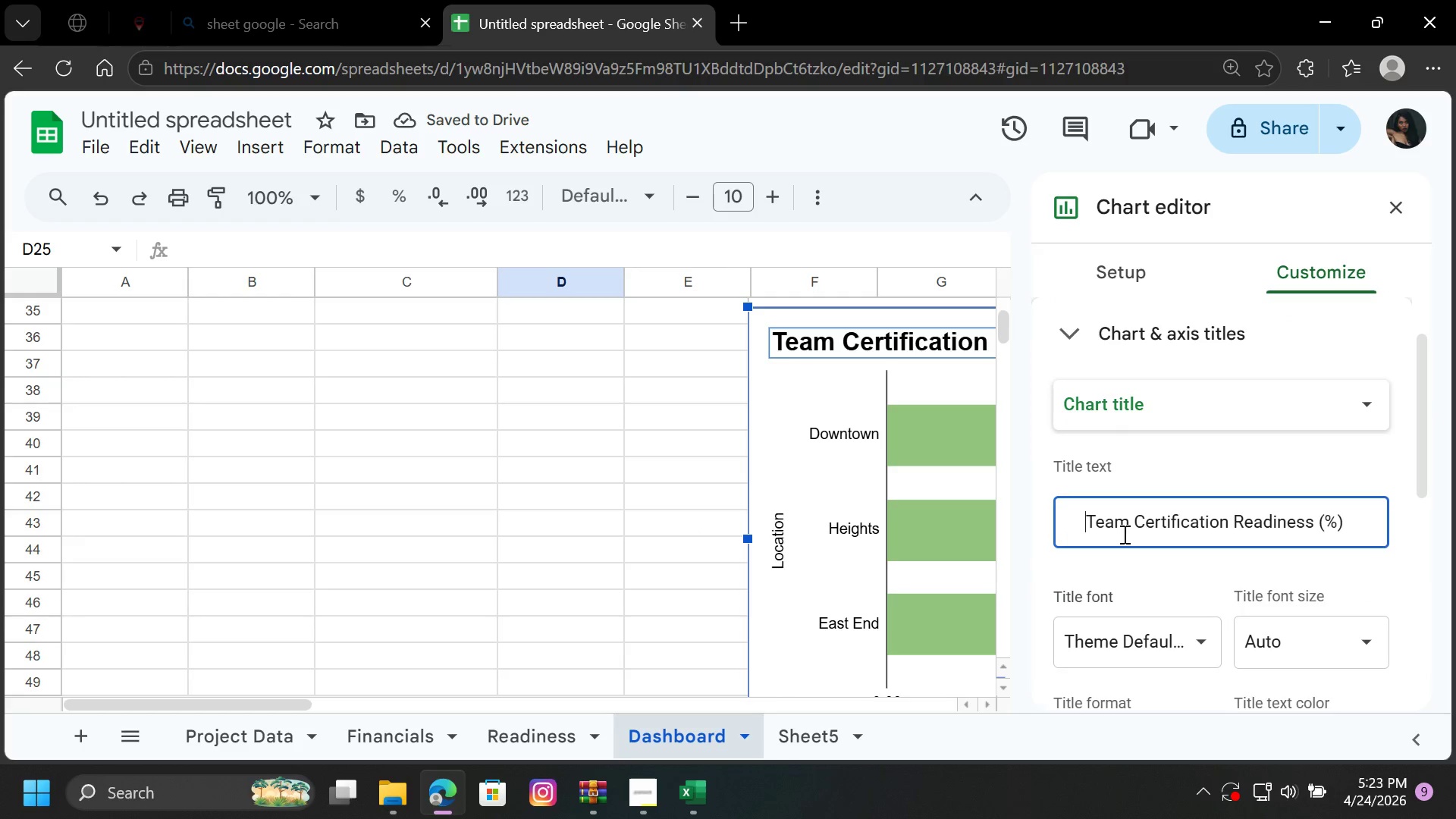 
key(Space)
 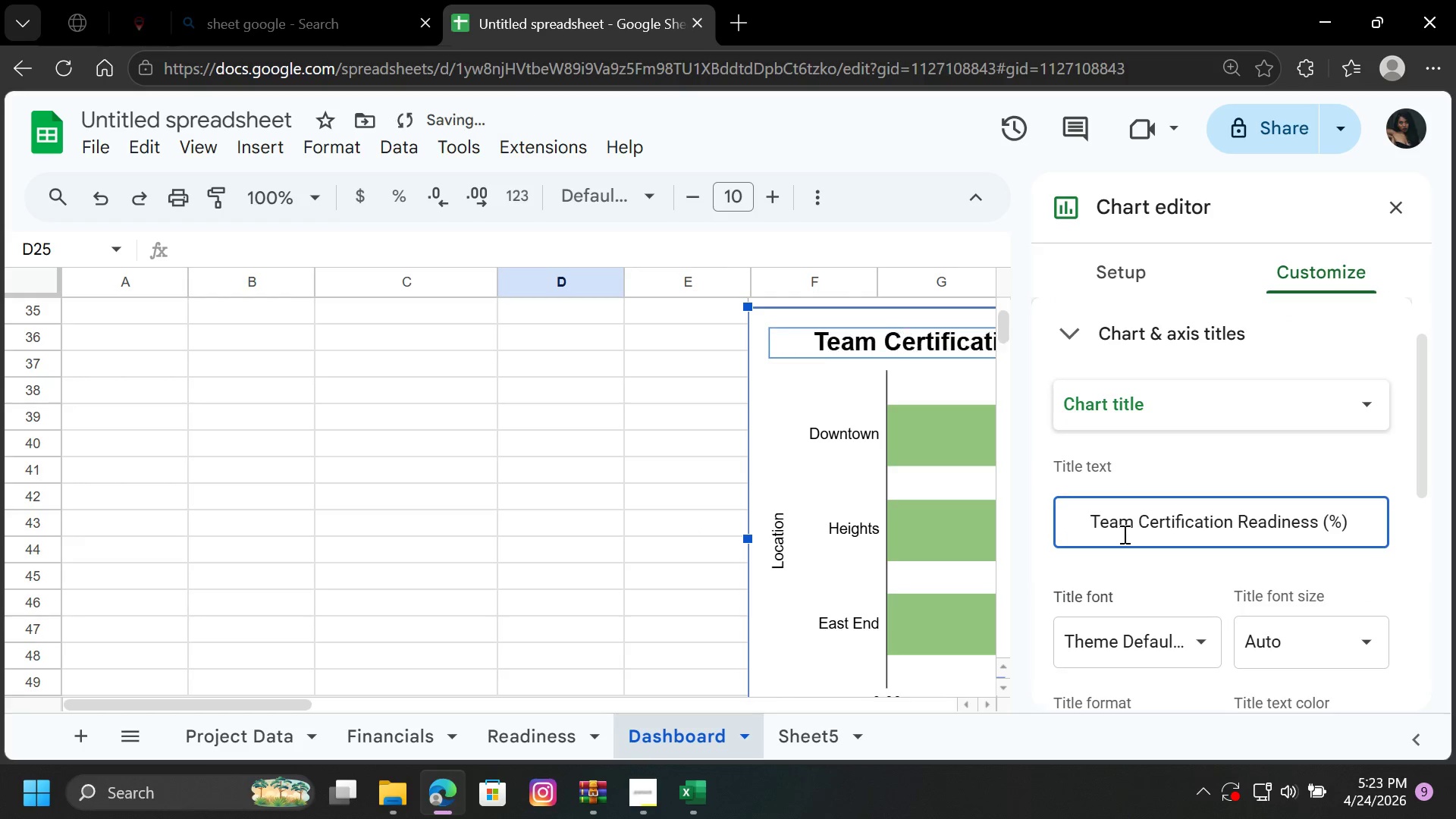 
key(Space)
 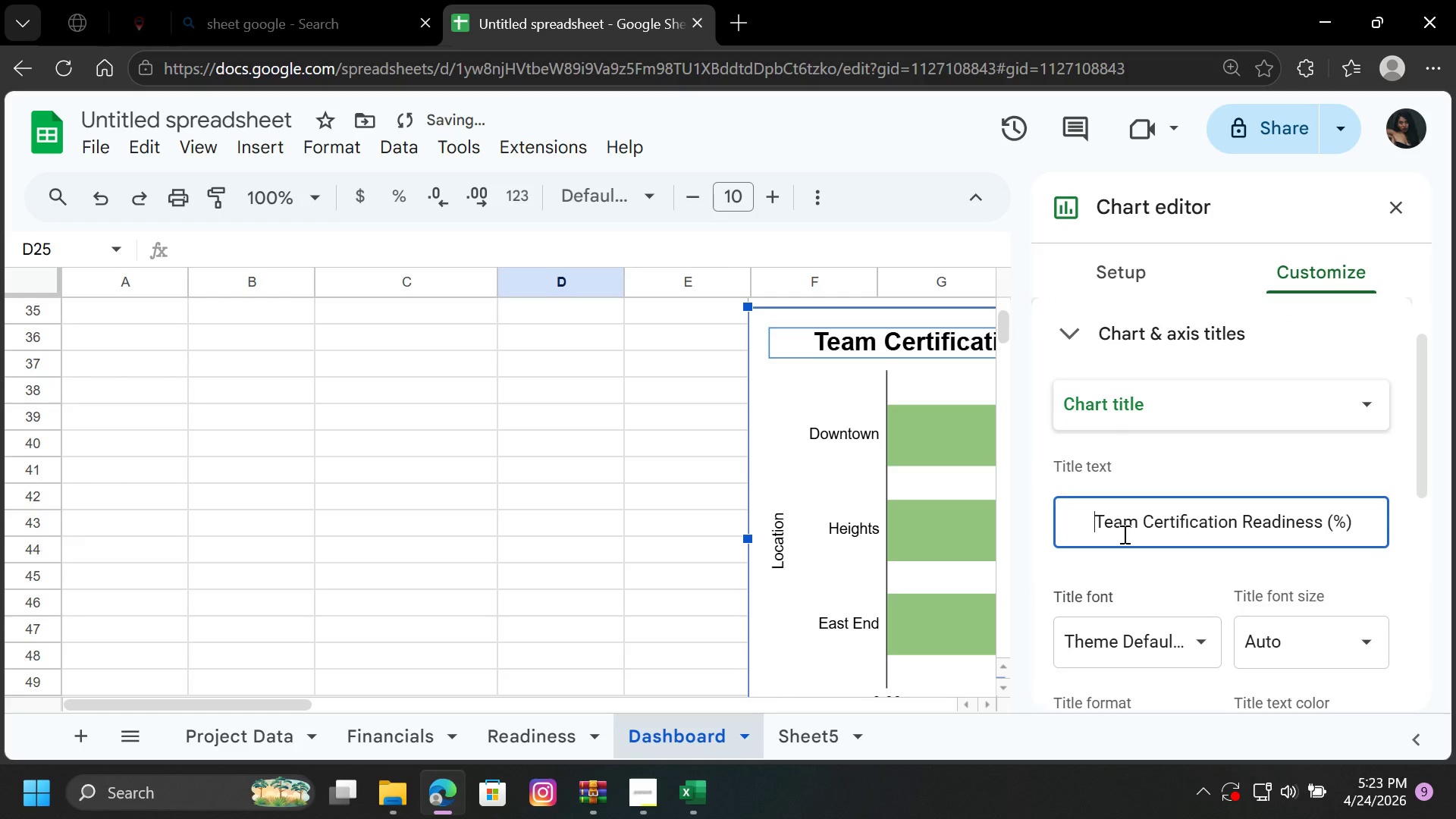 
key(Space)
 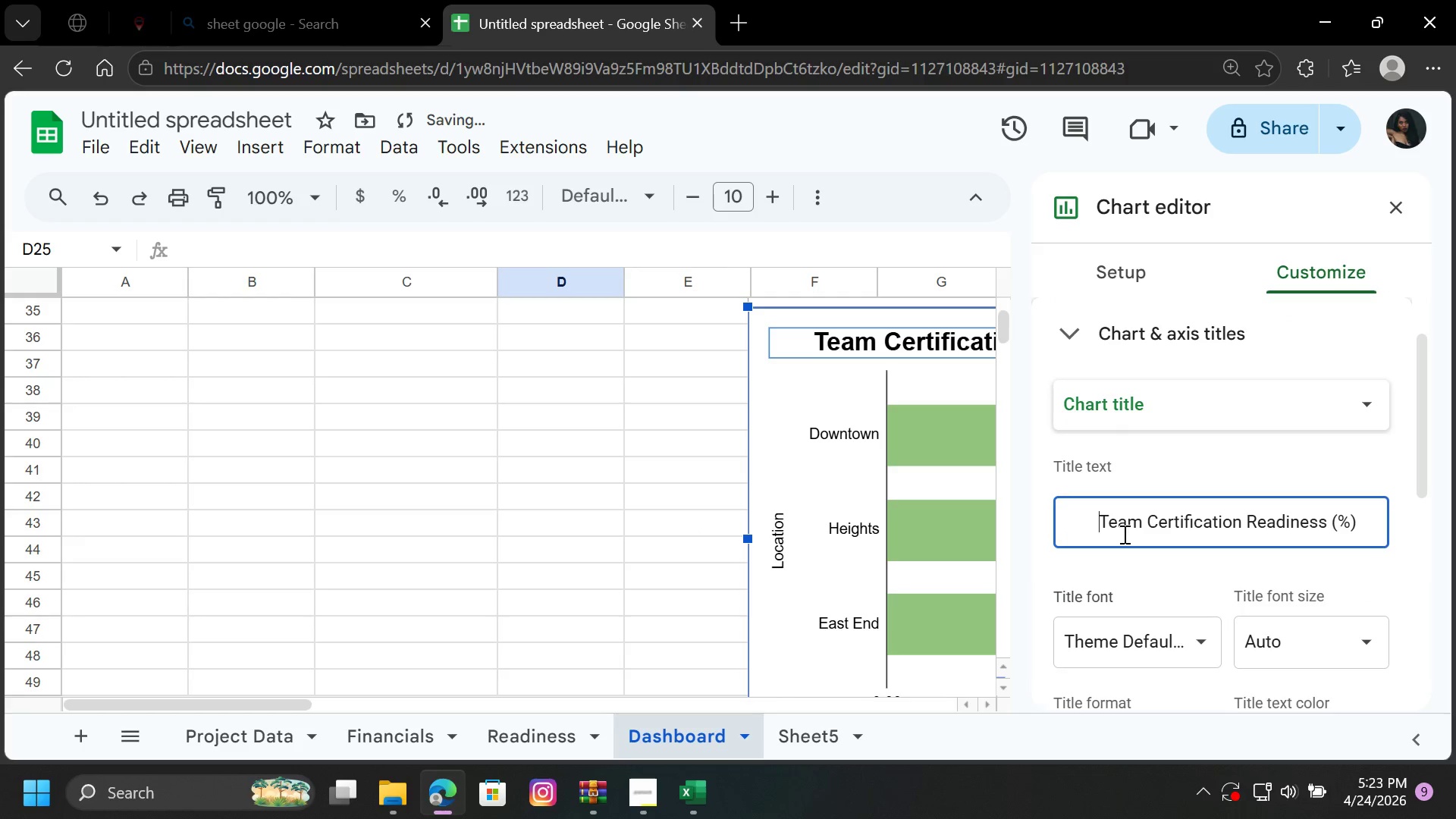 
key(Space)
 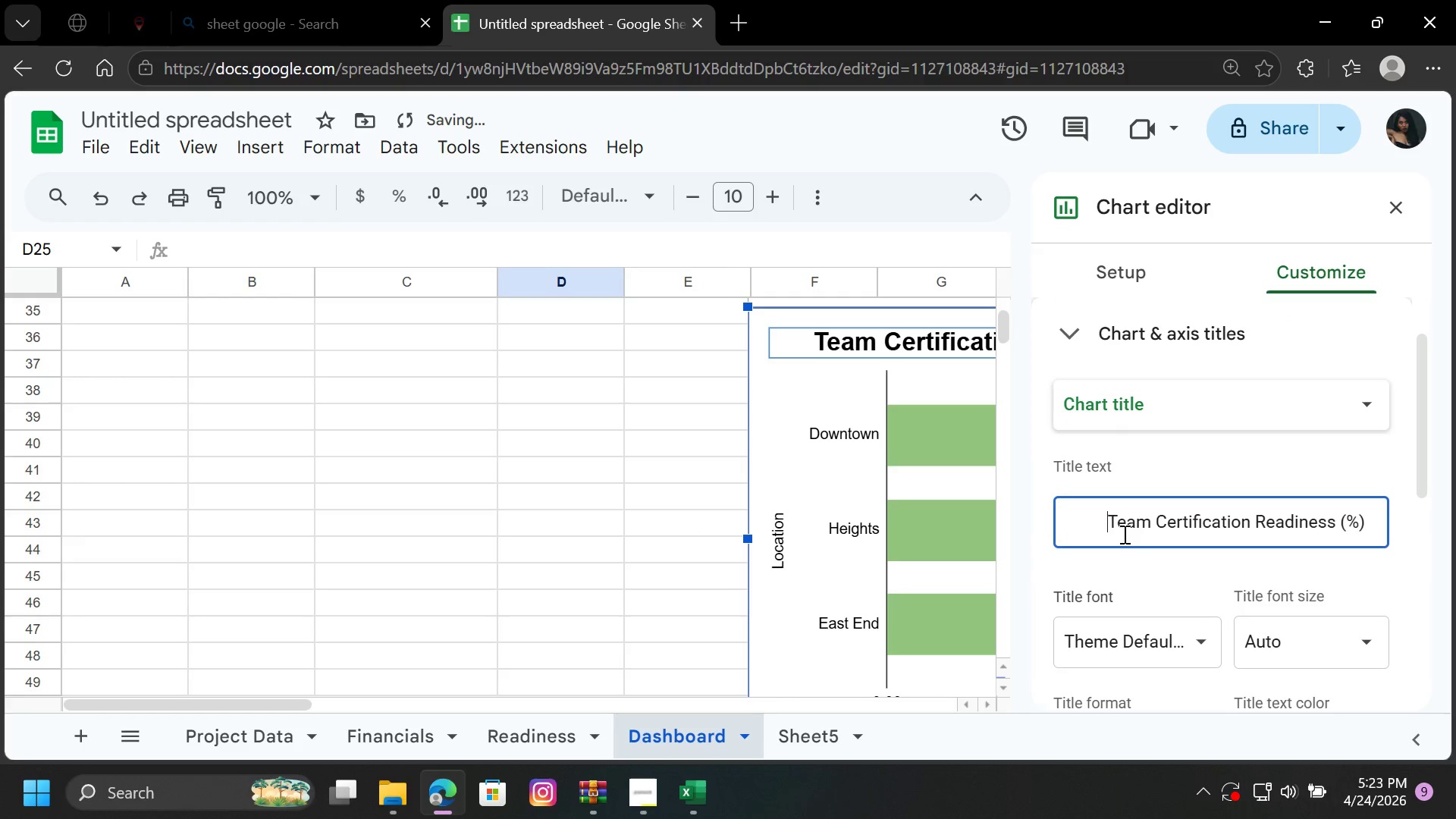 
key(Space)
 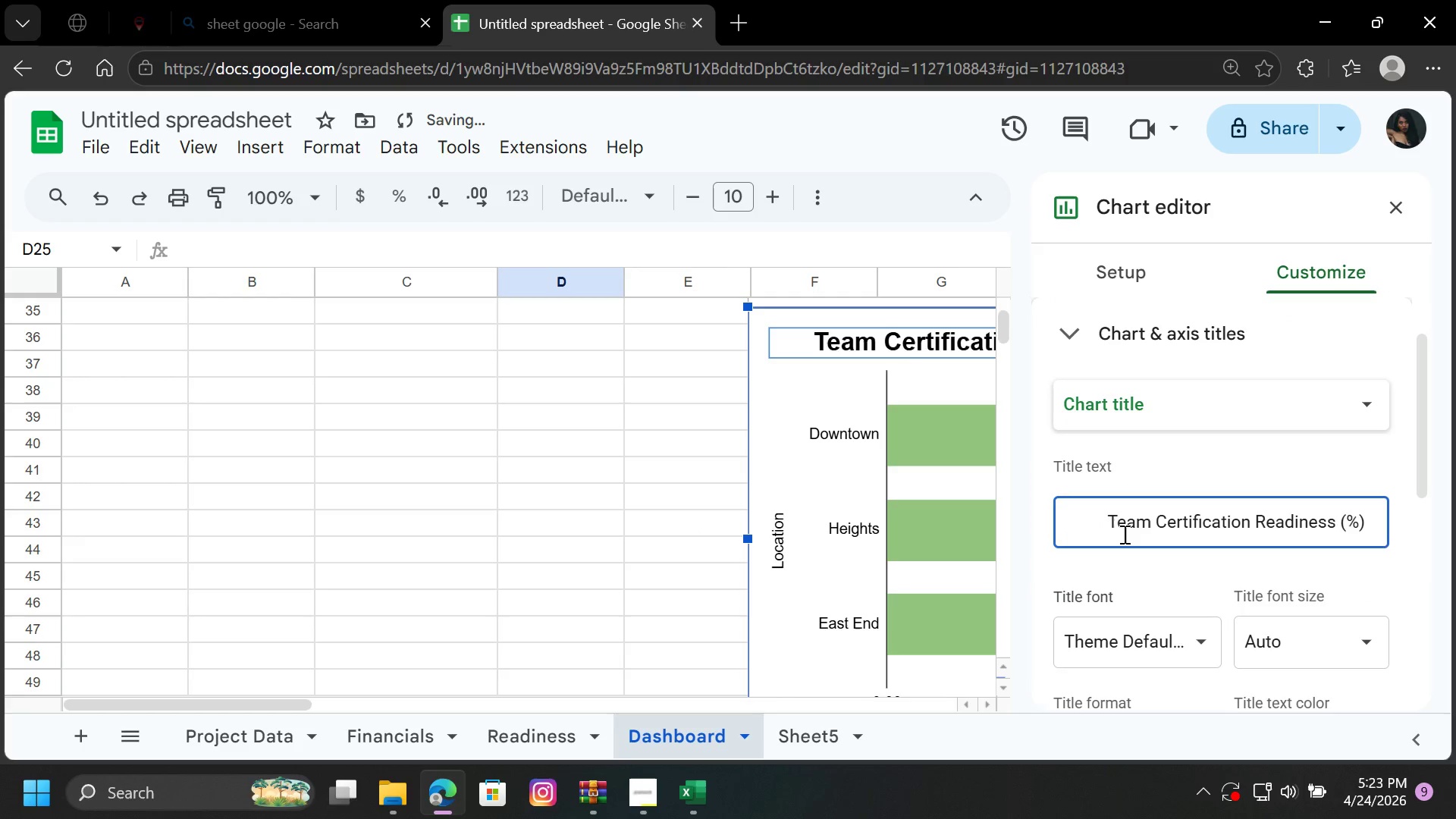 
key(Space)
 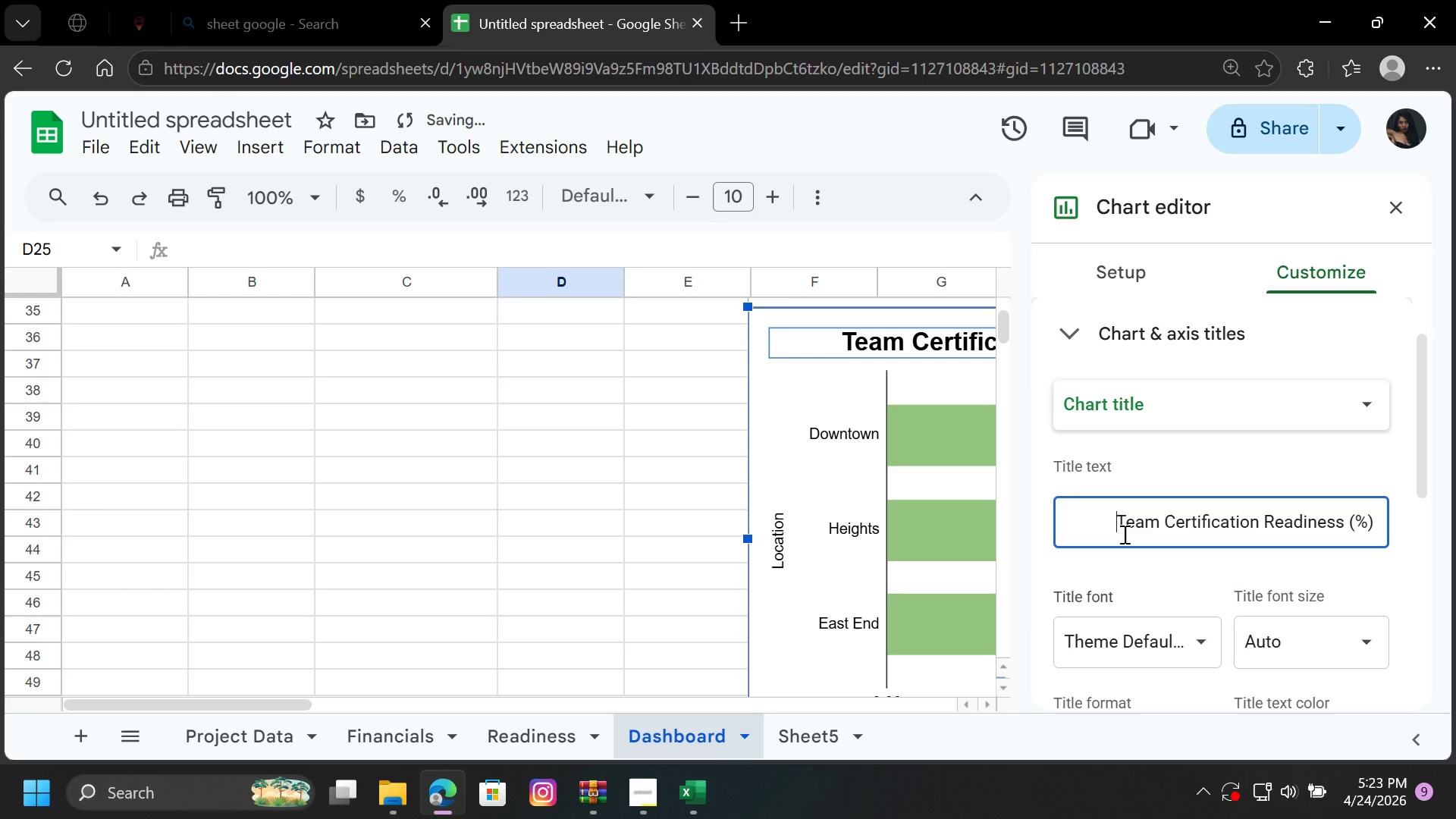 
key(Space)
 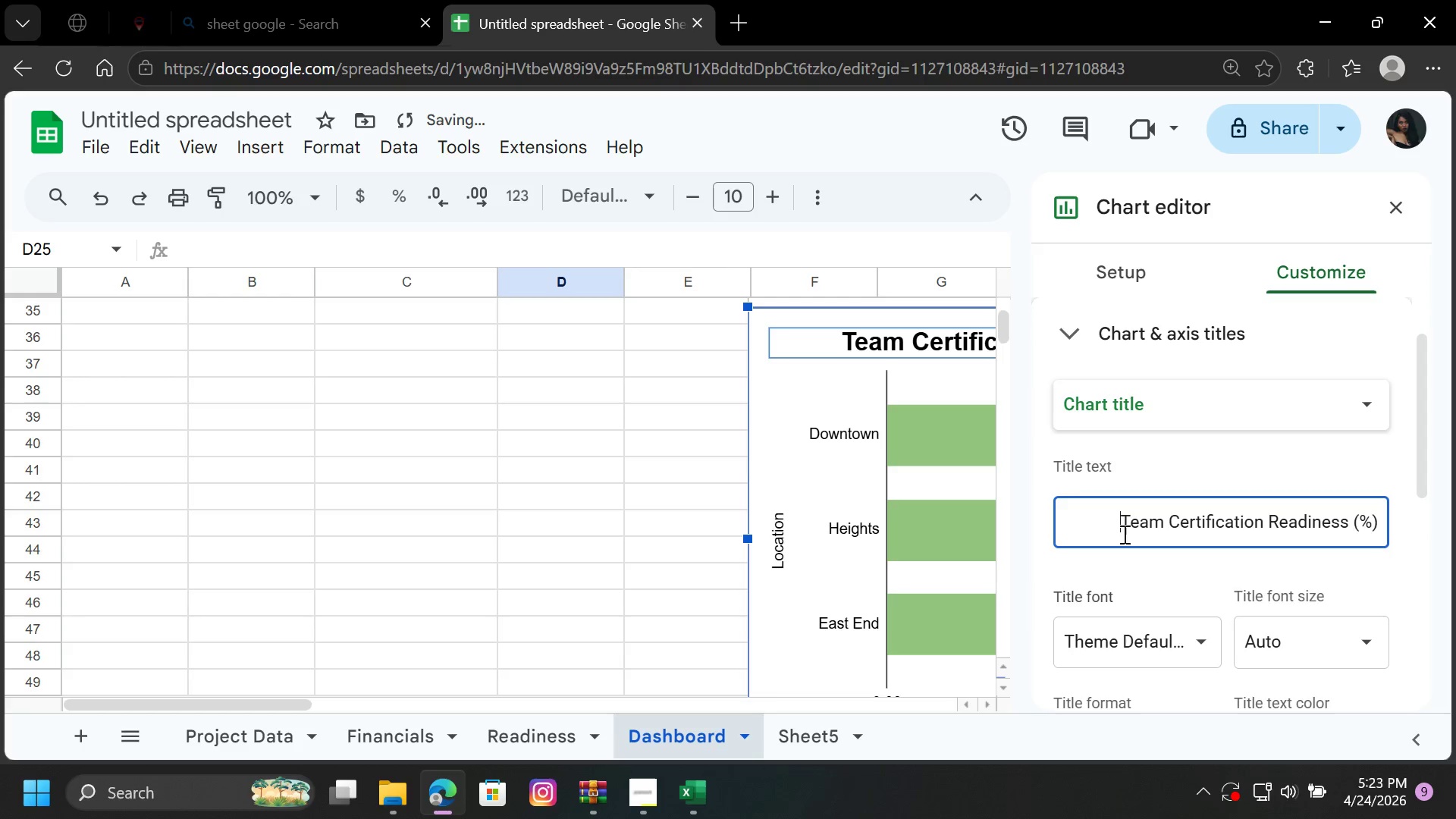 
key(Space)
 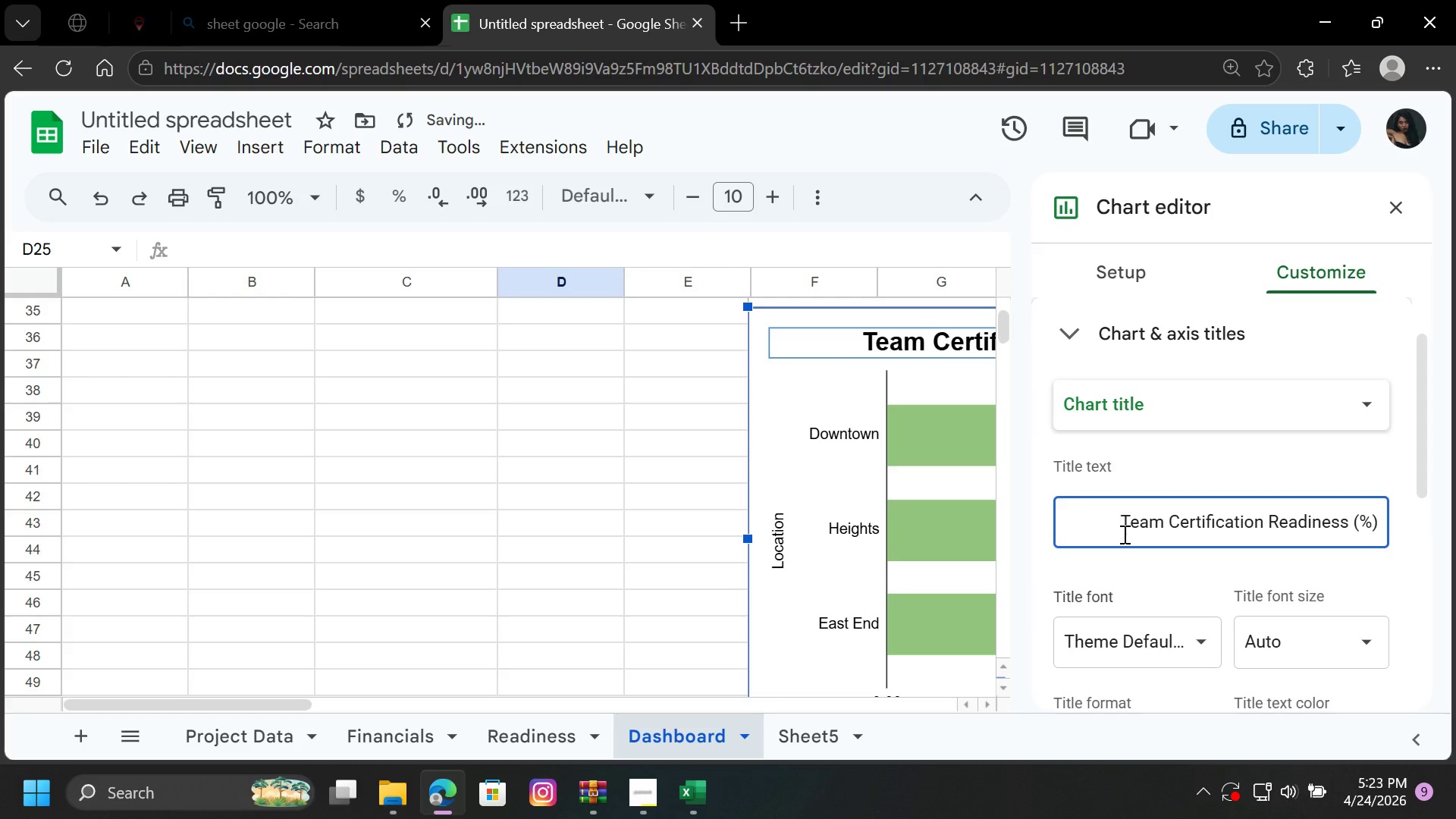 
key(Space)
 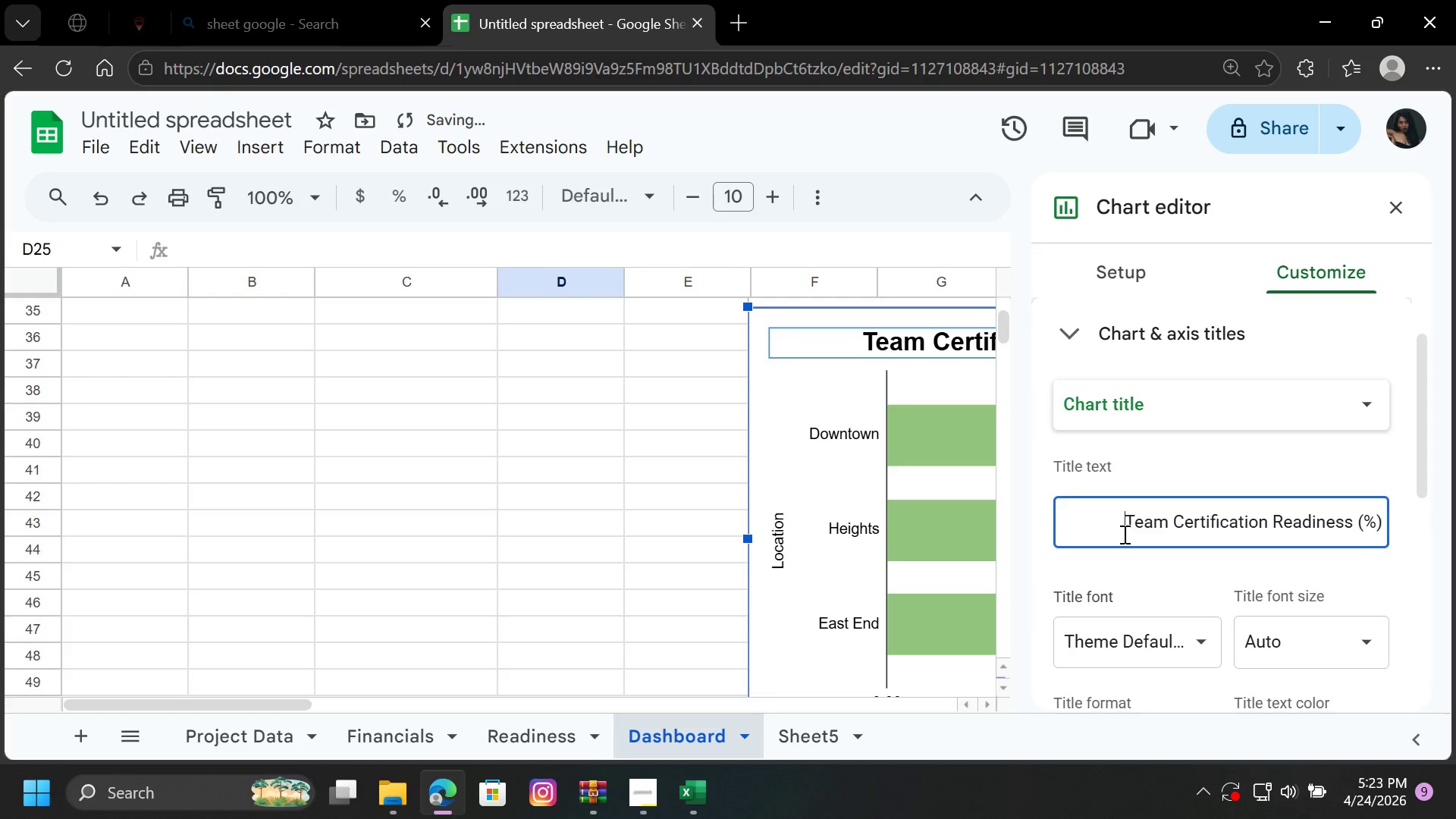 
key(Space)
 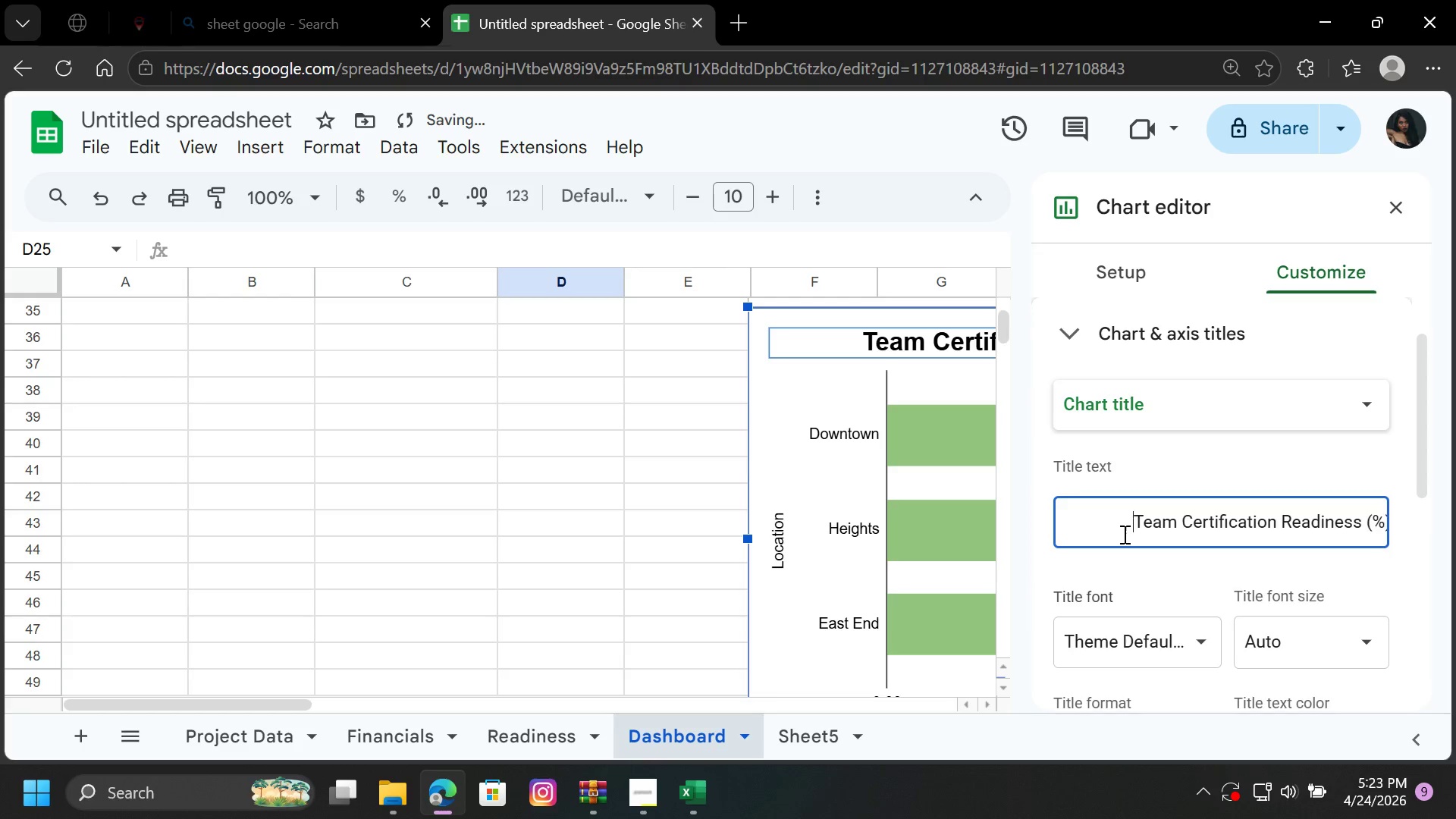 
key(Space)
 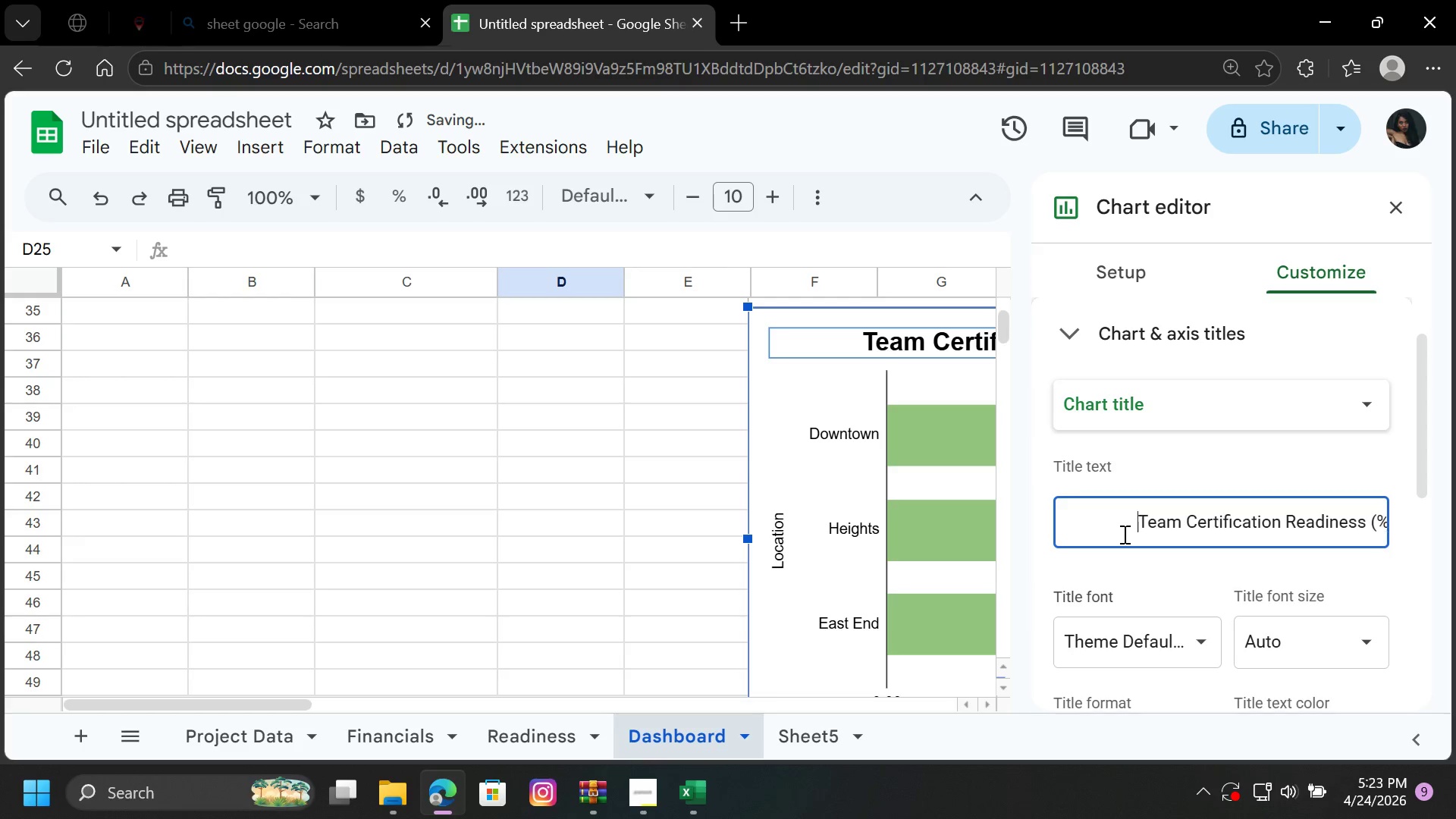 
key(Space)
 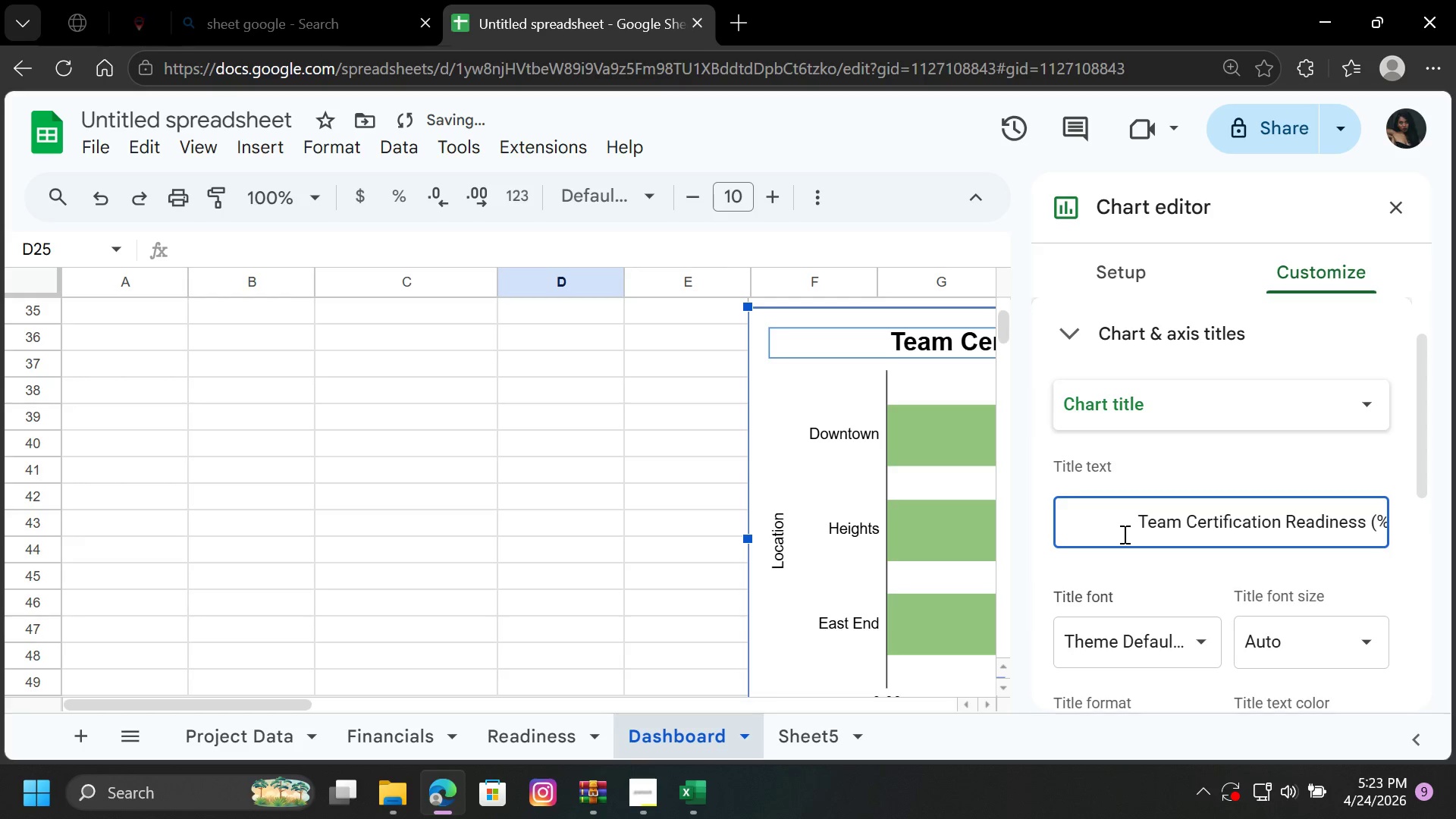 
key(Space)
 